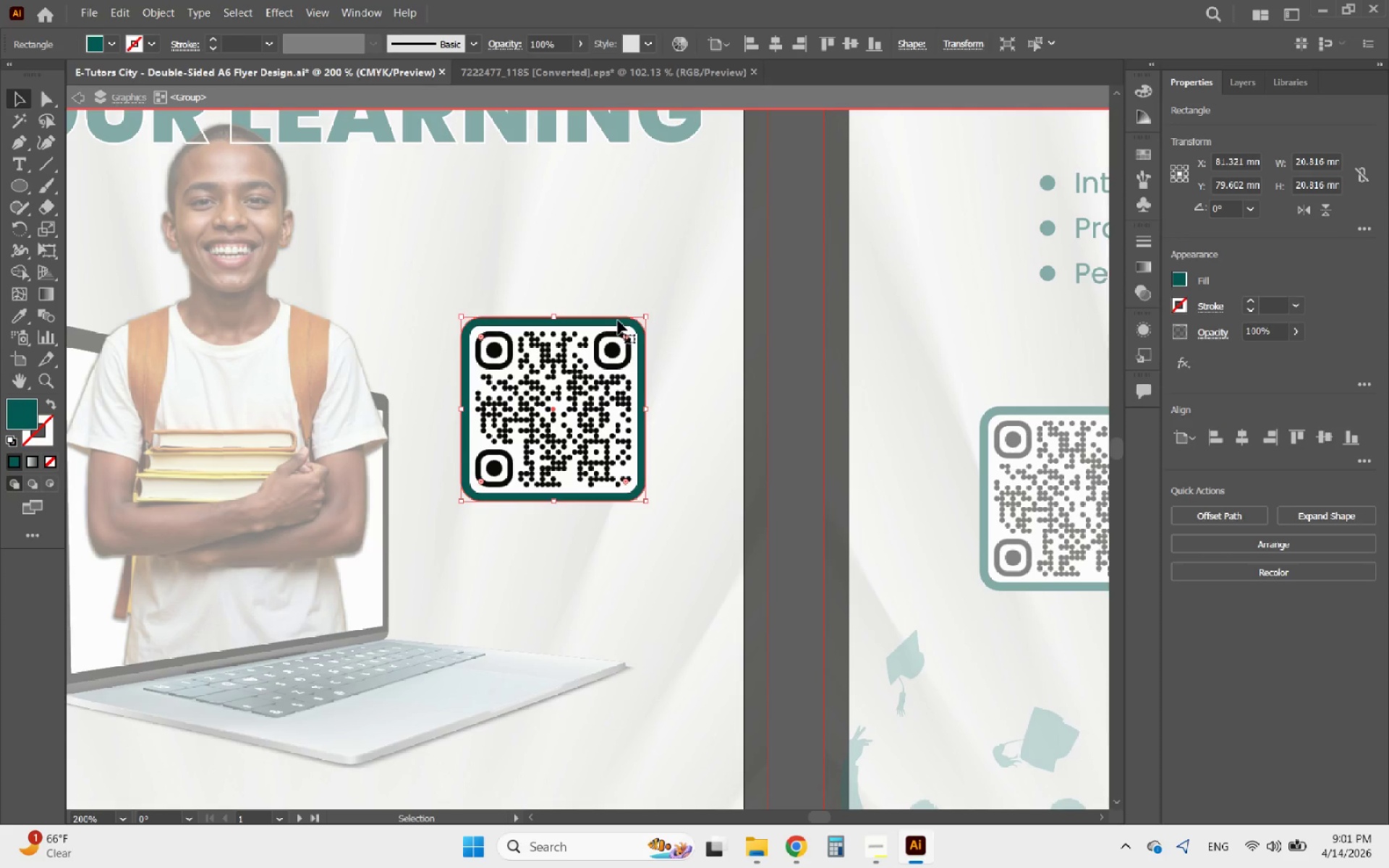 
hold_key(key=AltLeft, duration=2.83)
left_click_drag(start_coordinate=[618, 320], to_coordinate=[646, 513])
 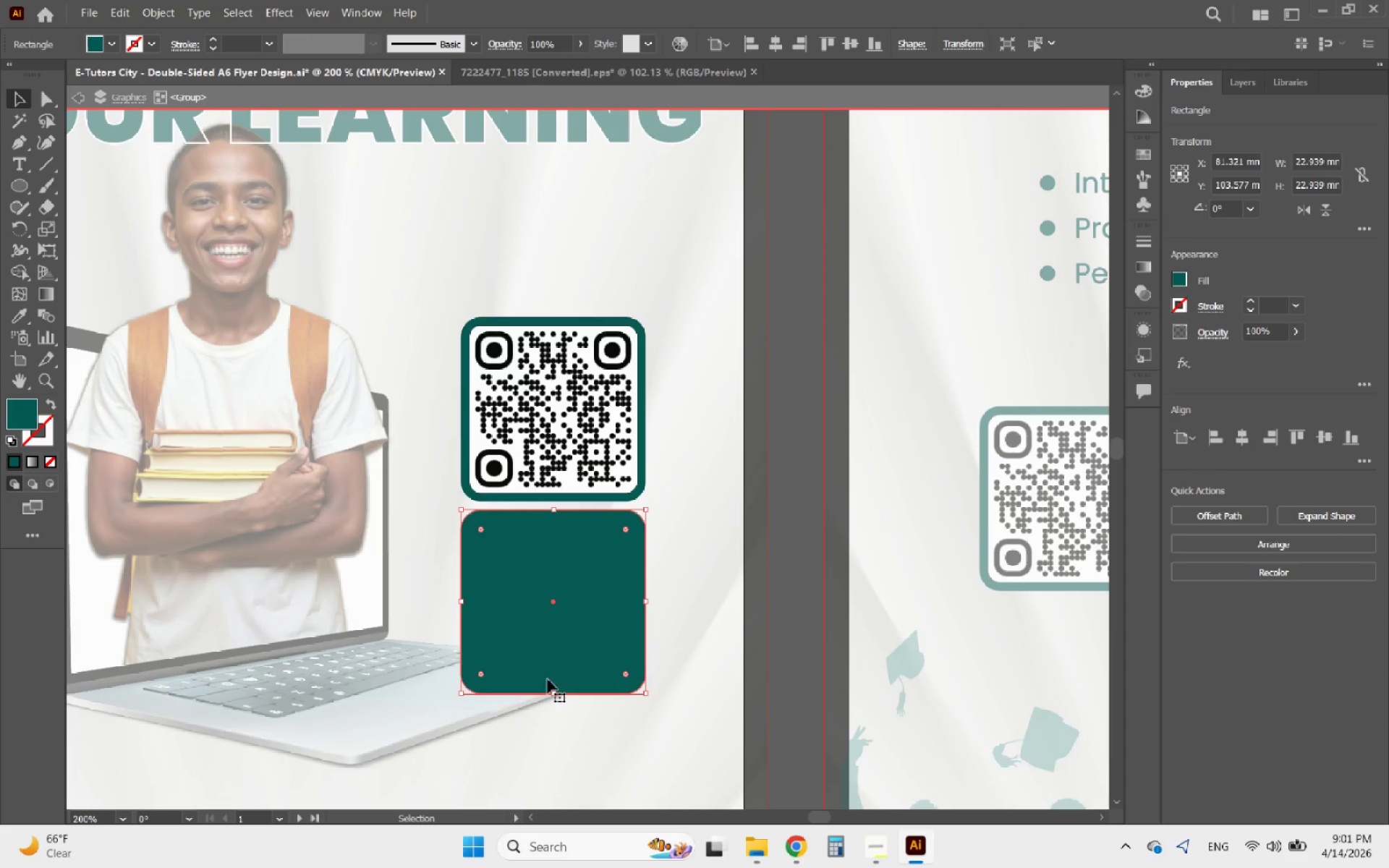 
hold_key(key=ShiftLeft, duration=2.22)
 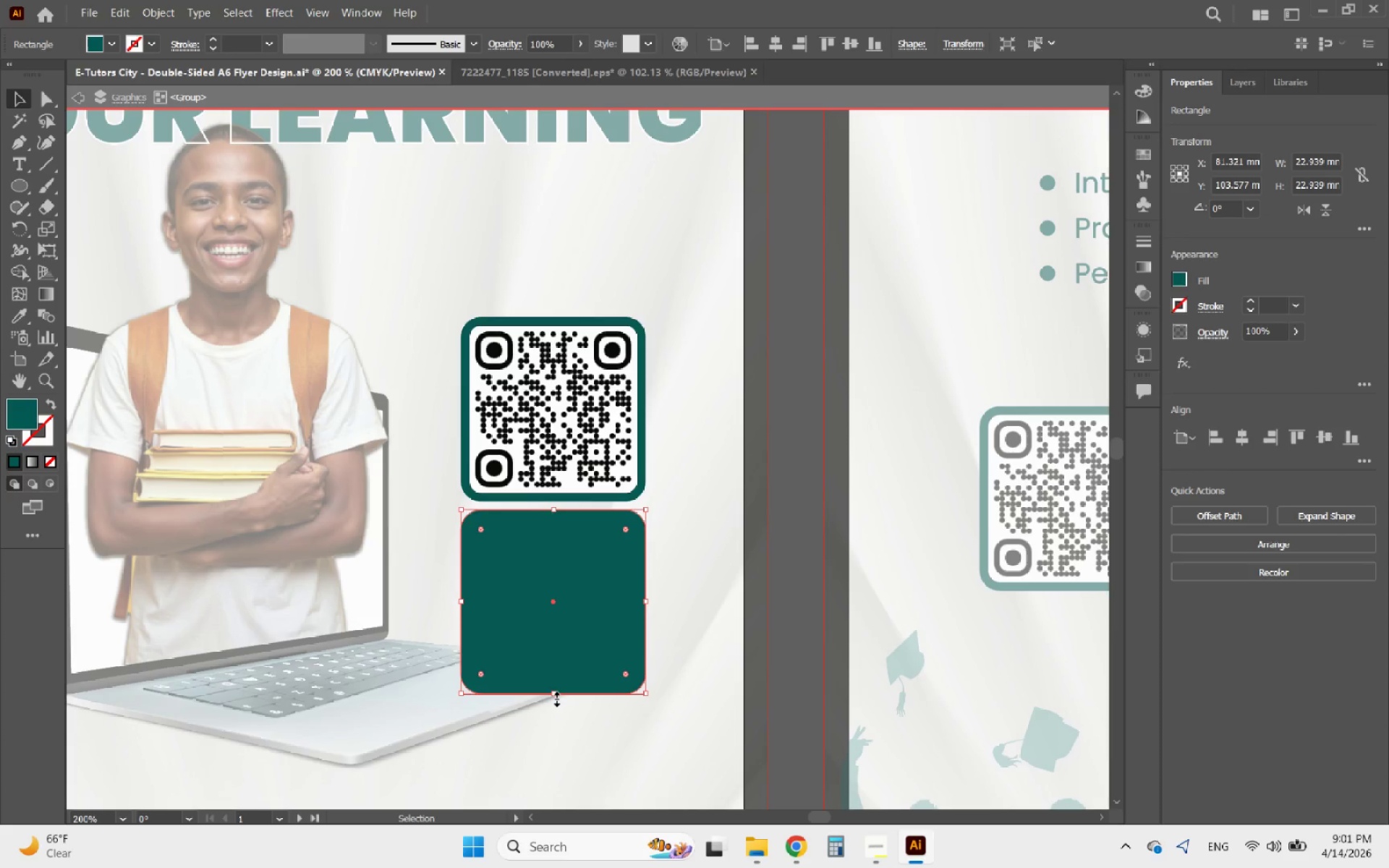 
left_click_drag(start_coordinate=[555, 697], to_coordinate=[573, 585])
 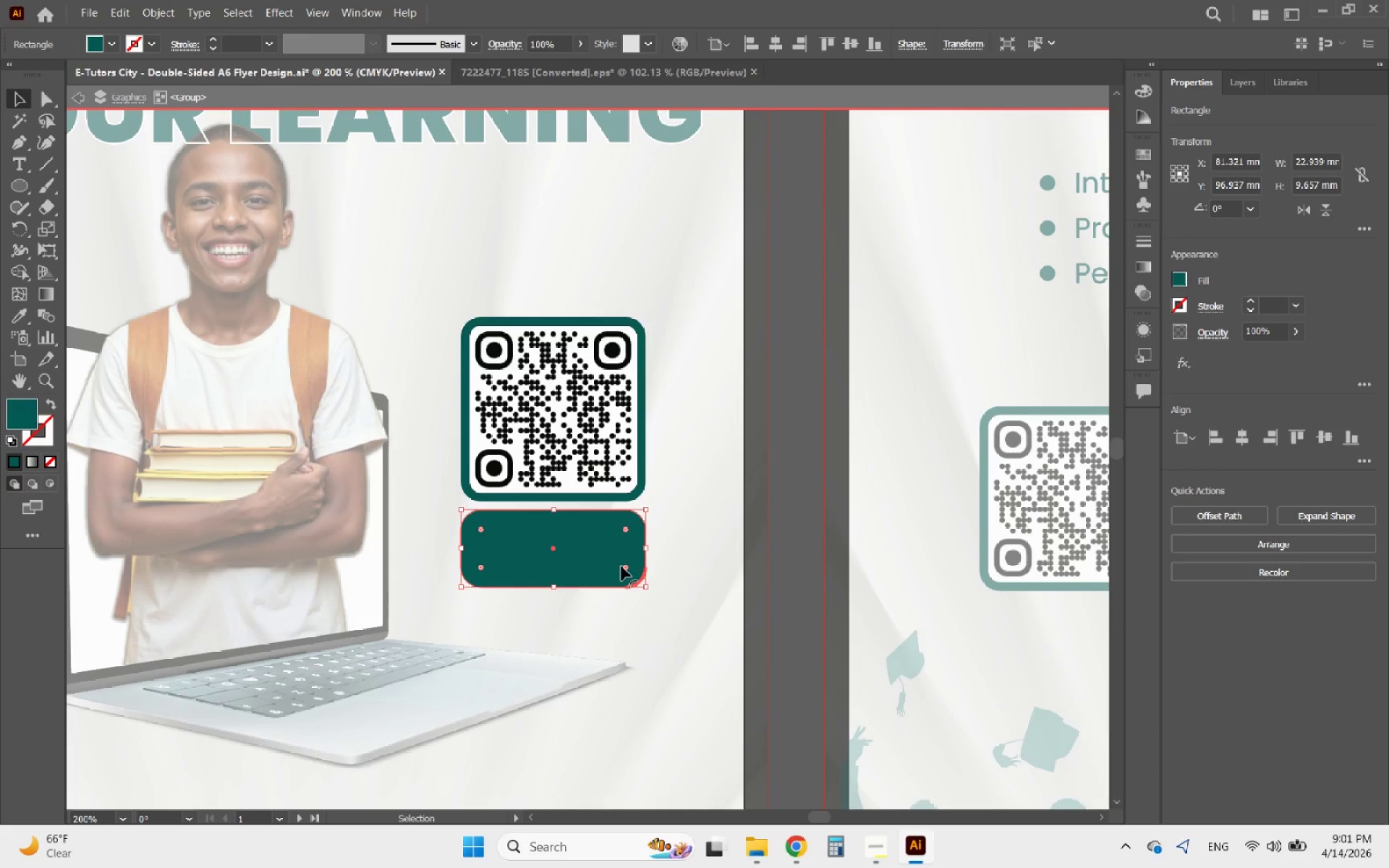 
left_click_drag(start_coordinate=[621, 566], to_coordinate=[715, 634])
 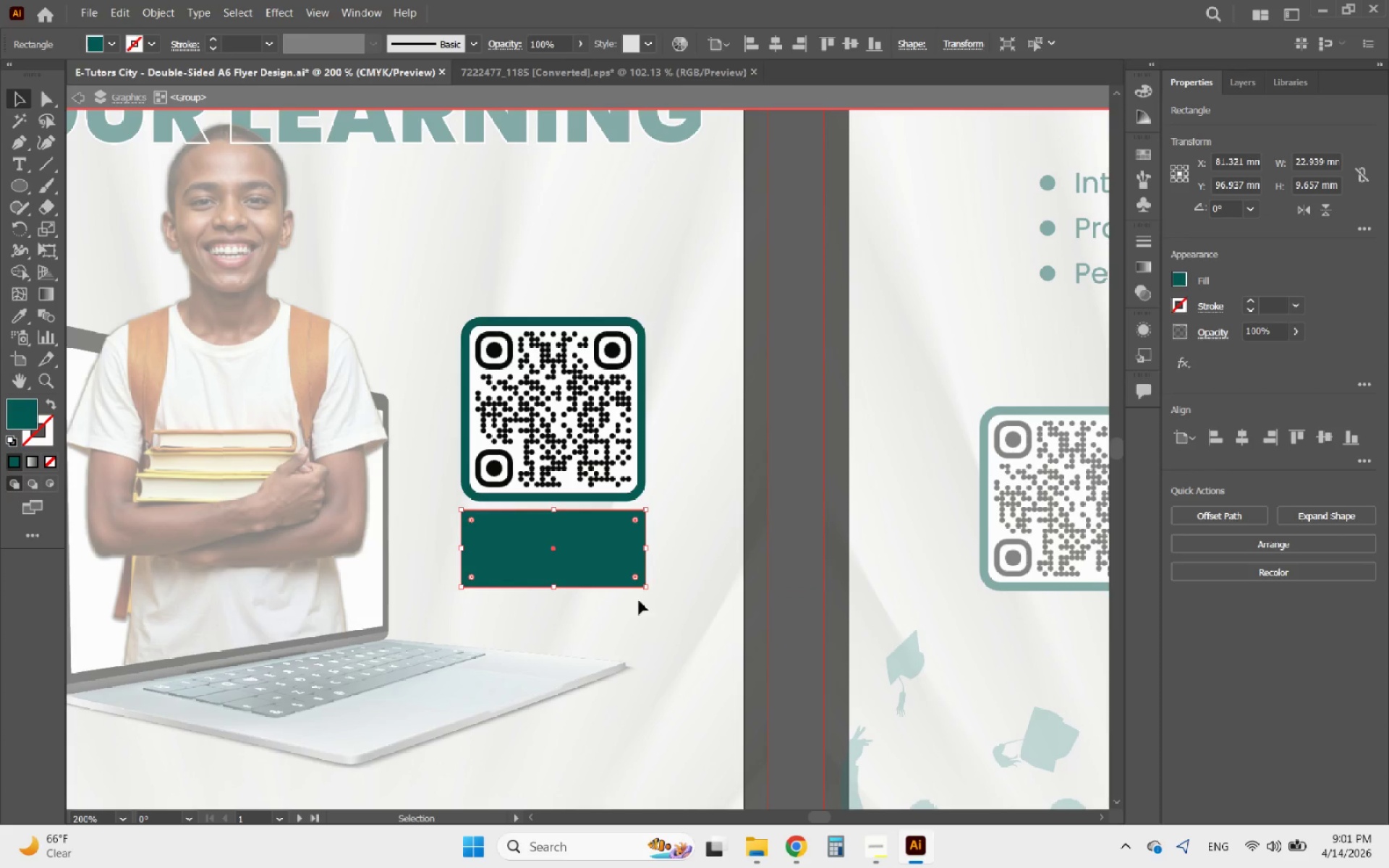 
hold_key(key=AltLeft, duration=0.45)
scroll: coordinate [601, 562], scroll_direction: up, amount: 2.0
 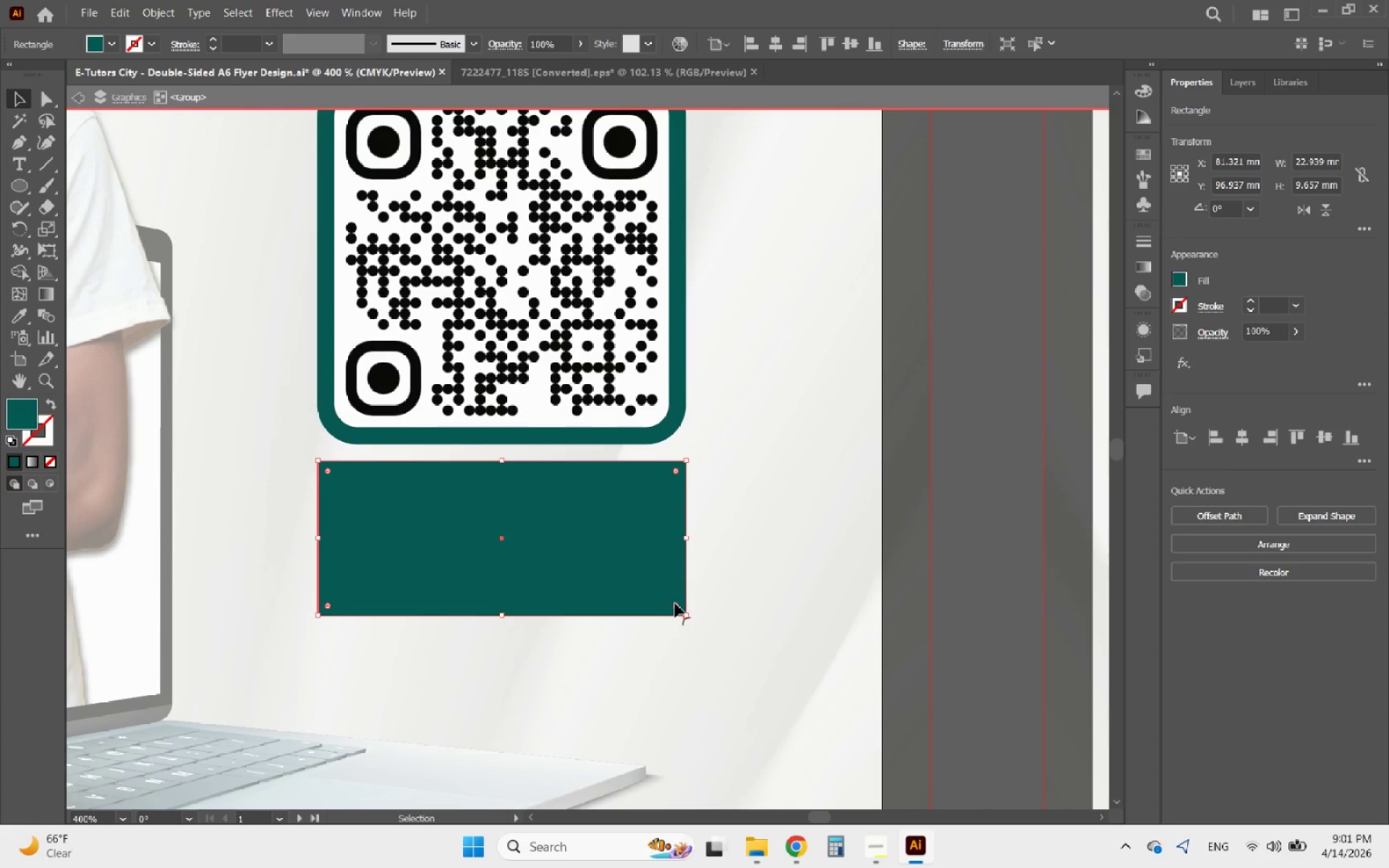 
left_click_drag(start_coordinate=[676, 604], to_coordinate=[654, 585])
 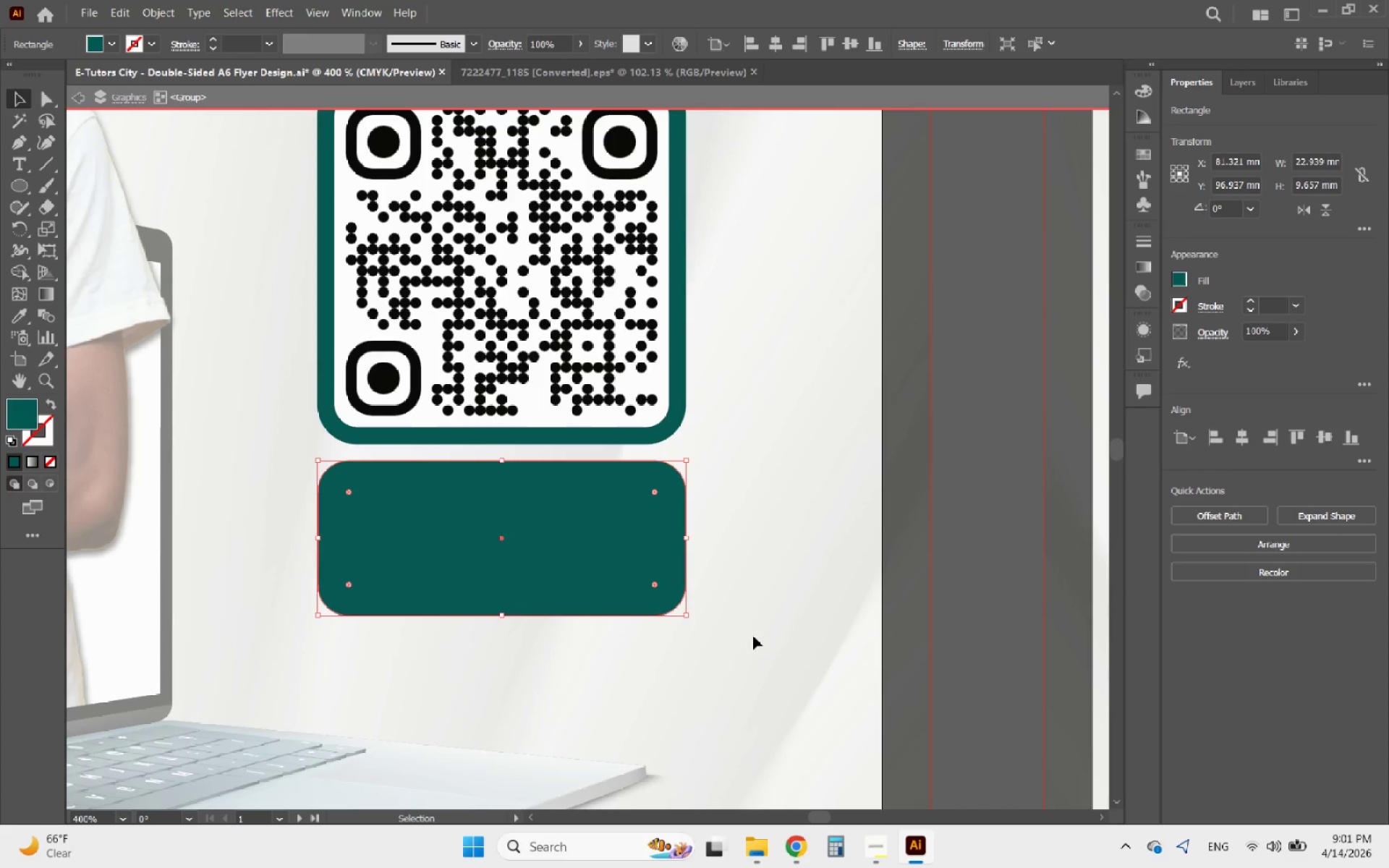 
left_click([753, 636])
 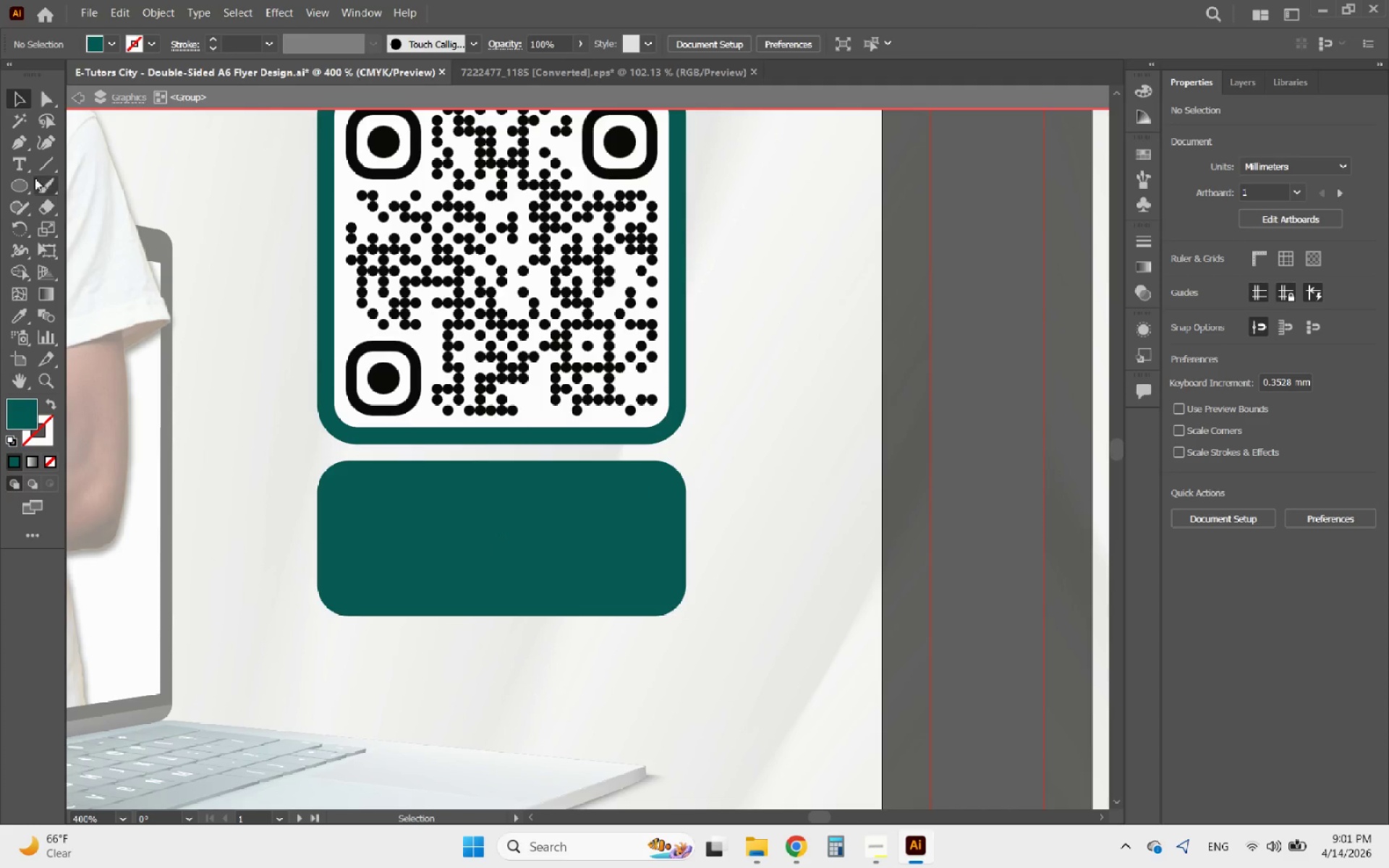 
left_click([22, 161])
 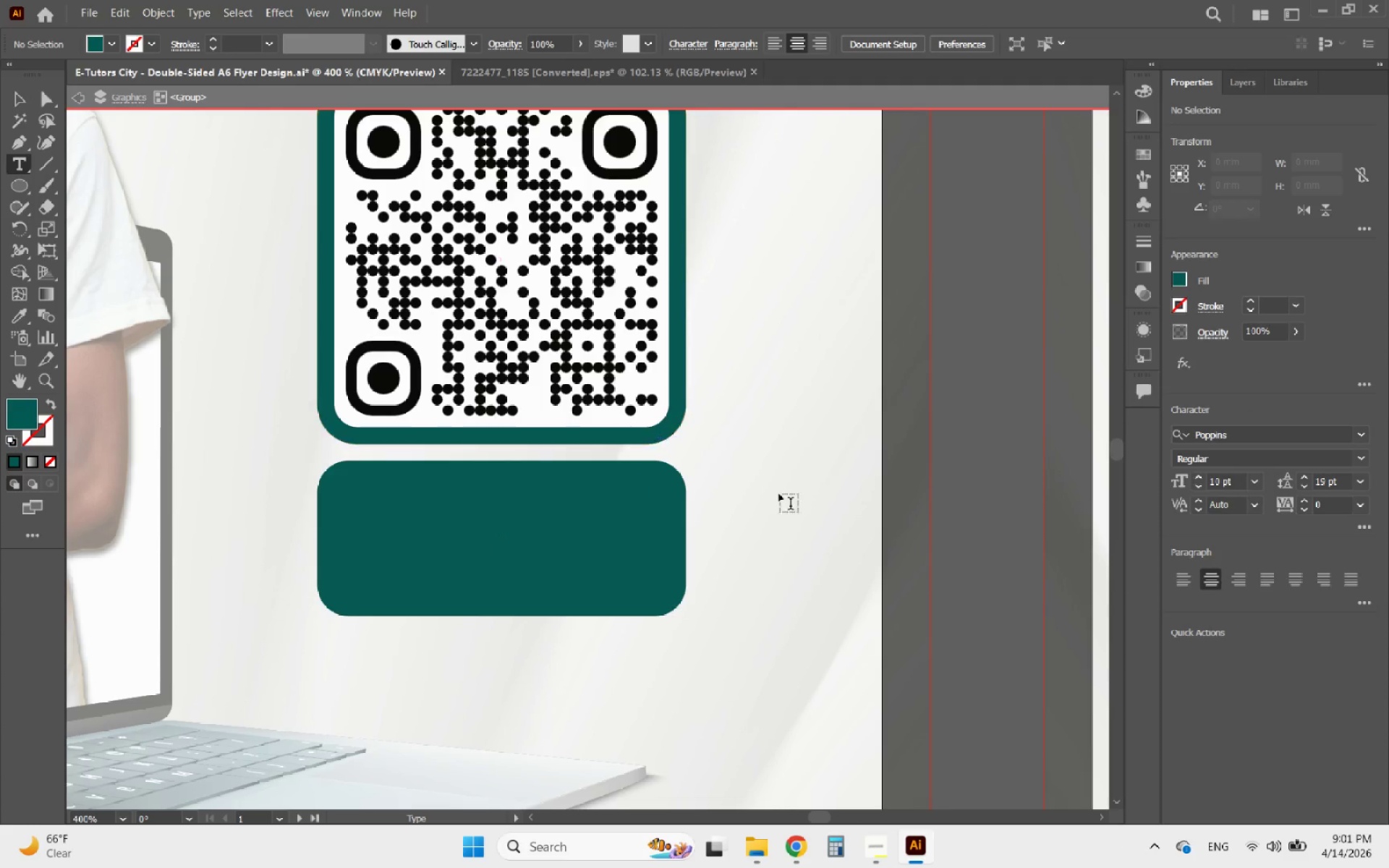 
left_click([786, 495])
 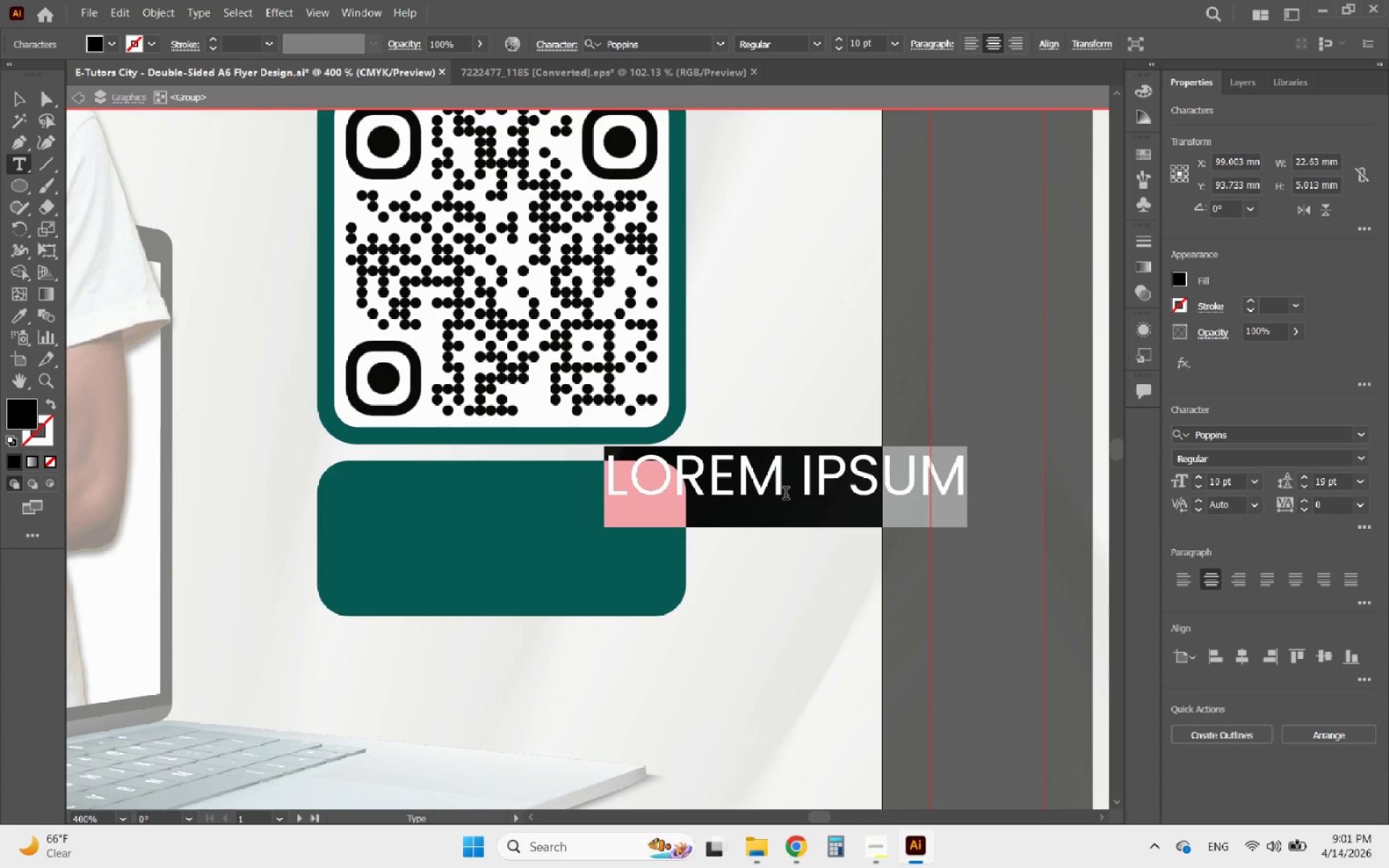 
type(Scan To Start)
 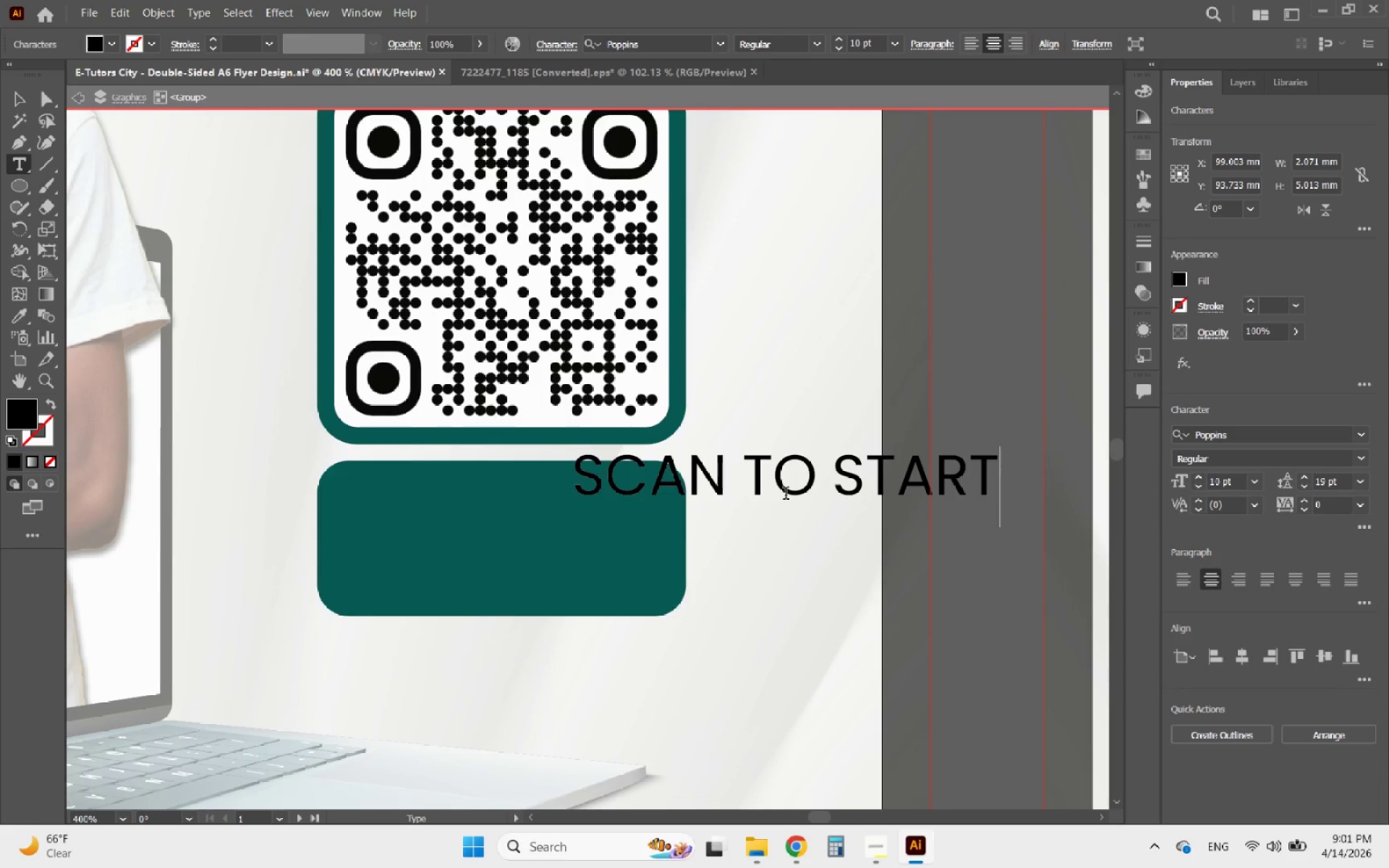 
key(Enter)
 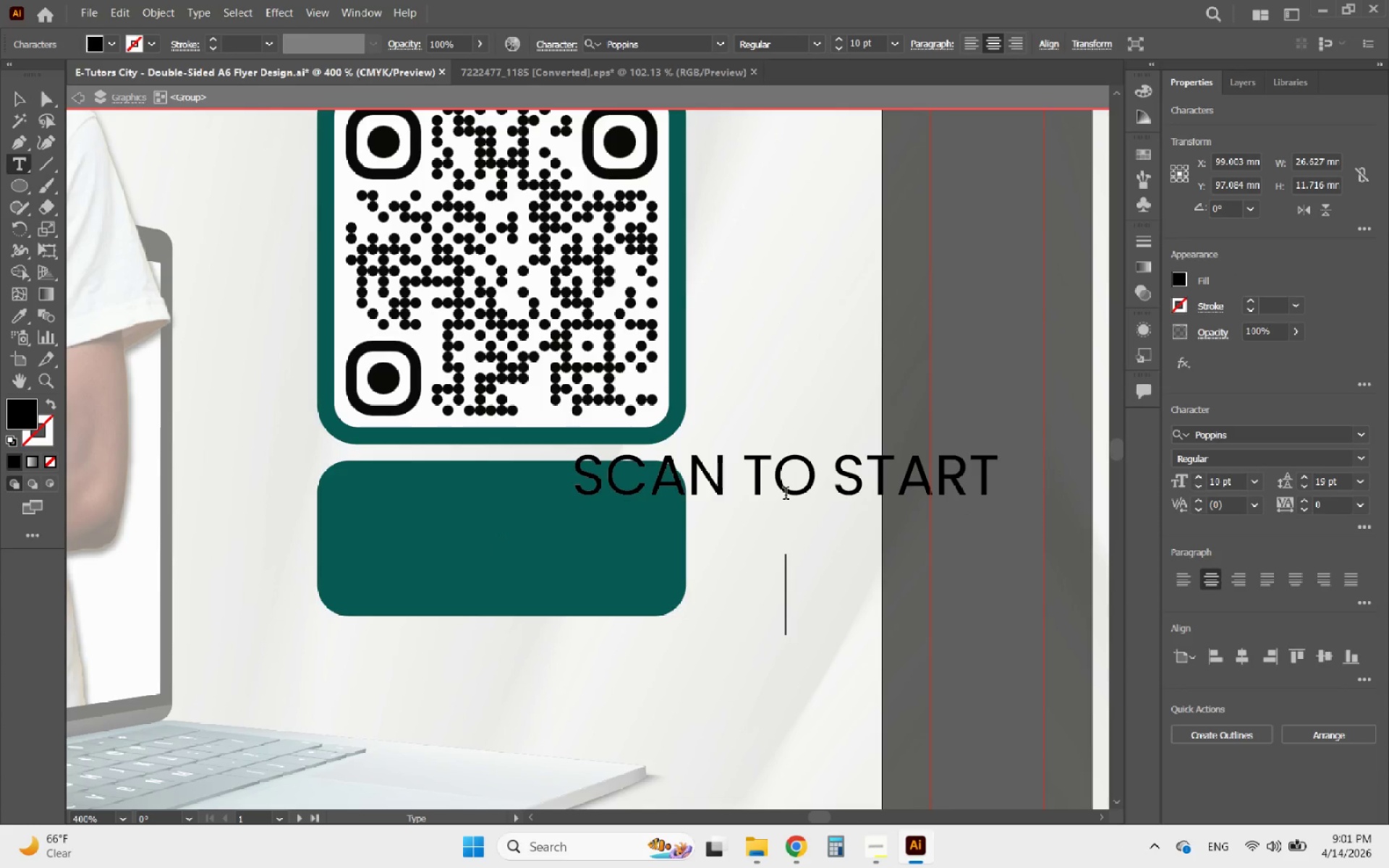 
type(y)
key(Backspace)
type(Your Free Trial)
 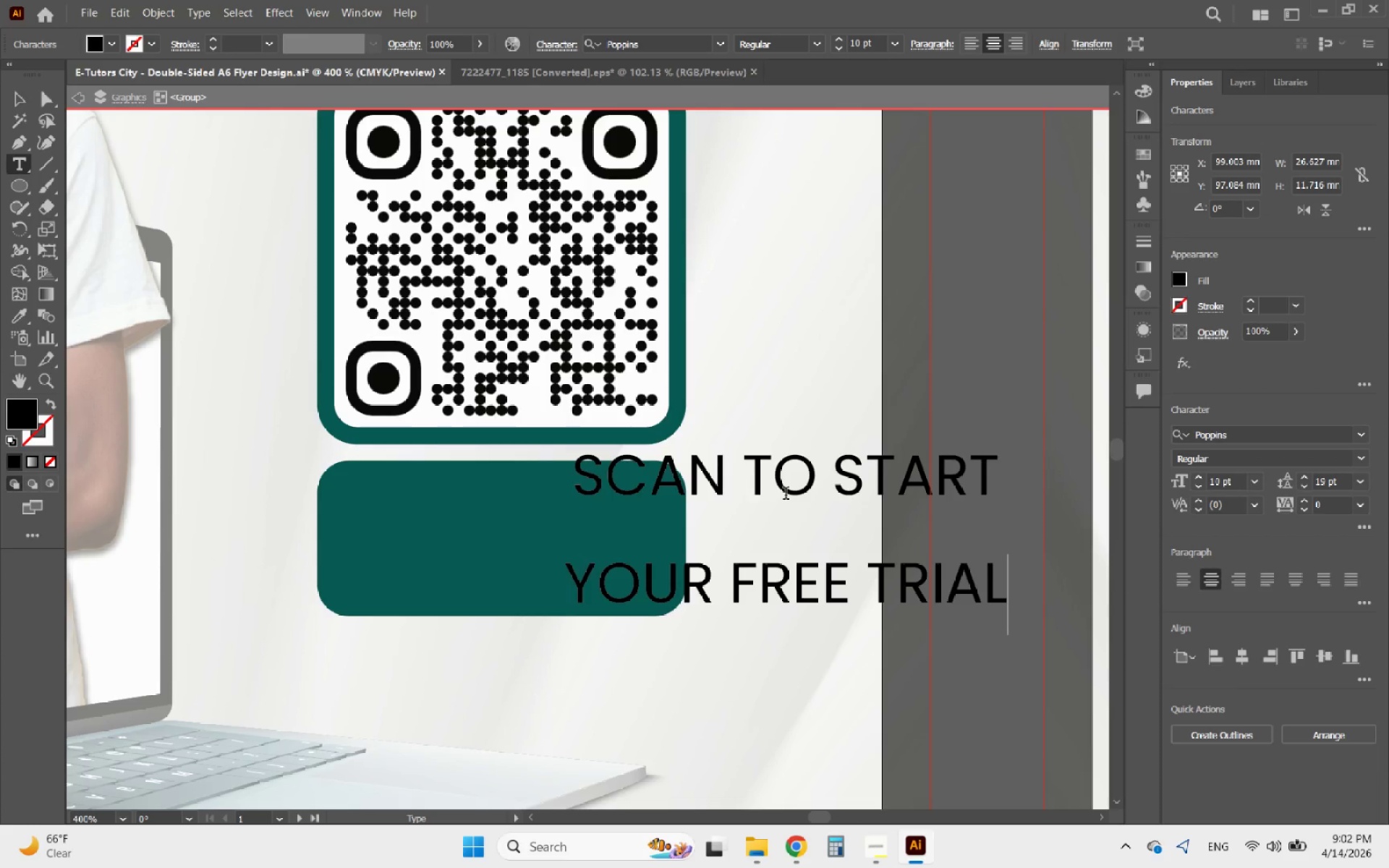 
wait(5.36)
 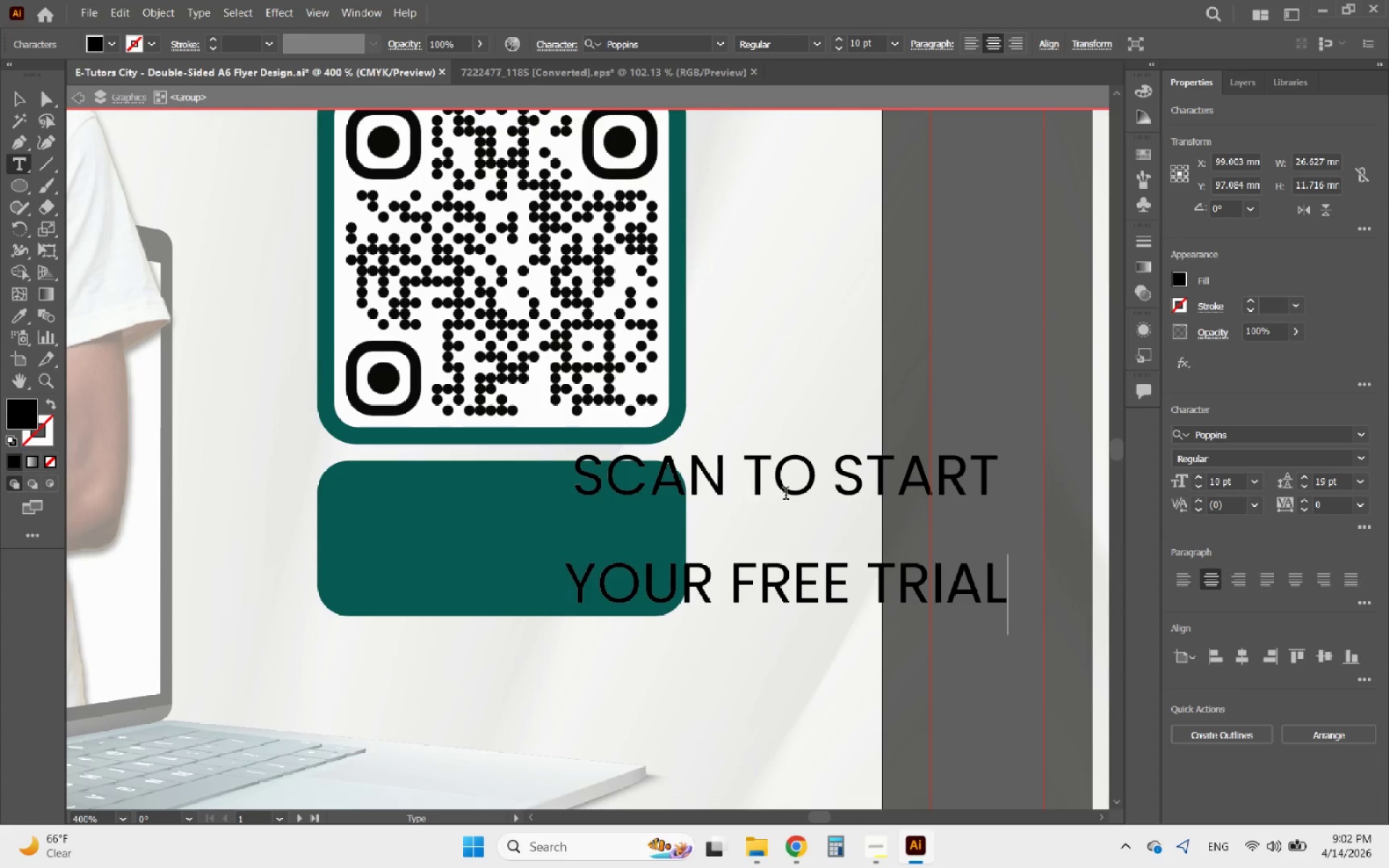 
left_click([6, 99])
 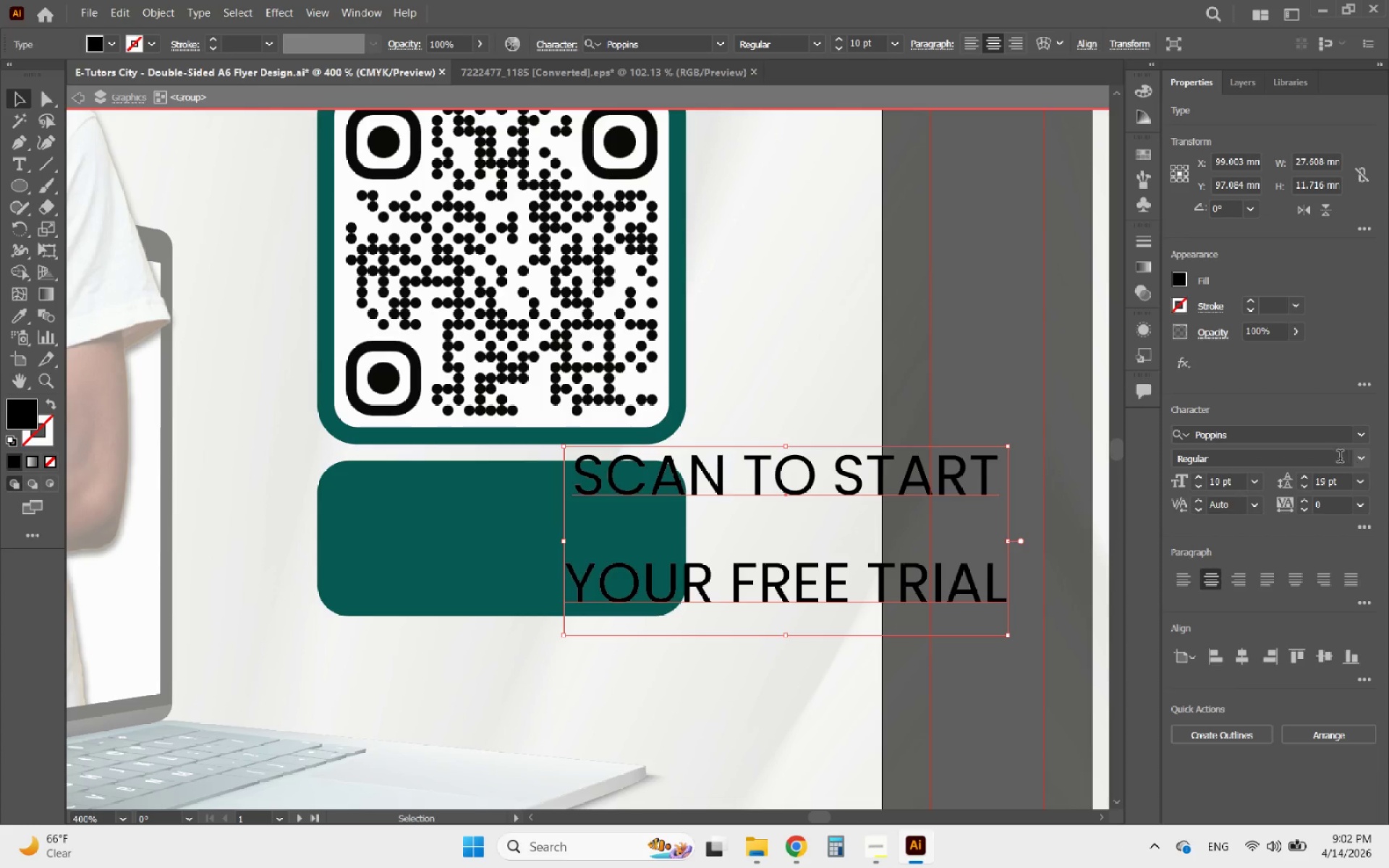 
left_click([1362, 458])
 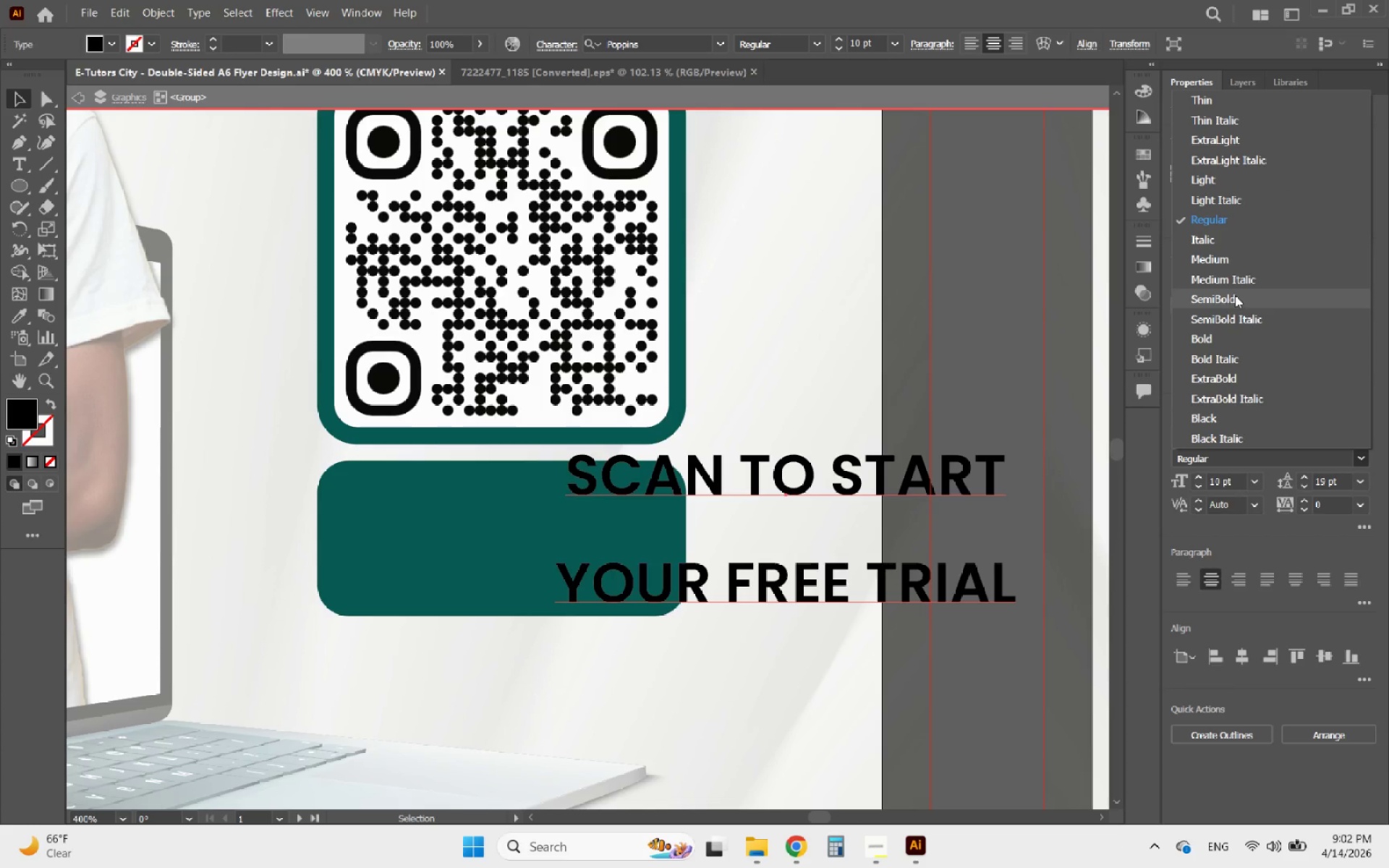 
wait(8.06)
 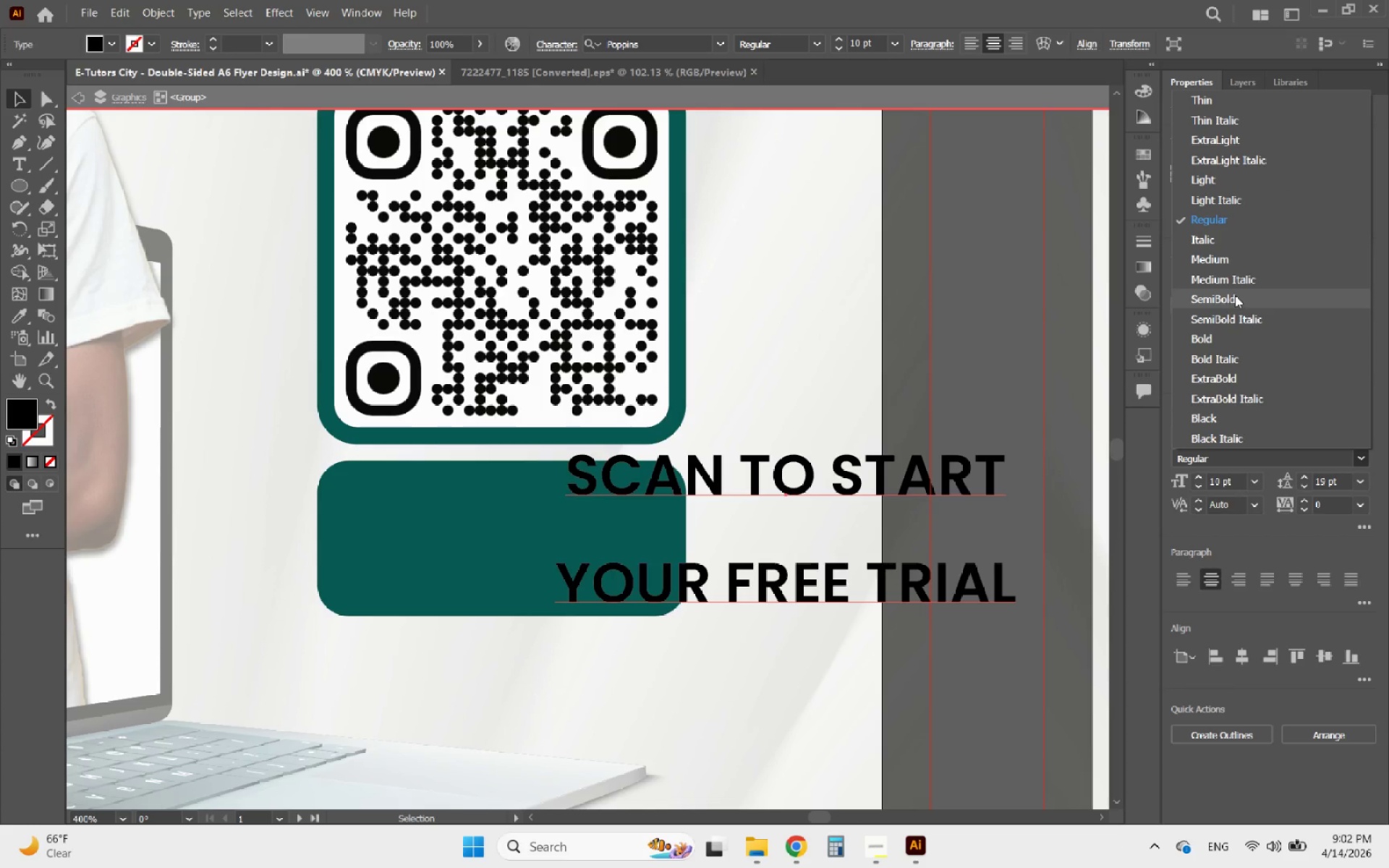 
left_click([1210, 342])
 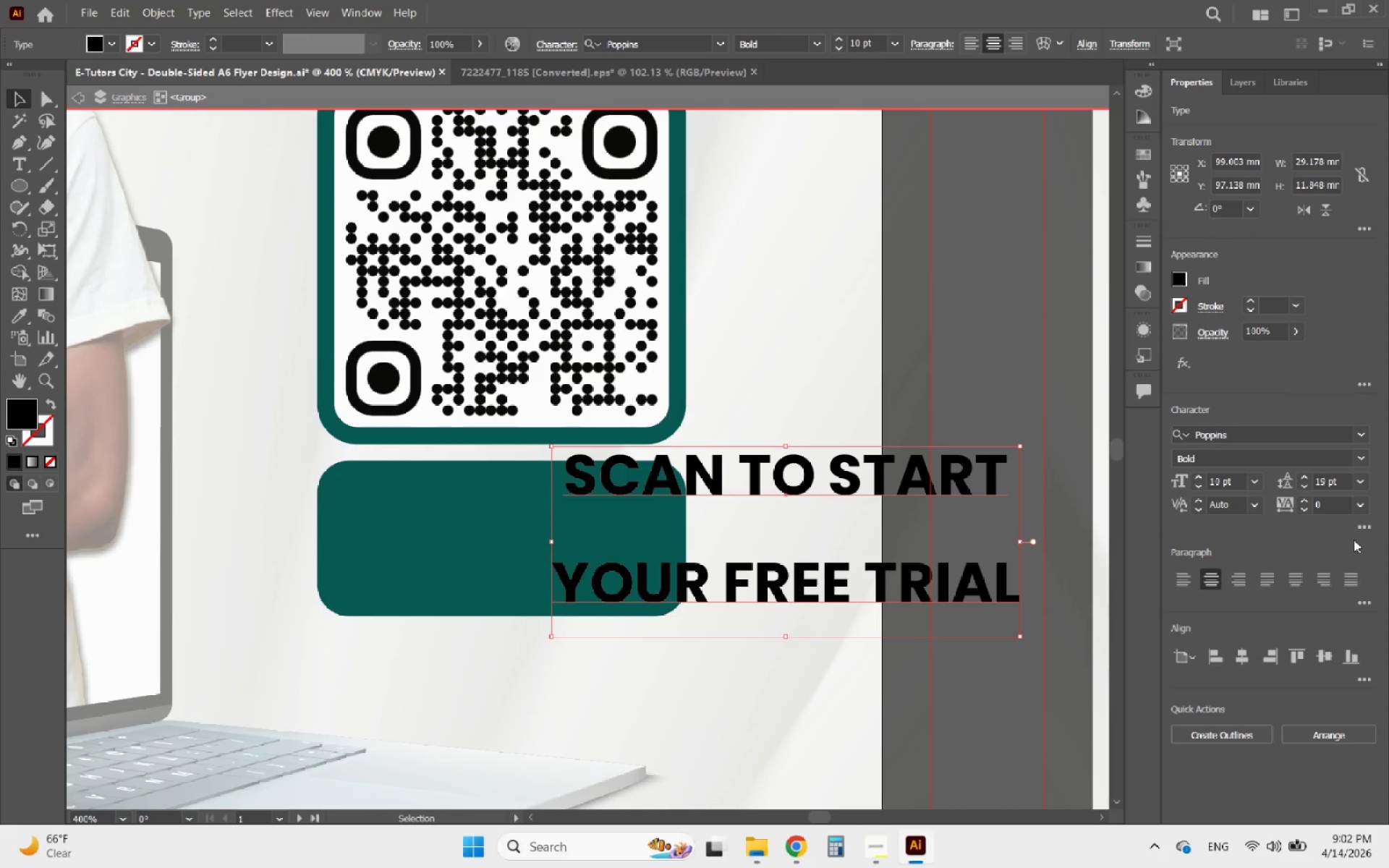 
left_click([1362, 522])
 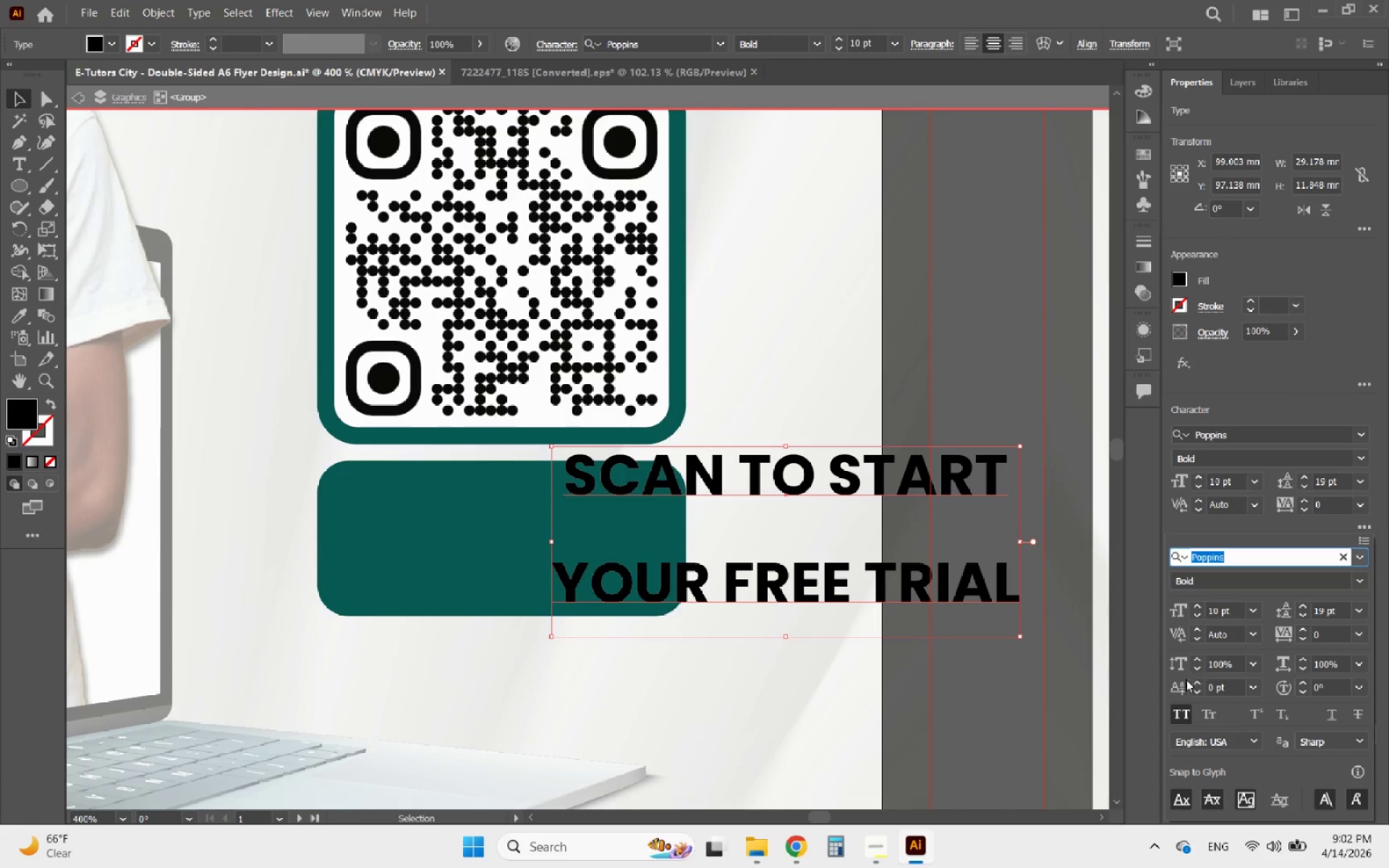 
left_click([1174, 713])
 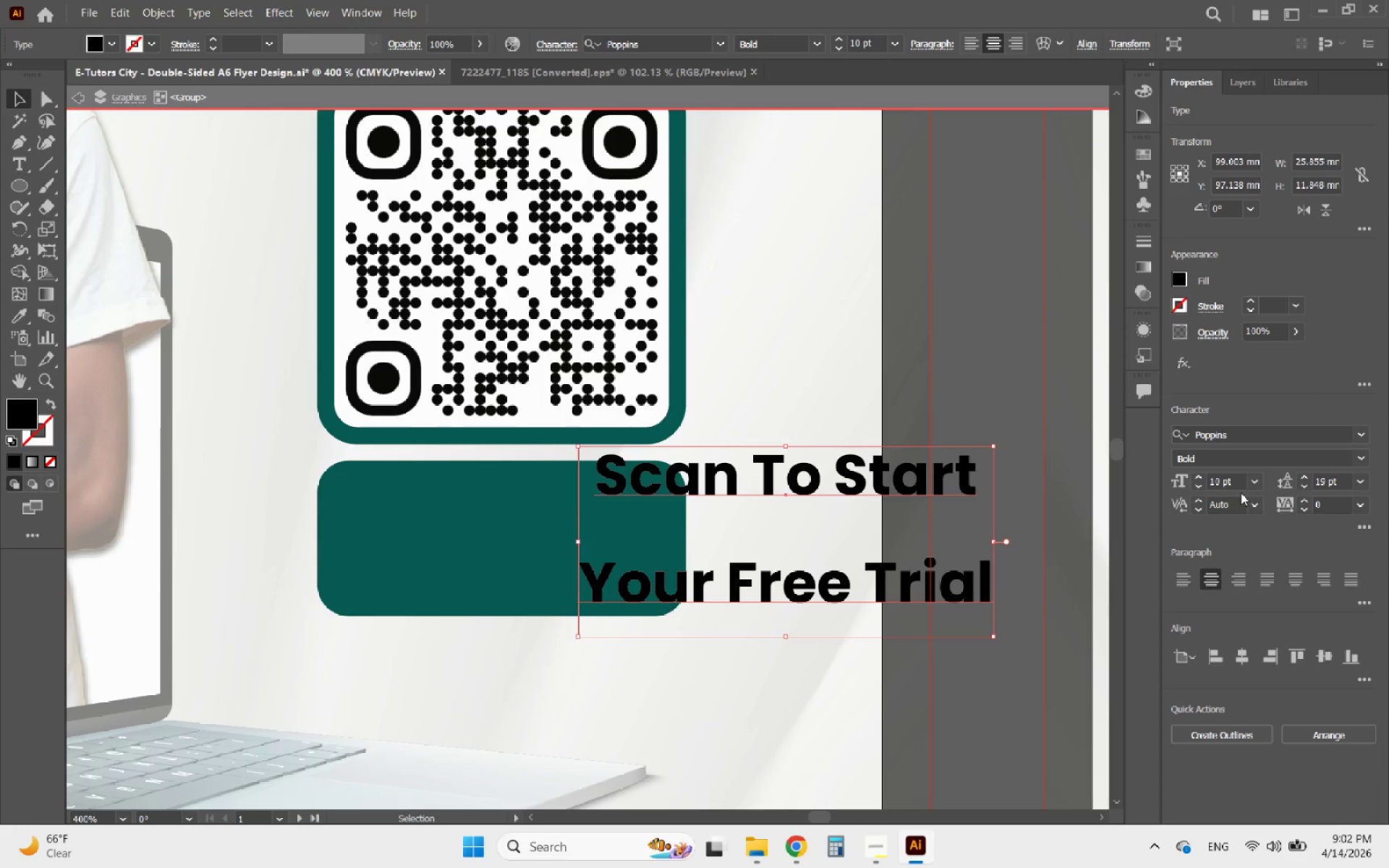 
wait(5.92)
 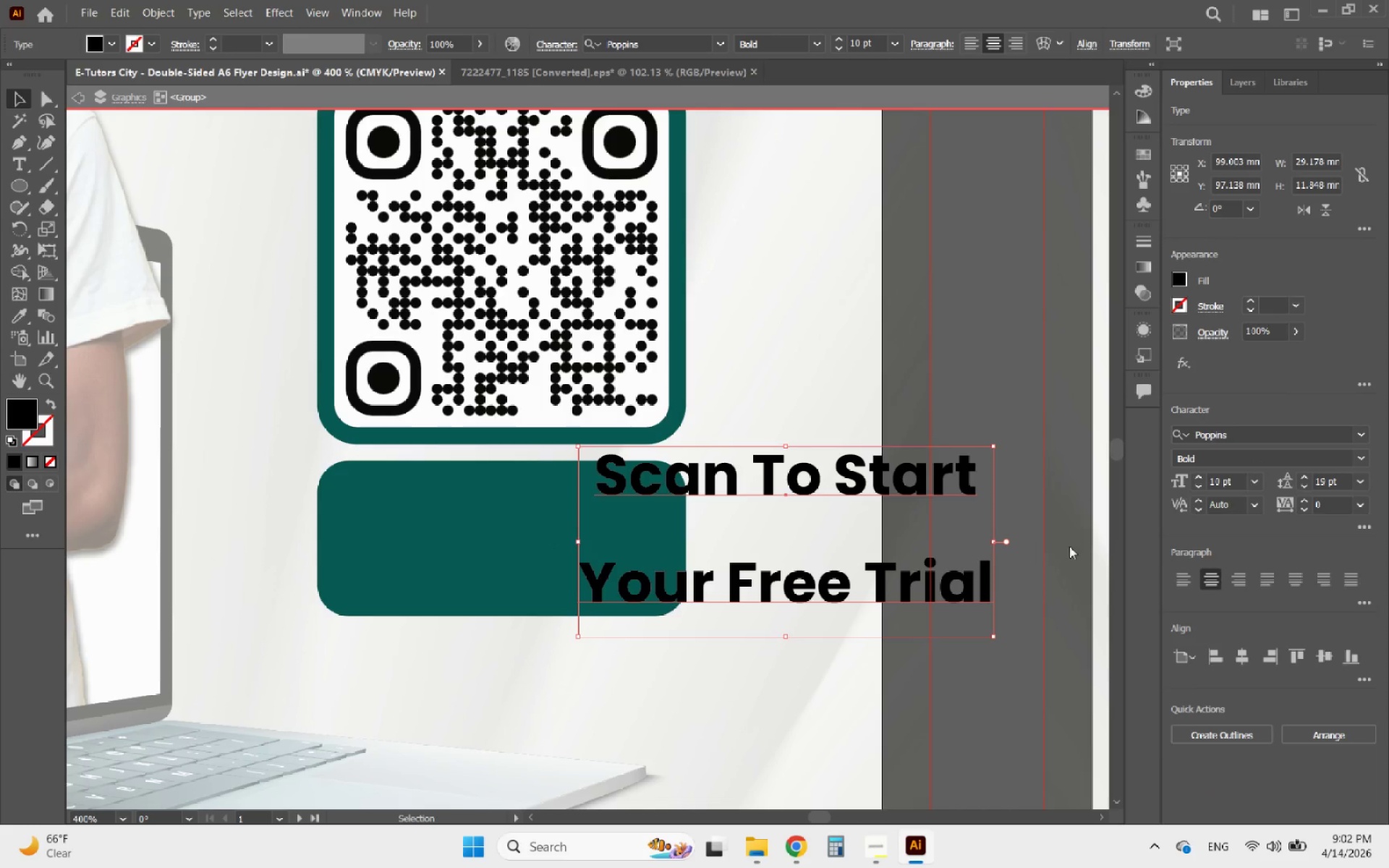 
left_click([1302, 487])
 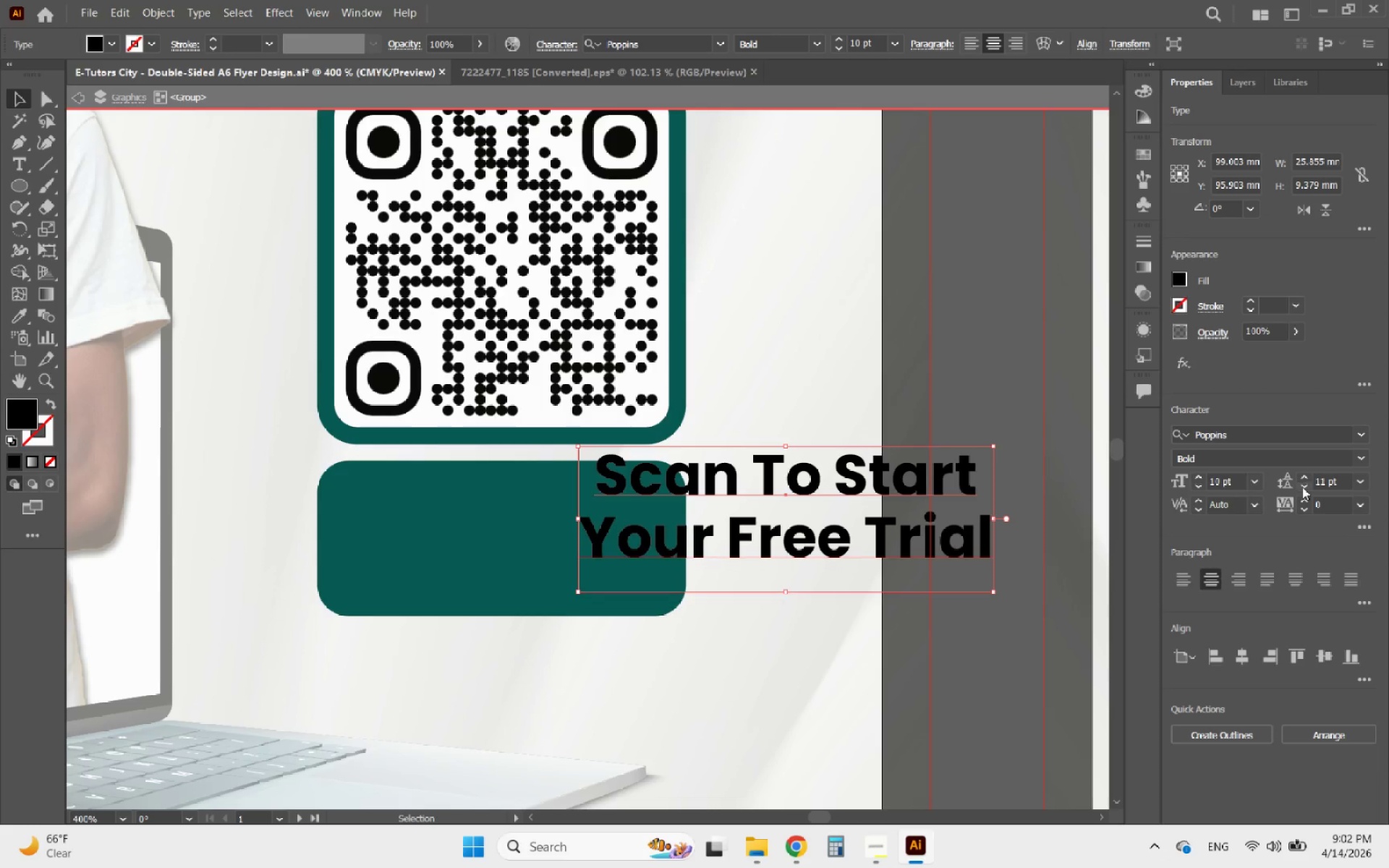 
double_click([1302, 487])
 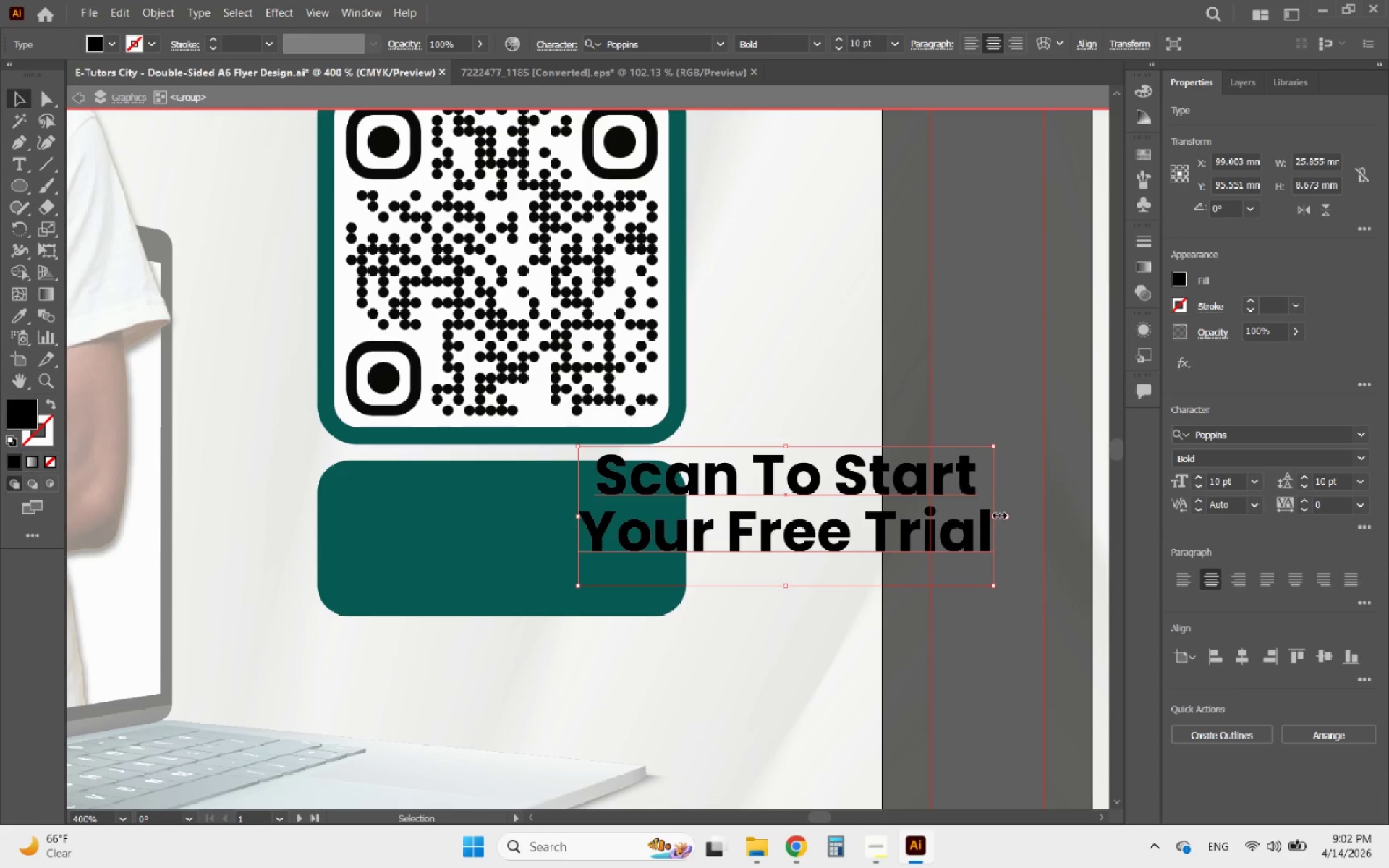 
left_click_drag(start_coordinate=[985, 519], to_coordinate=[758, 554])
 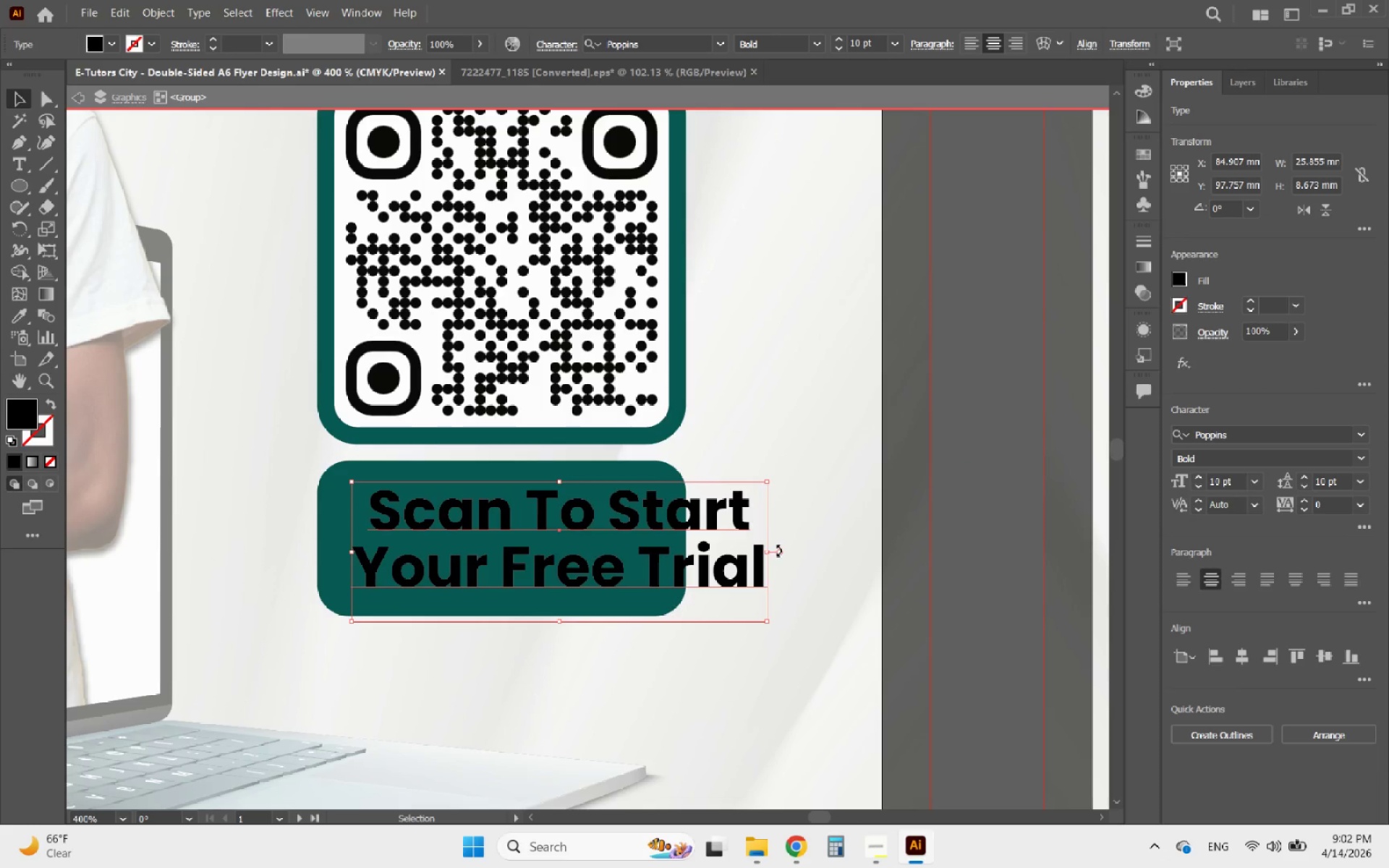 
hold_key(key=ShiftLeft, duration=2.52)
left_click_drag(start_coordinate=[768, 548], to_coordinate=[663, 545])
 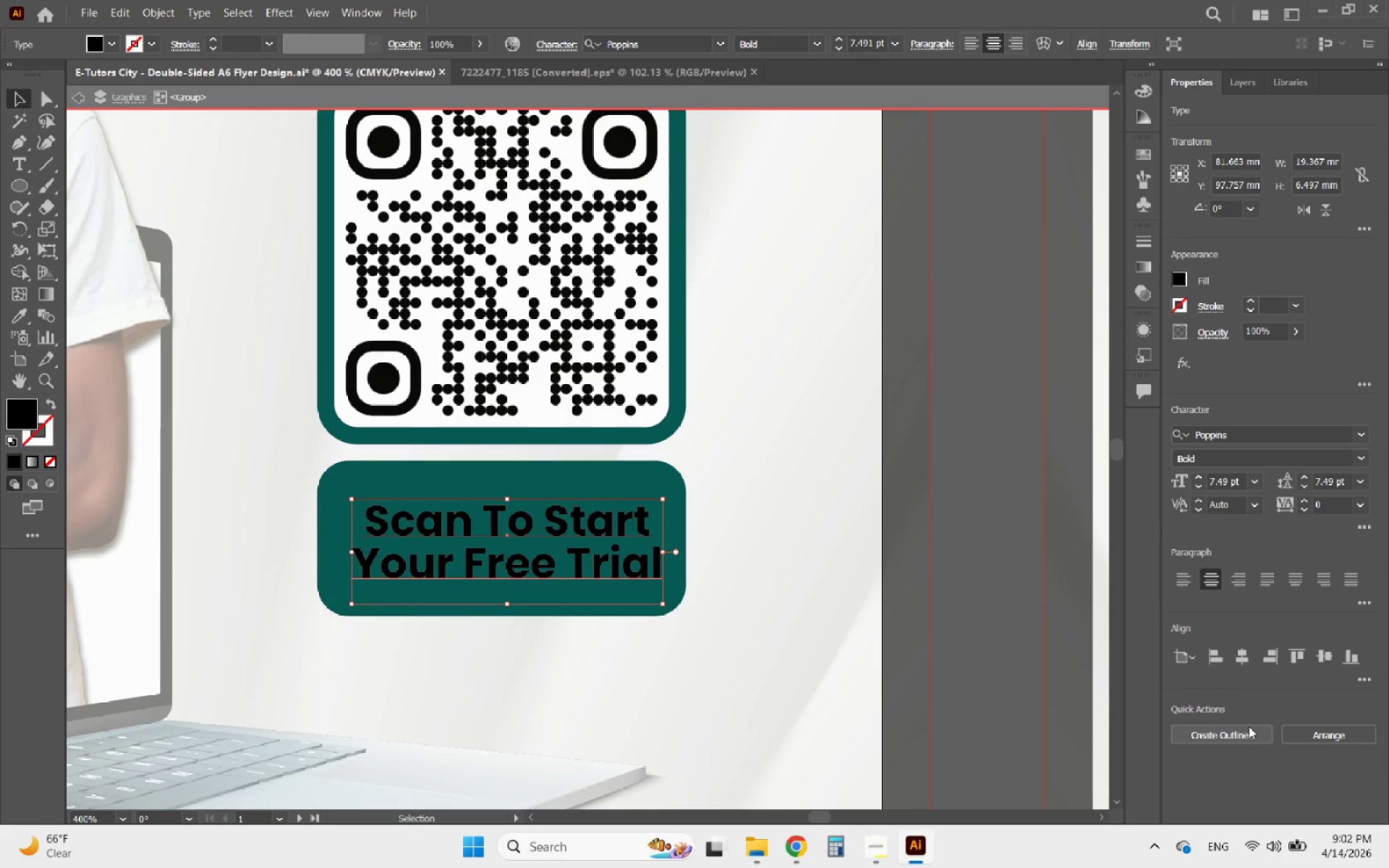 
left_click([1249, 732])
 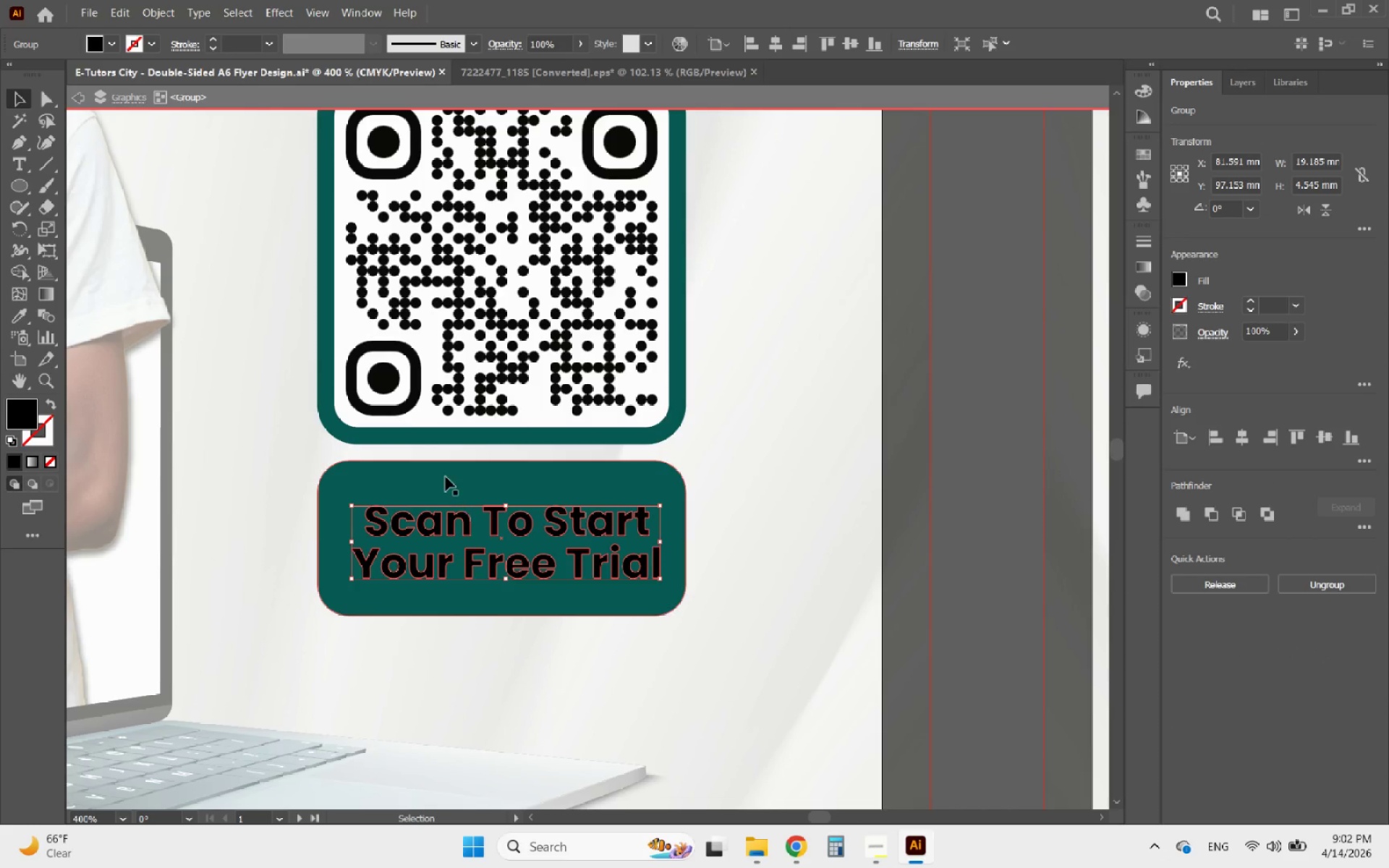 
hold_key(key=ShiftLeft, duration=0.39)
left_click([446, 477])
 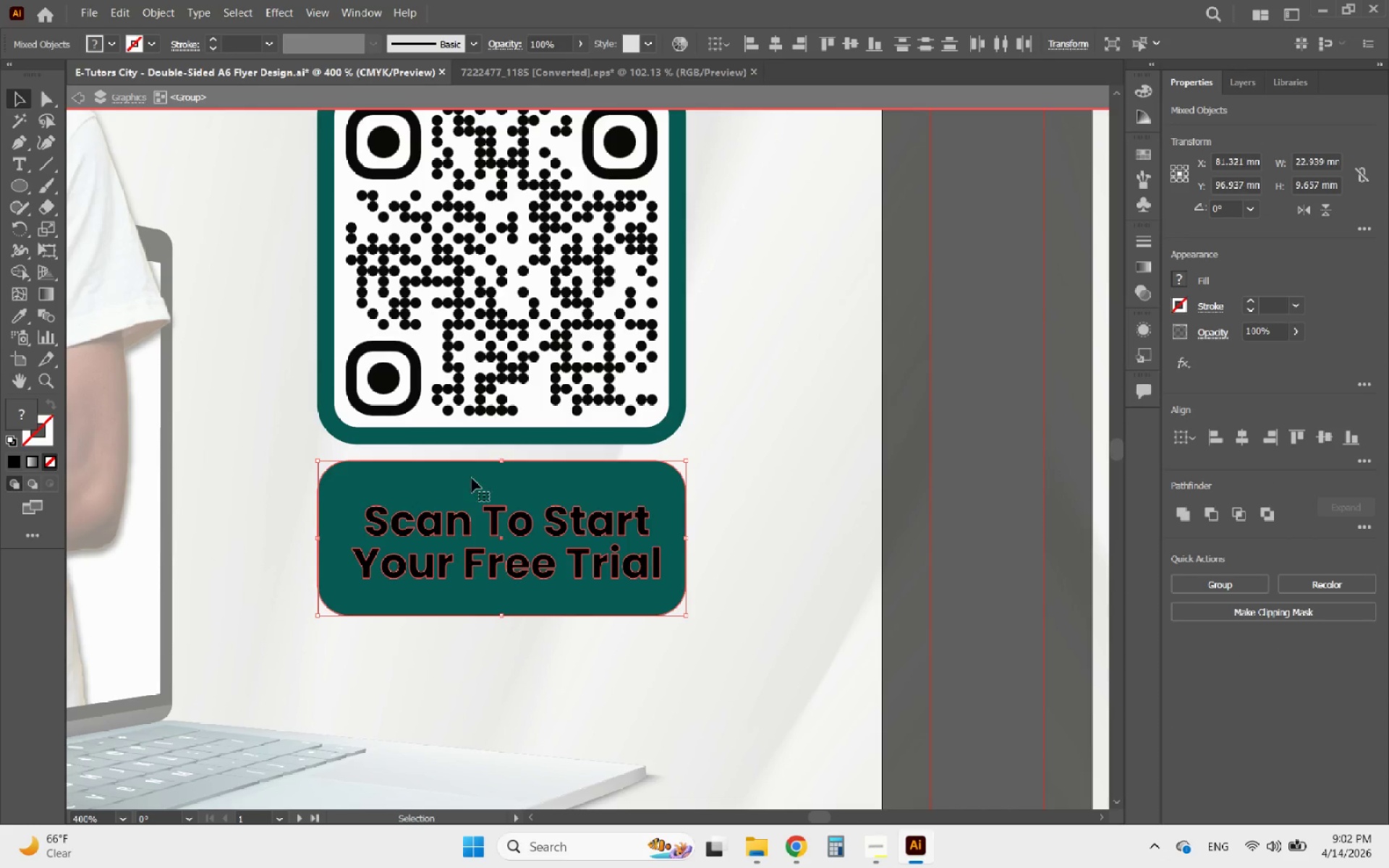 
left_click([472, 478])
 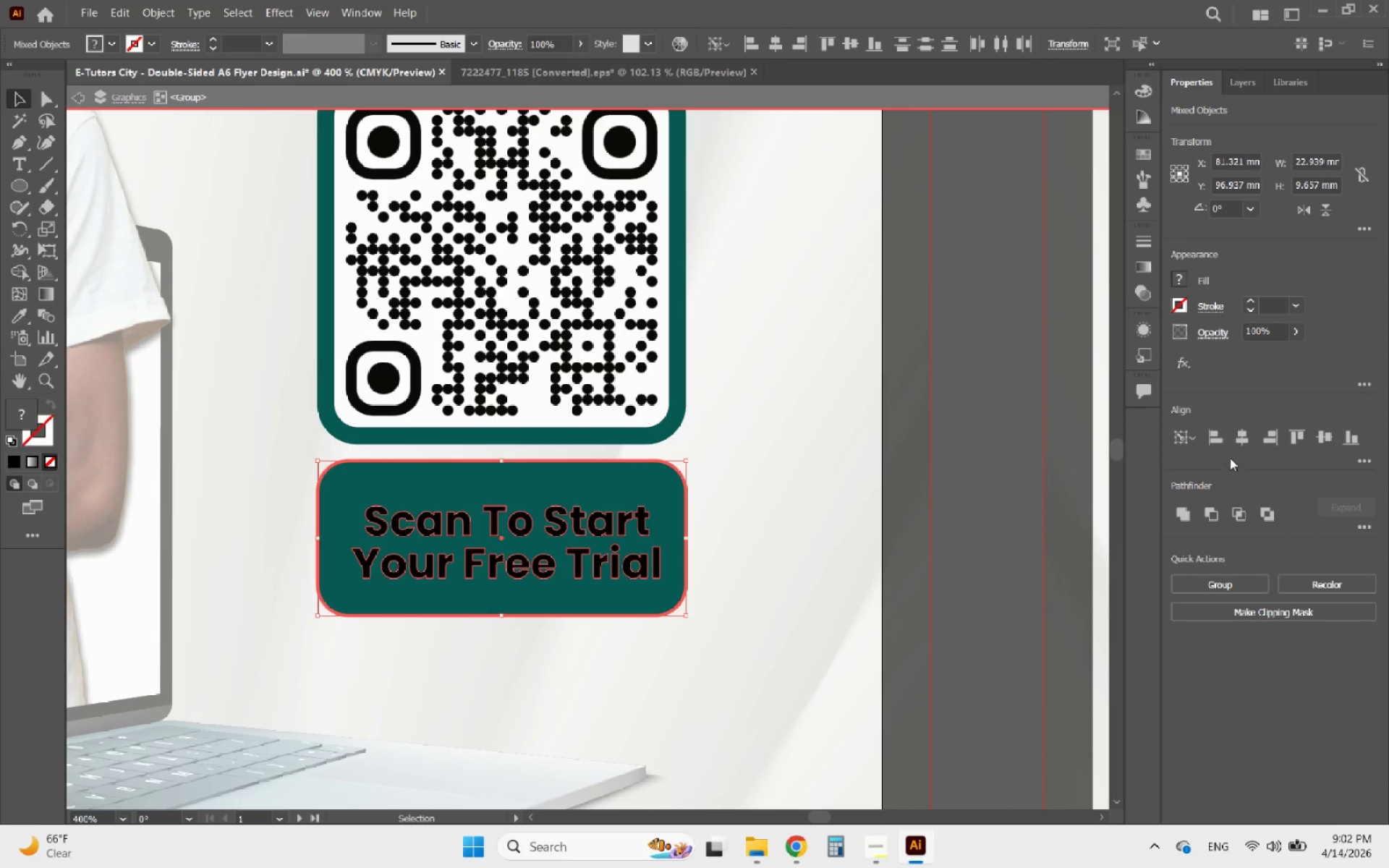 
left_click([1244, 433])
 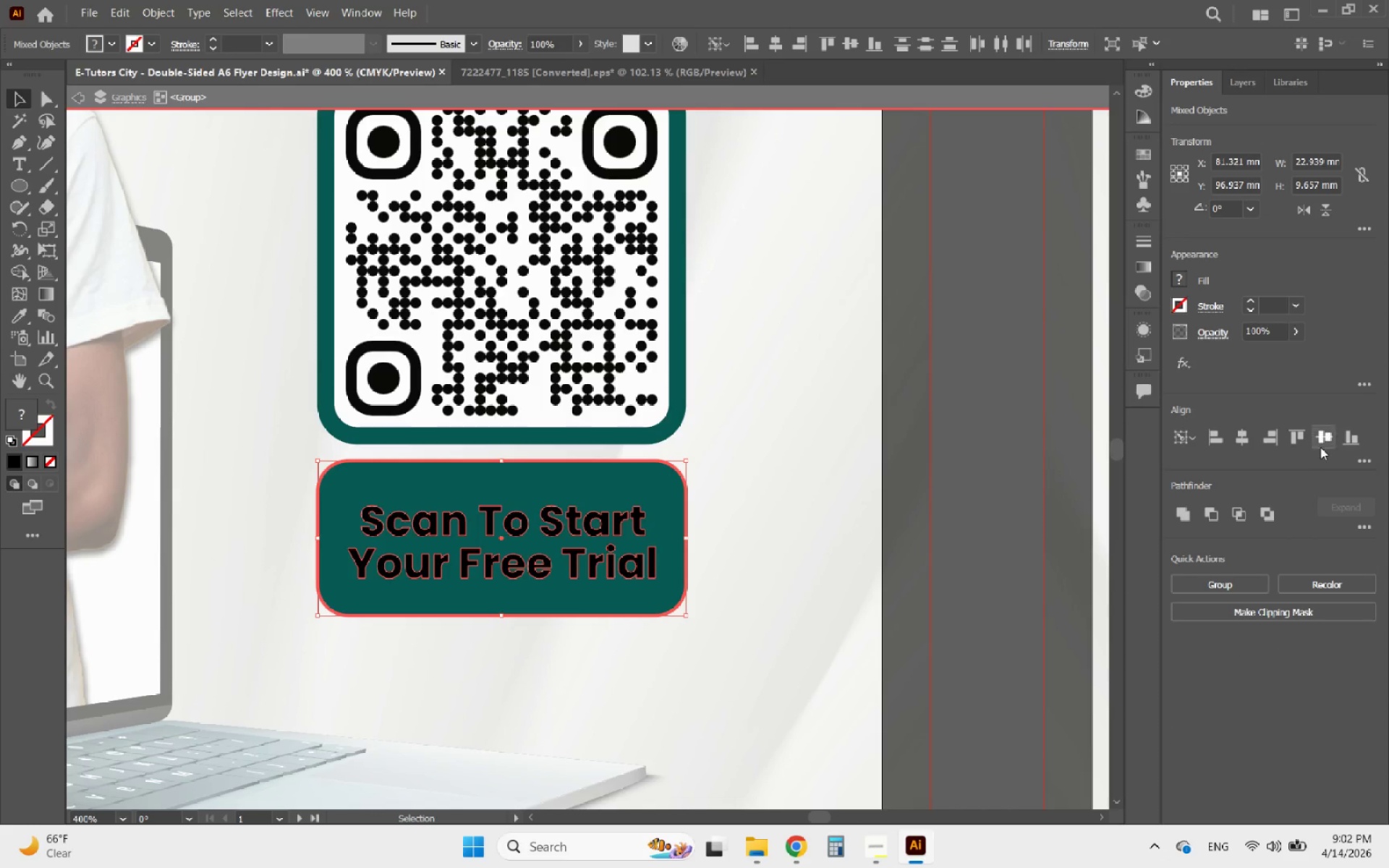 
left_click([1323, 443])
 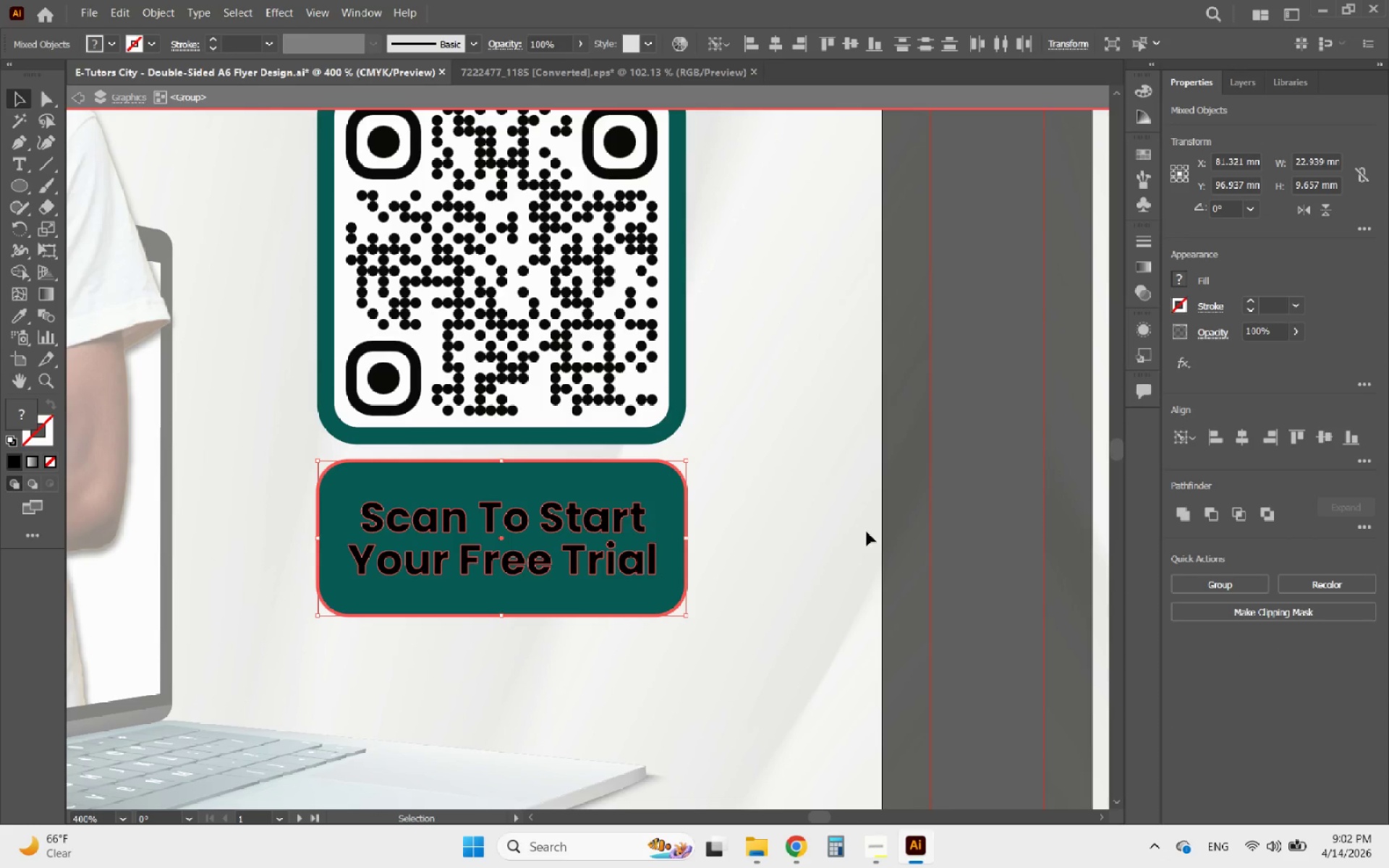 
left_click([832, 558])
 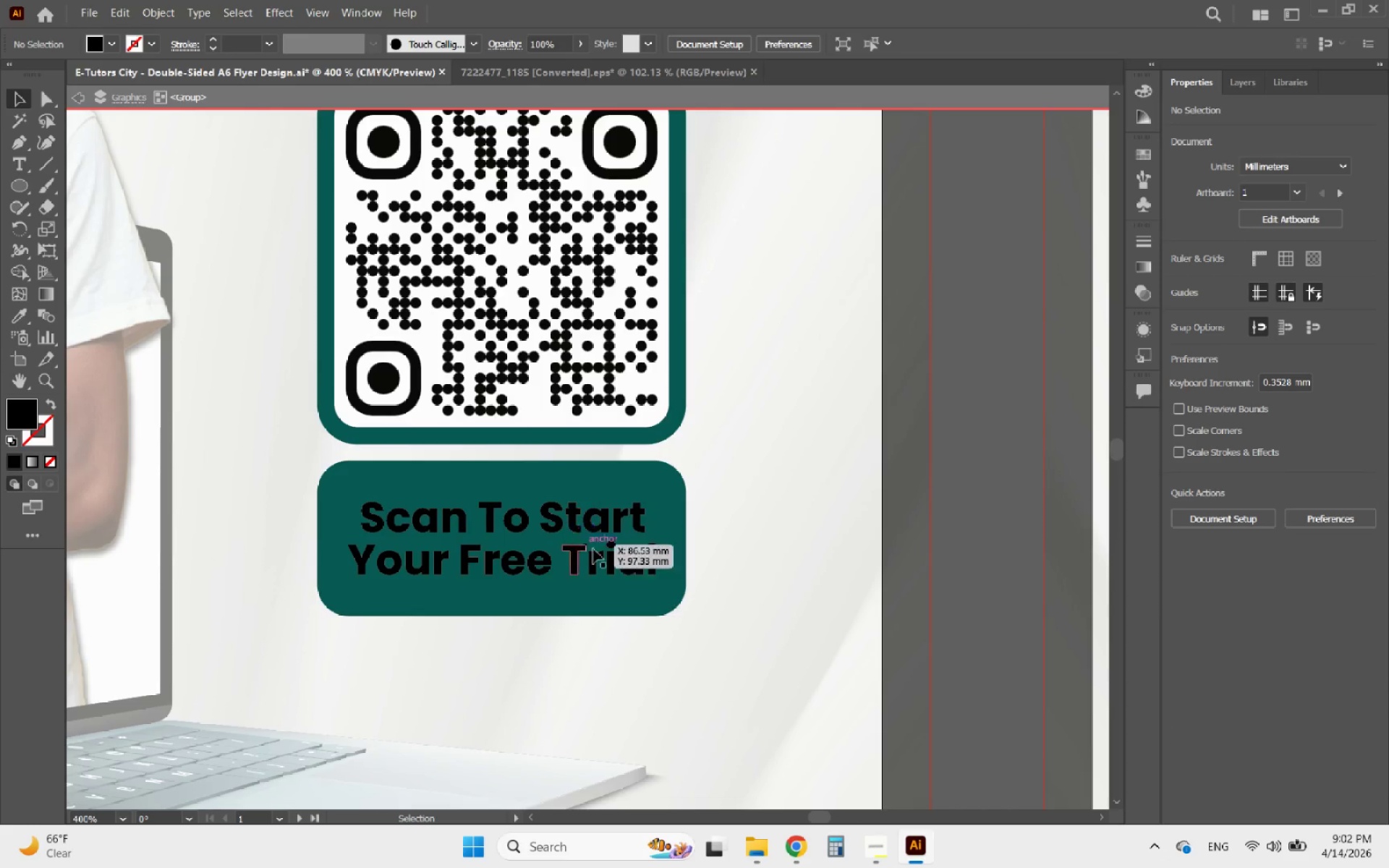 
left_click([601, 556])
 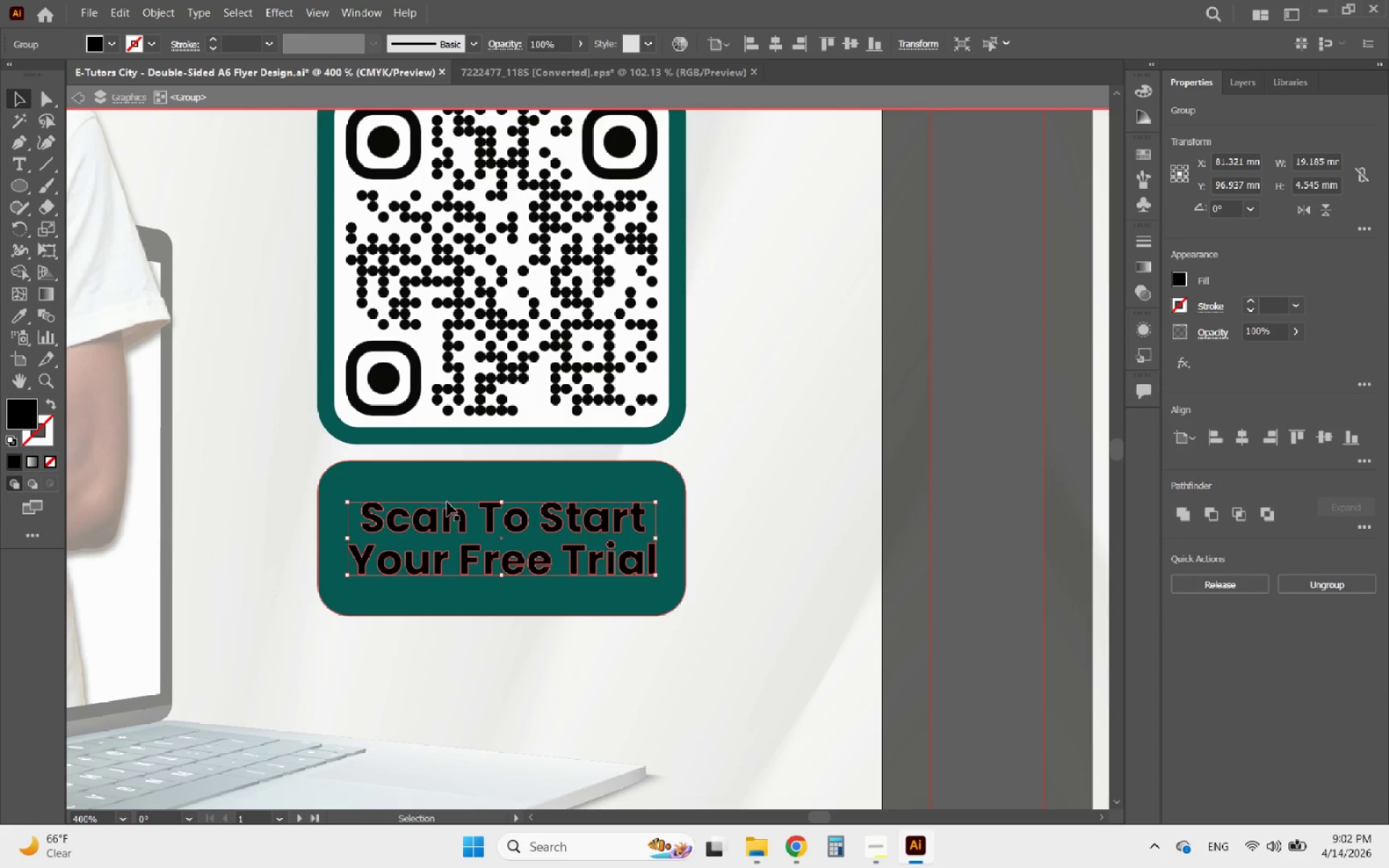 
left_click_drag(start_coordinate=[484, 512], to_coordinate=[489, 488])
 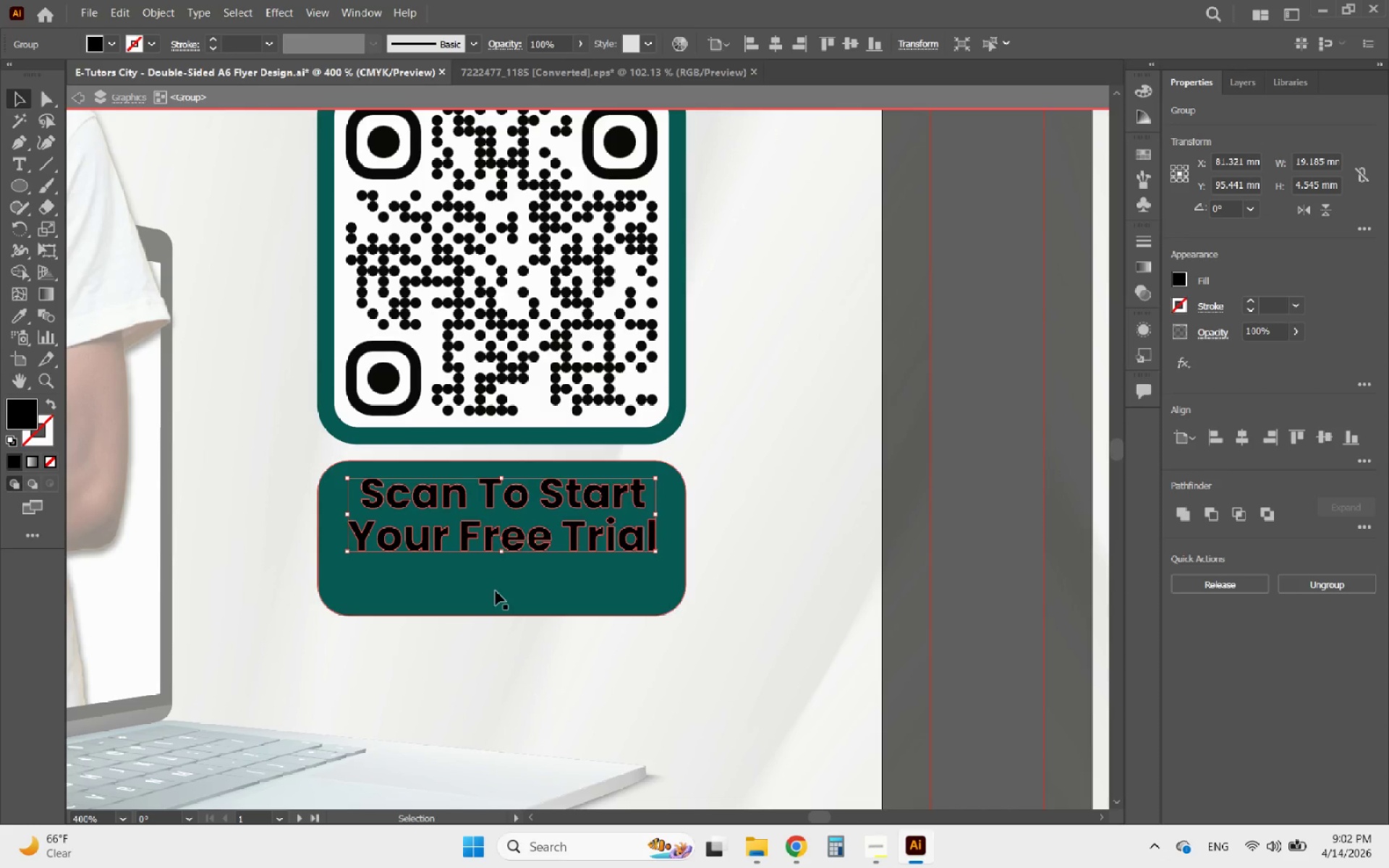 
hold_key(key=ShiftLeft, duration=1.78)
 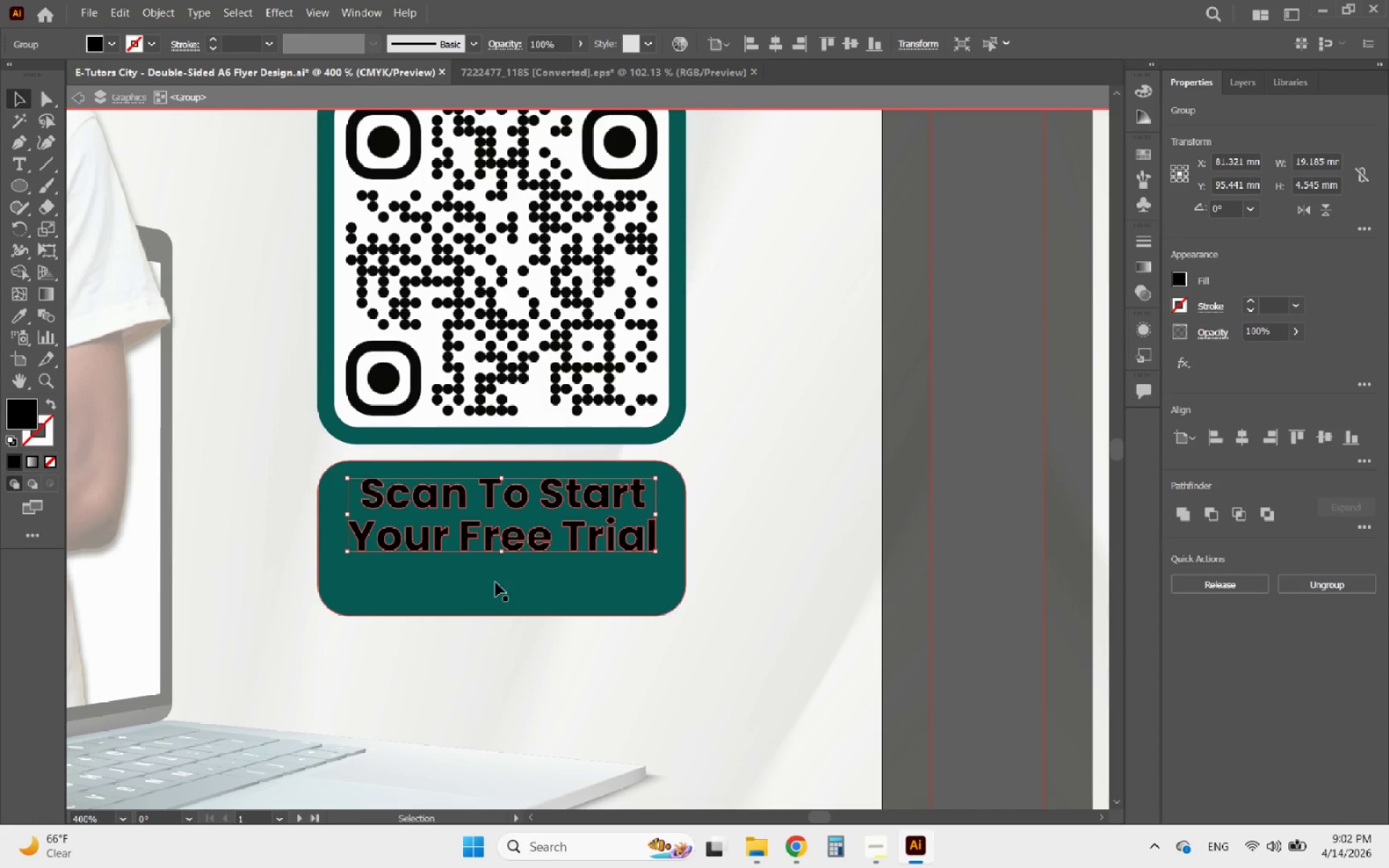 
hold_key(key=ShiftLeft, duration=2.2)
 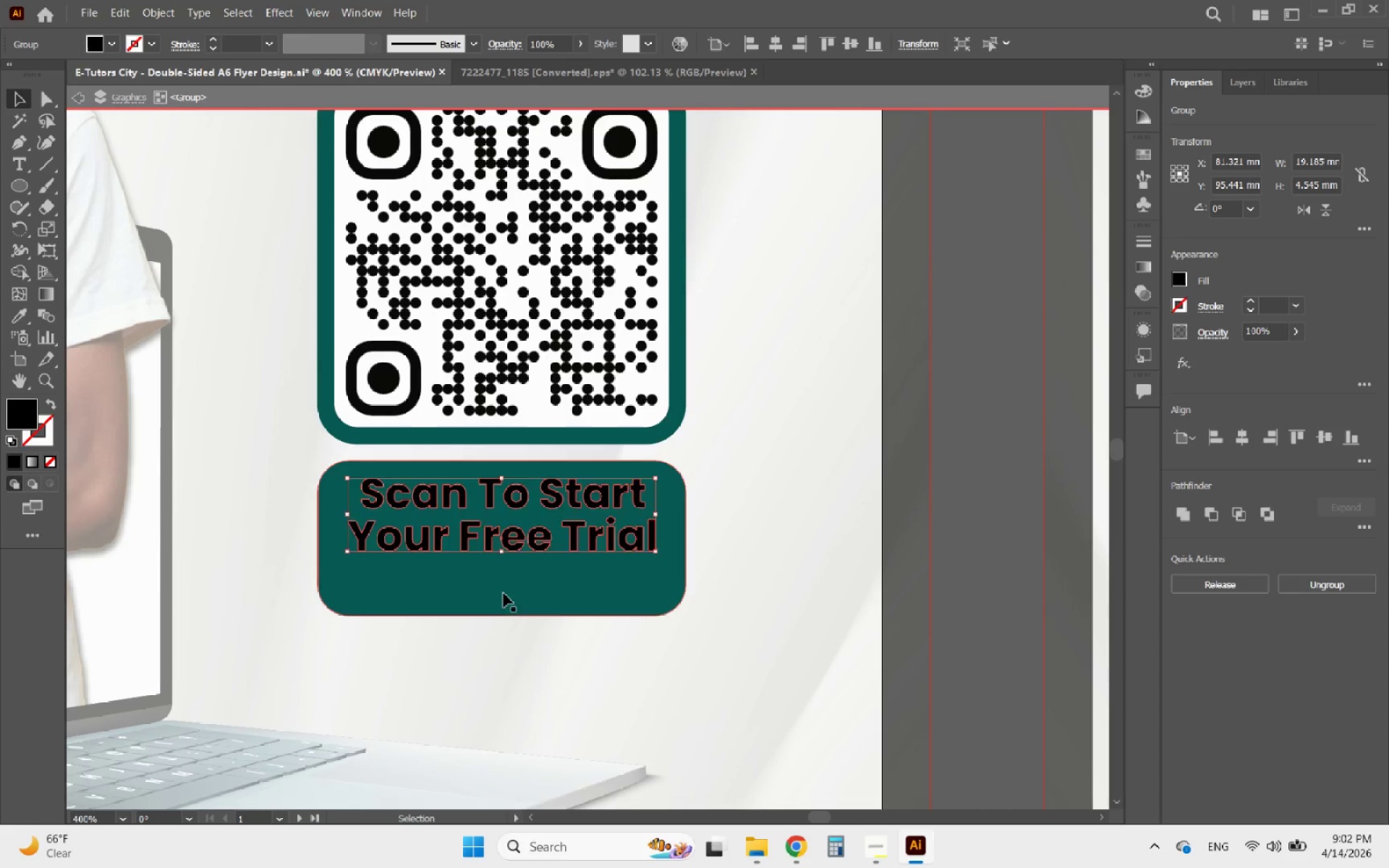 
left_click([504, 593])
 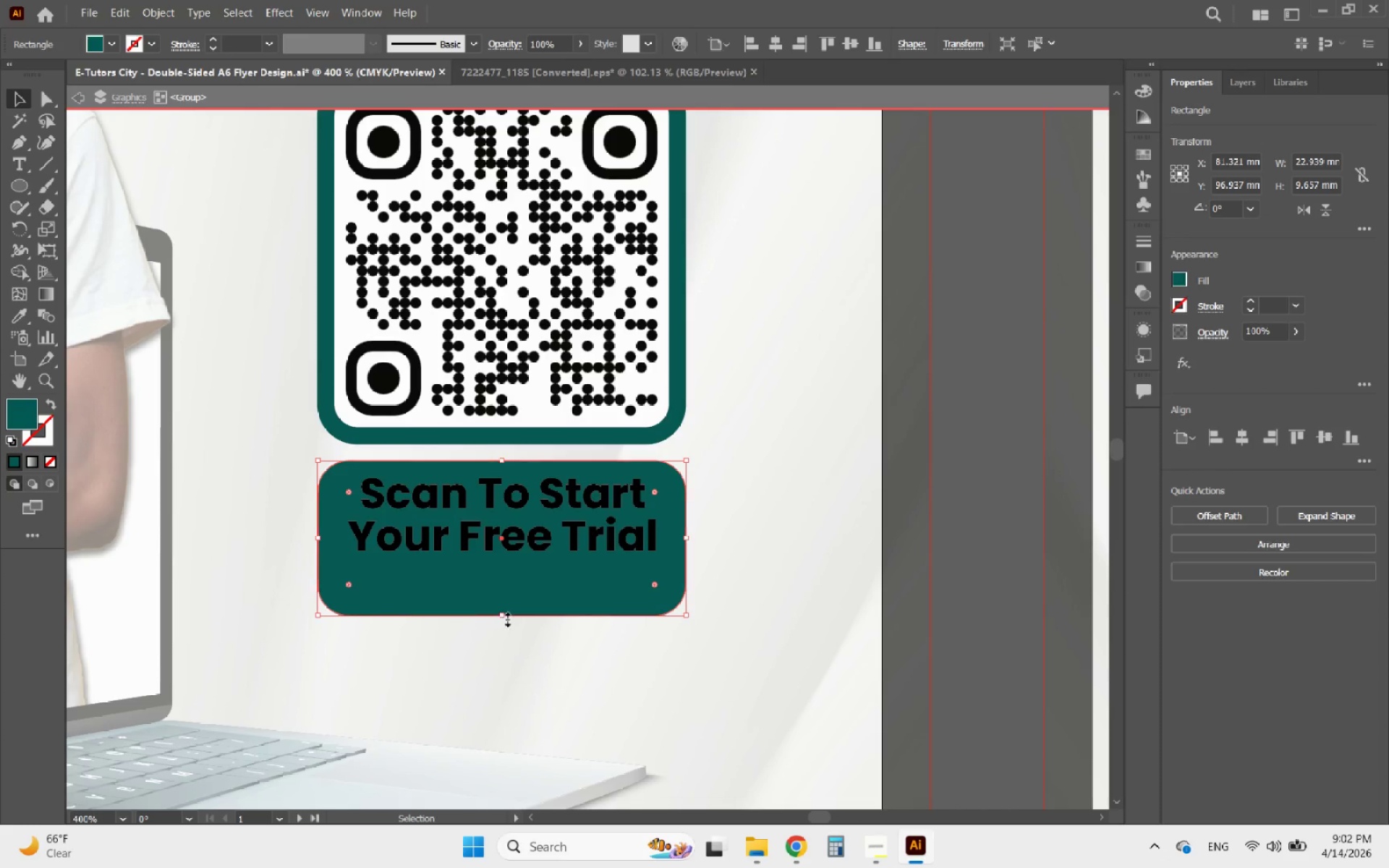 
left_click_drag(start_coordinate=[506, 618], to_coordinate=[498, 571])
 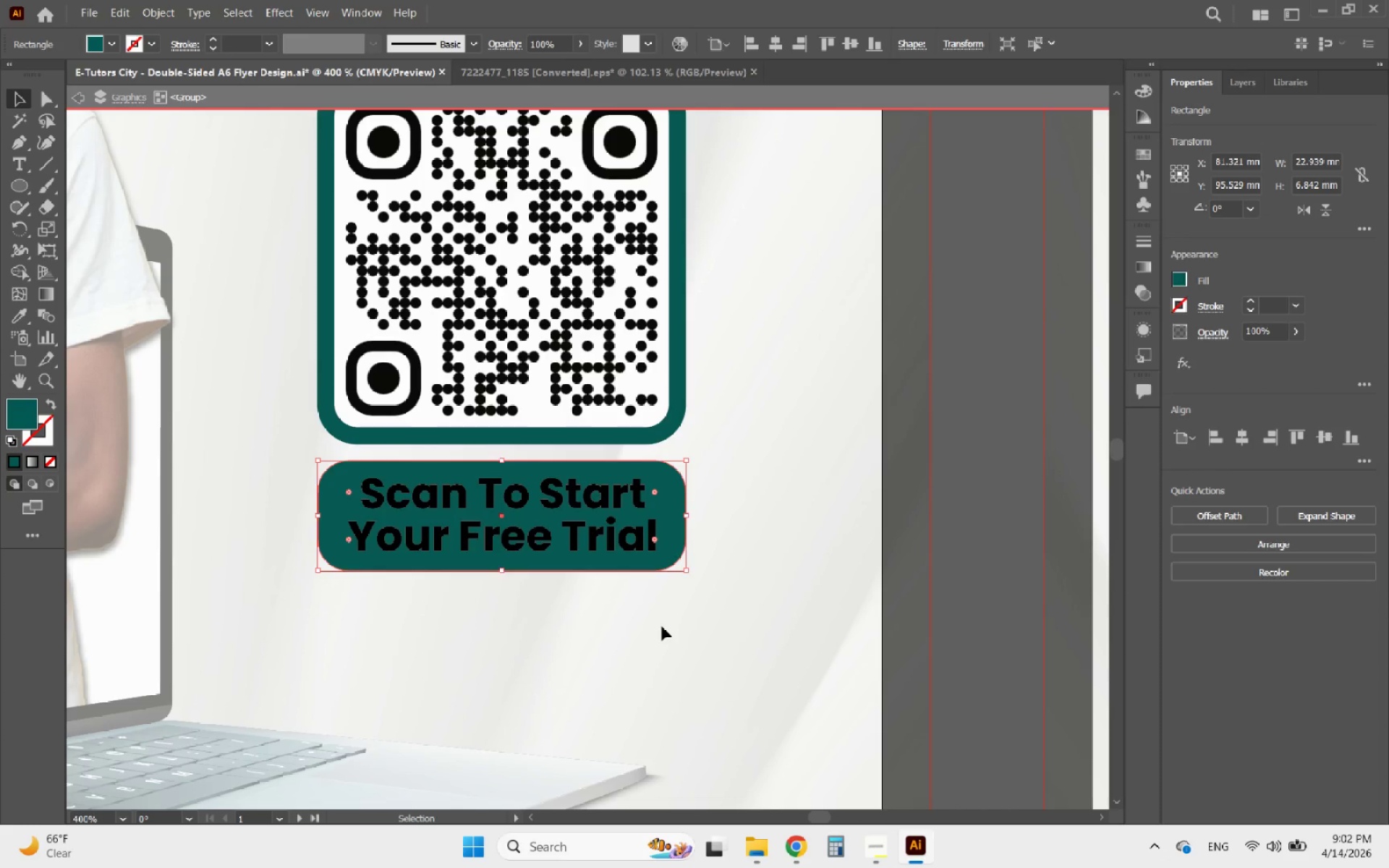 
left_click([497, 509])
 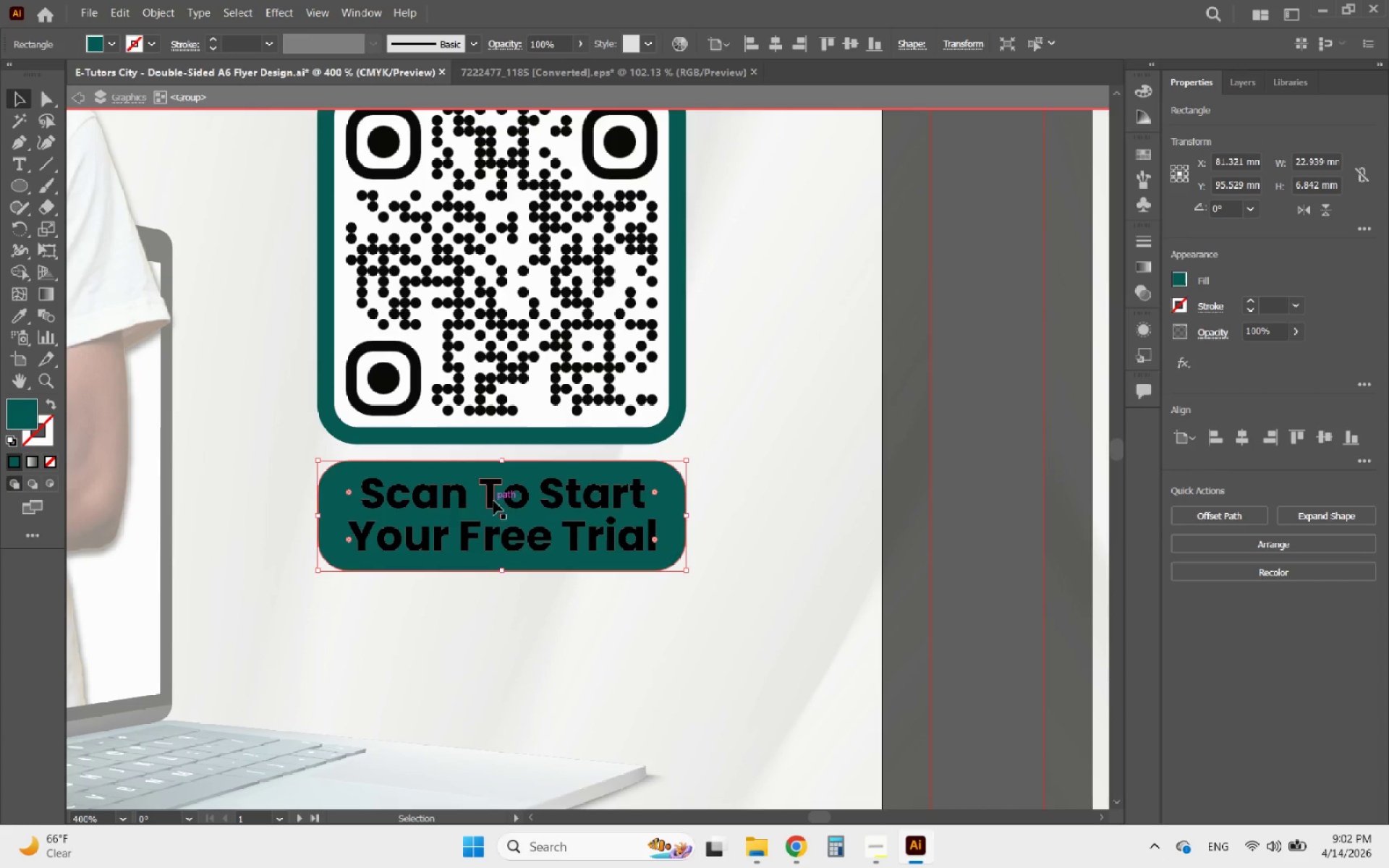 
left_click([491, 501])
 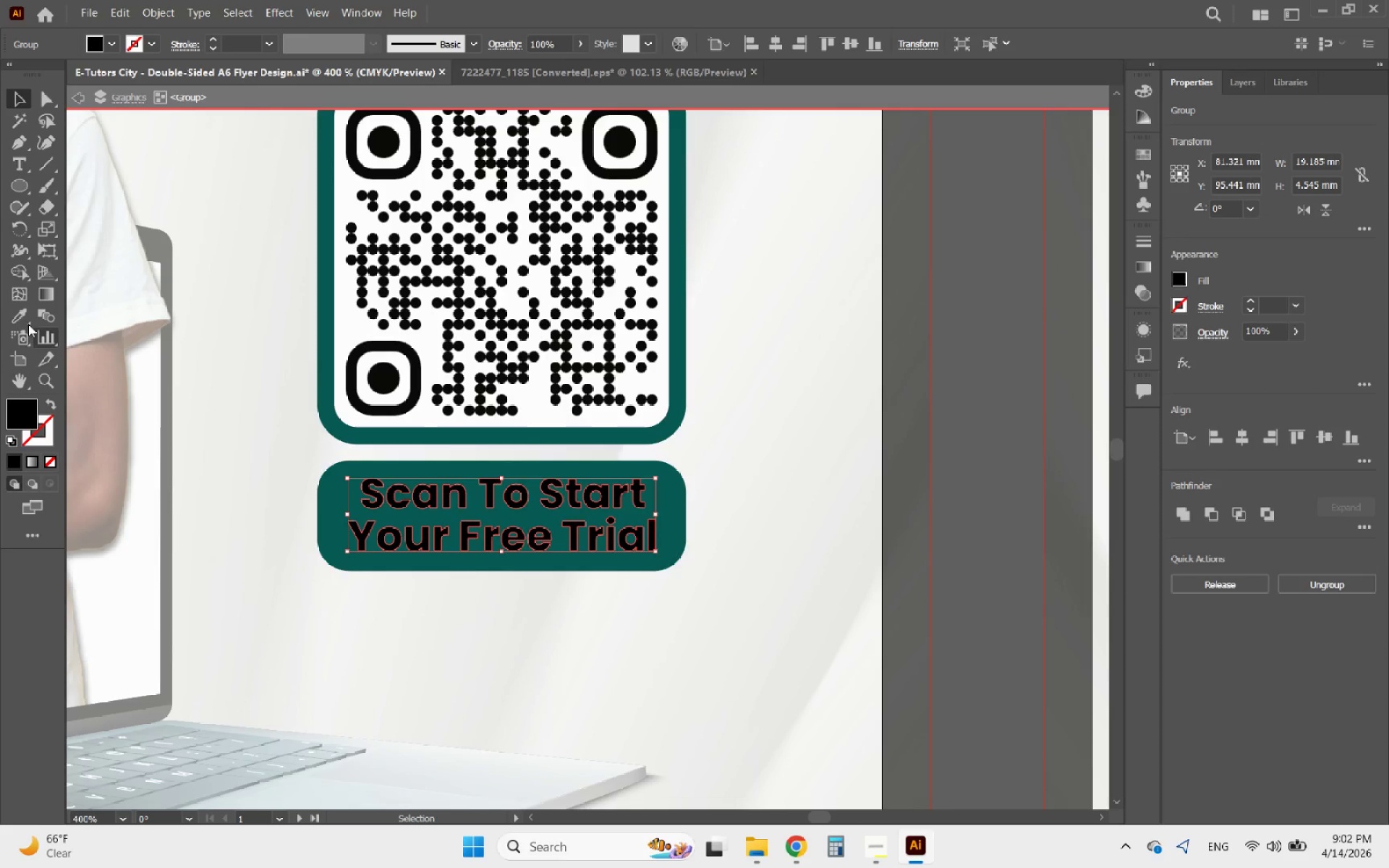 
left_click([20, 317])
 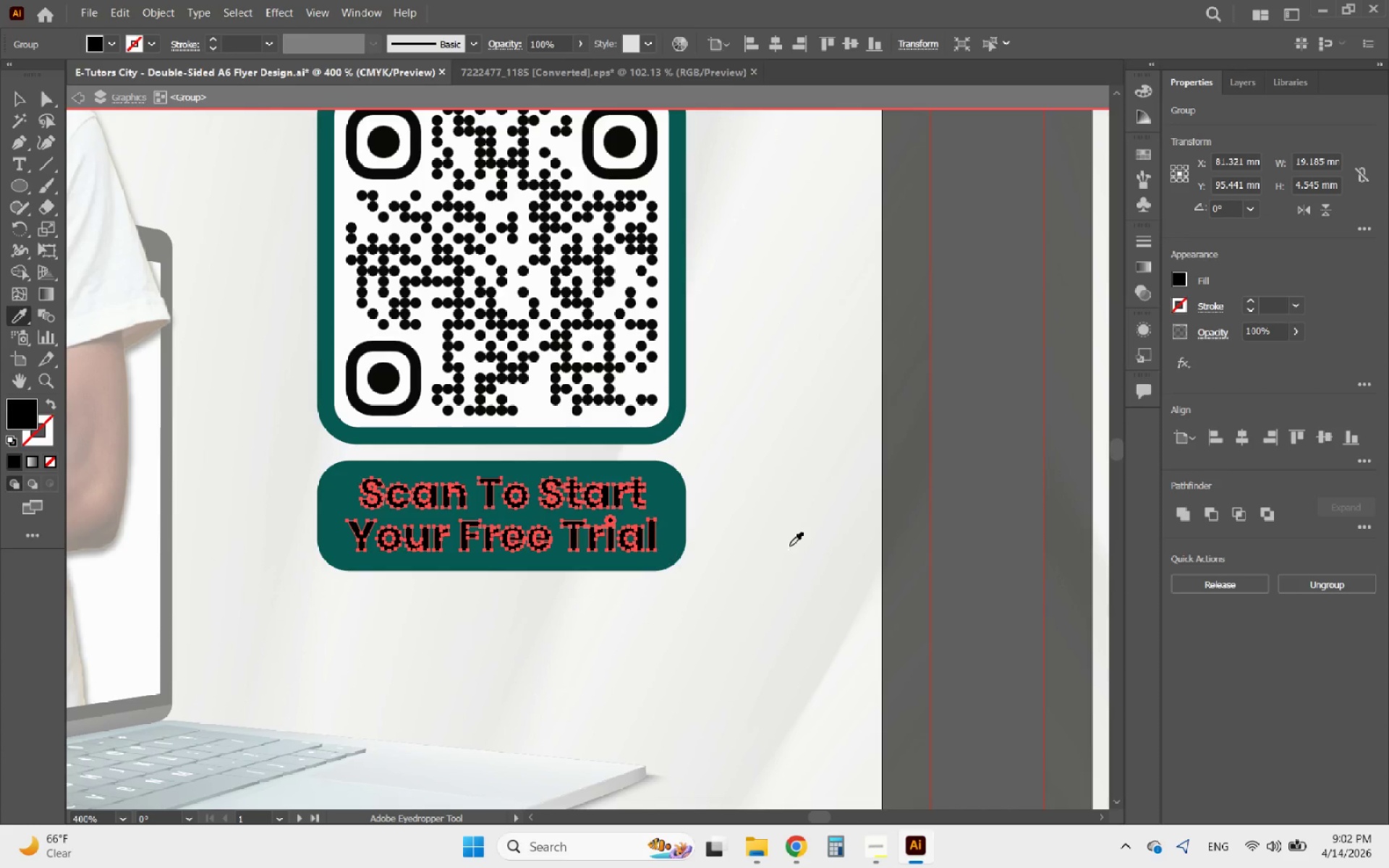 
left_click([789, 546])
 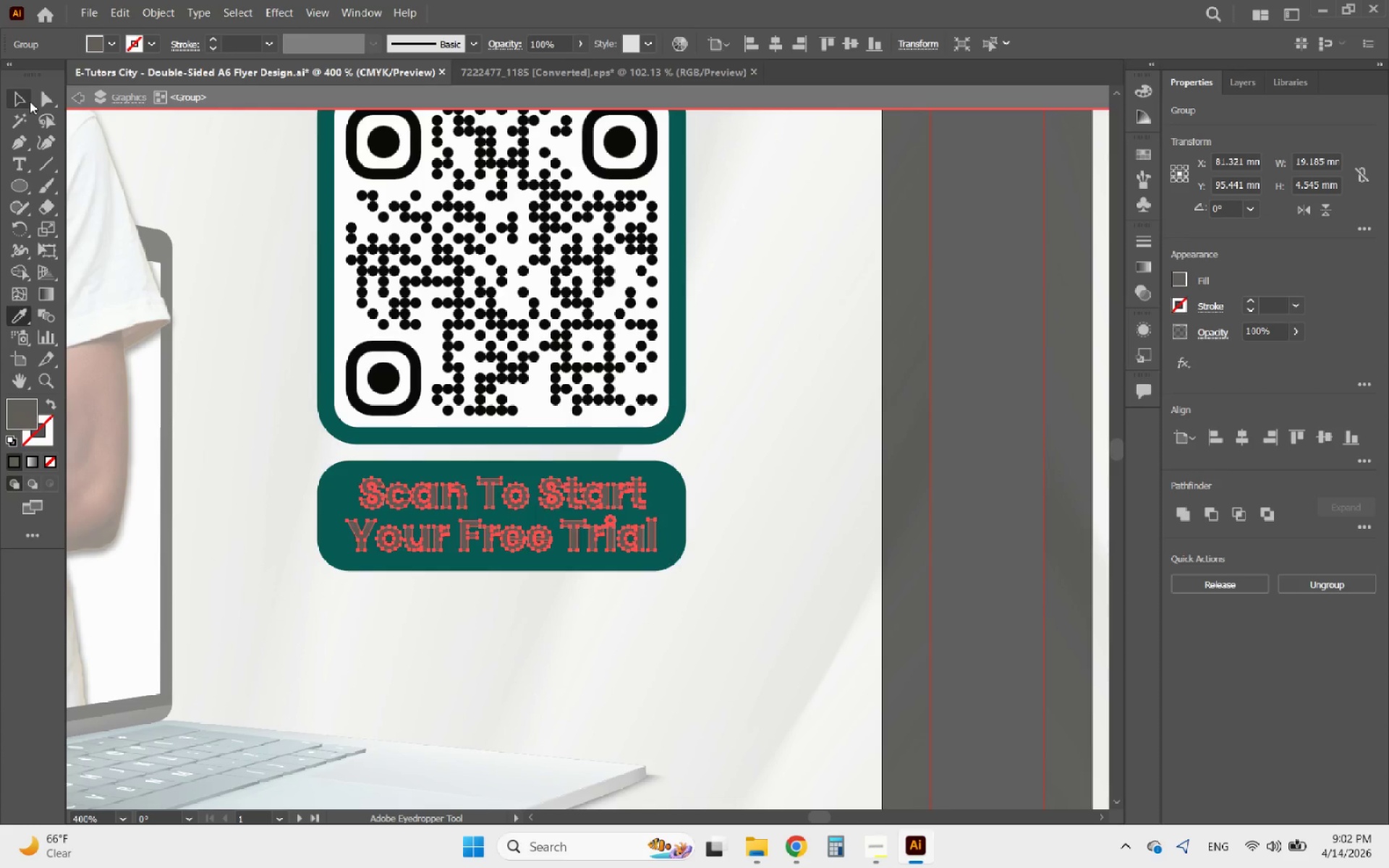 
left_click([1178, 280])
 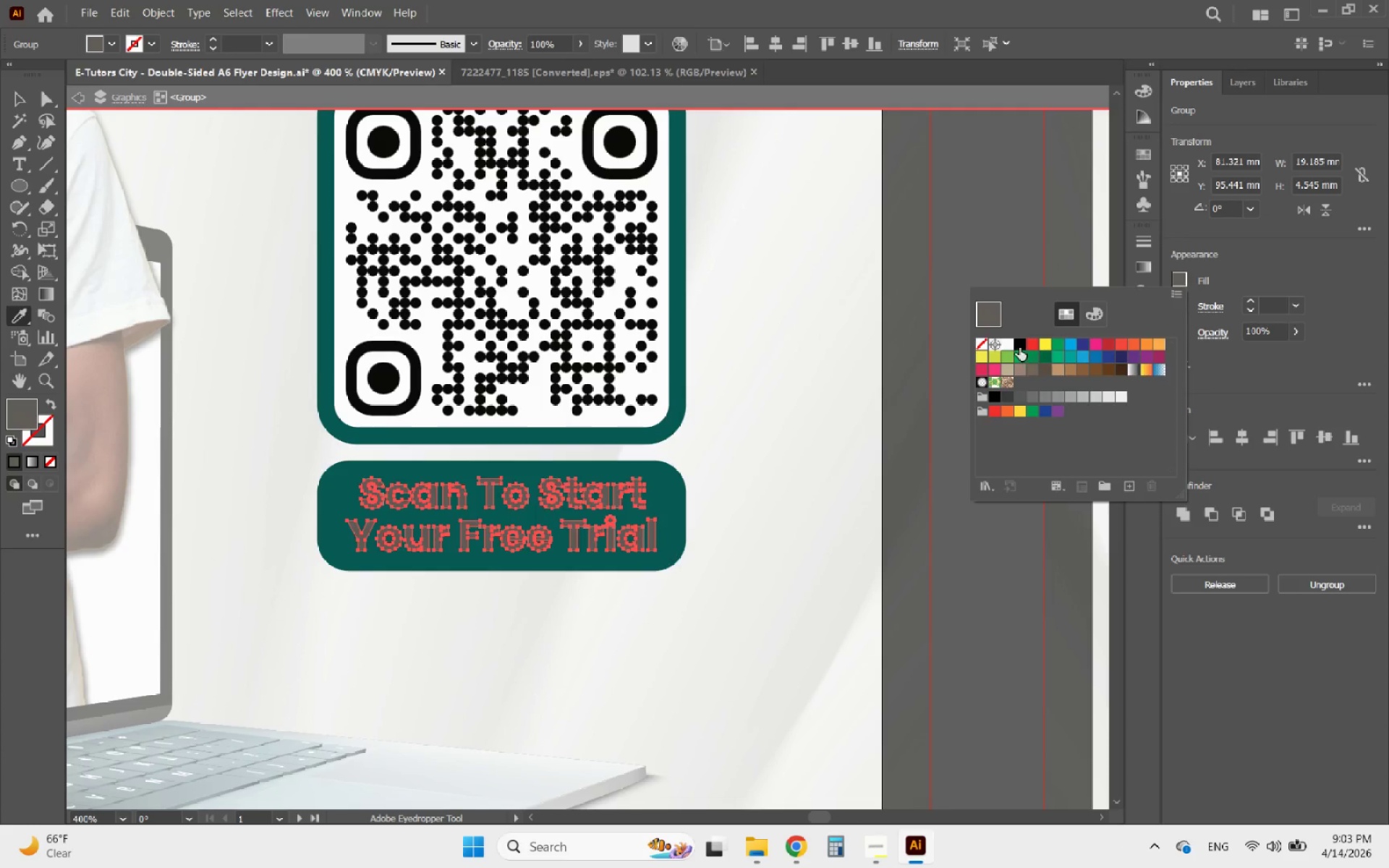 
left_click([1011, 344])
 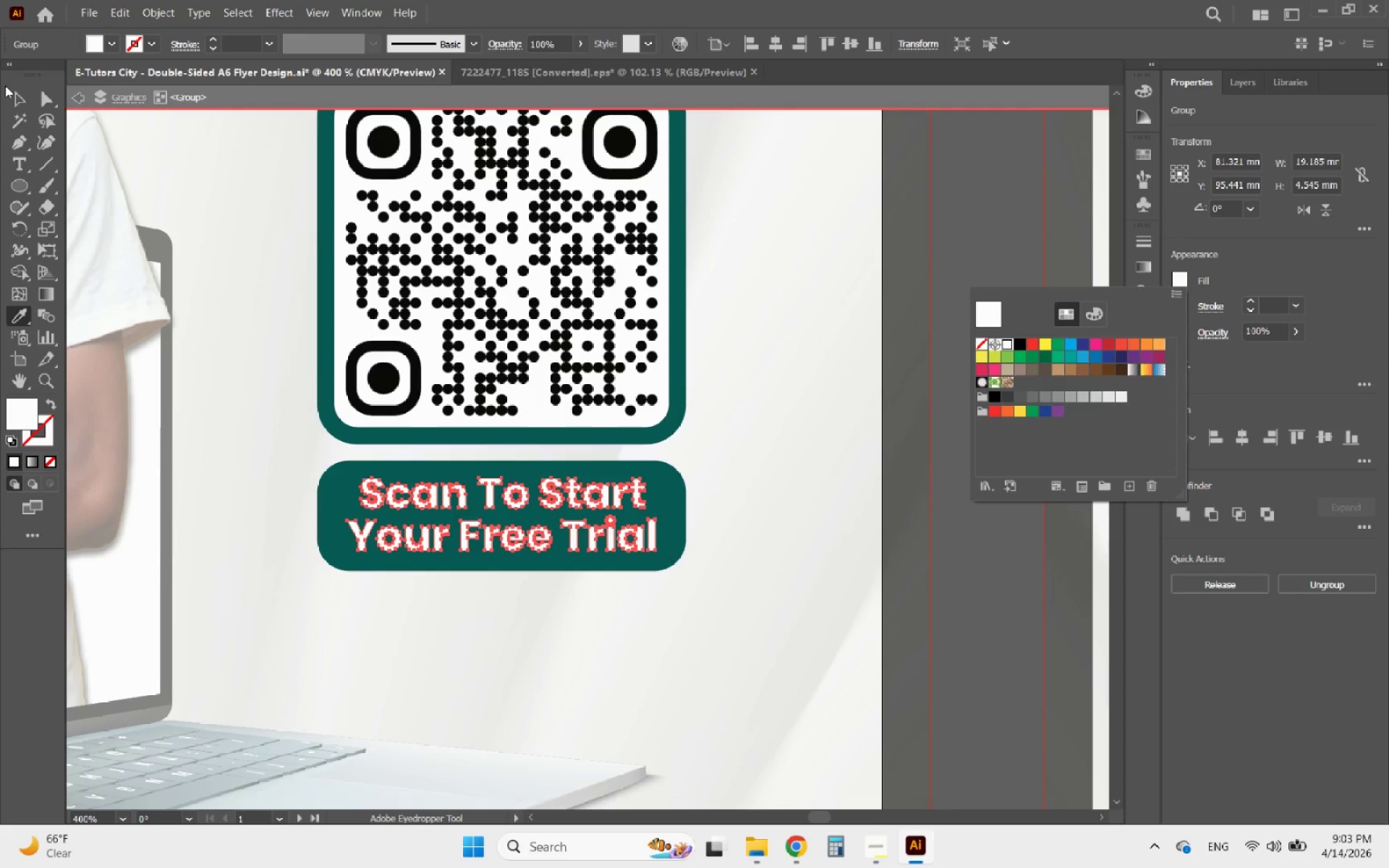 
left_click([11, 99])
 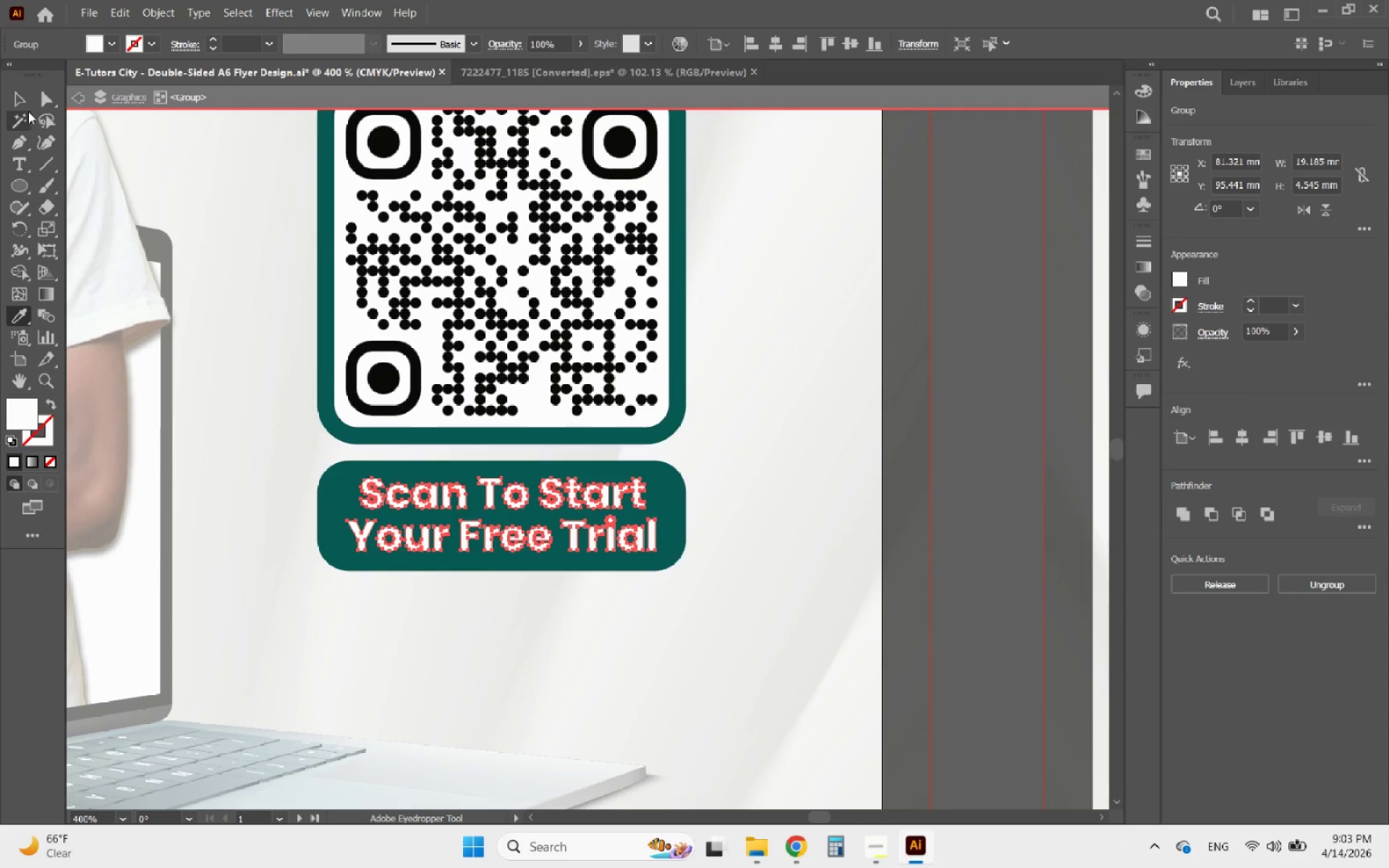 
left_click([23, 99])
 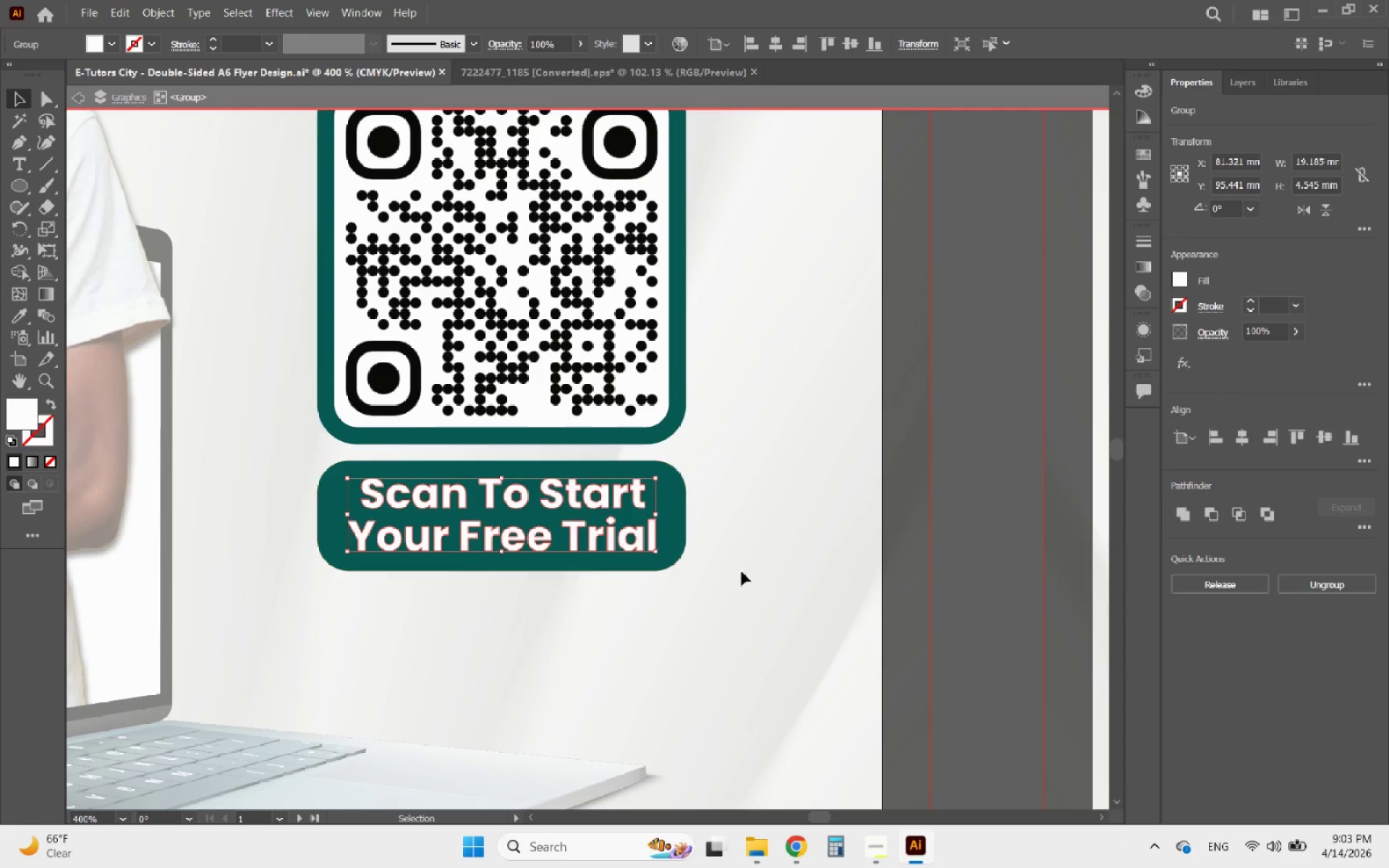 
double_click([746, 571])
 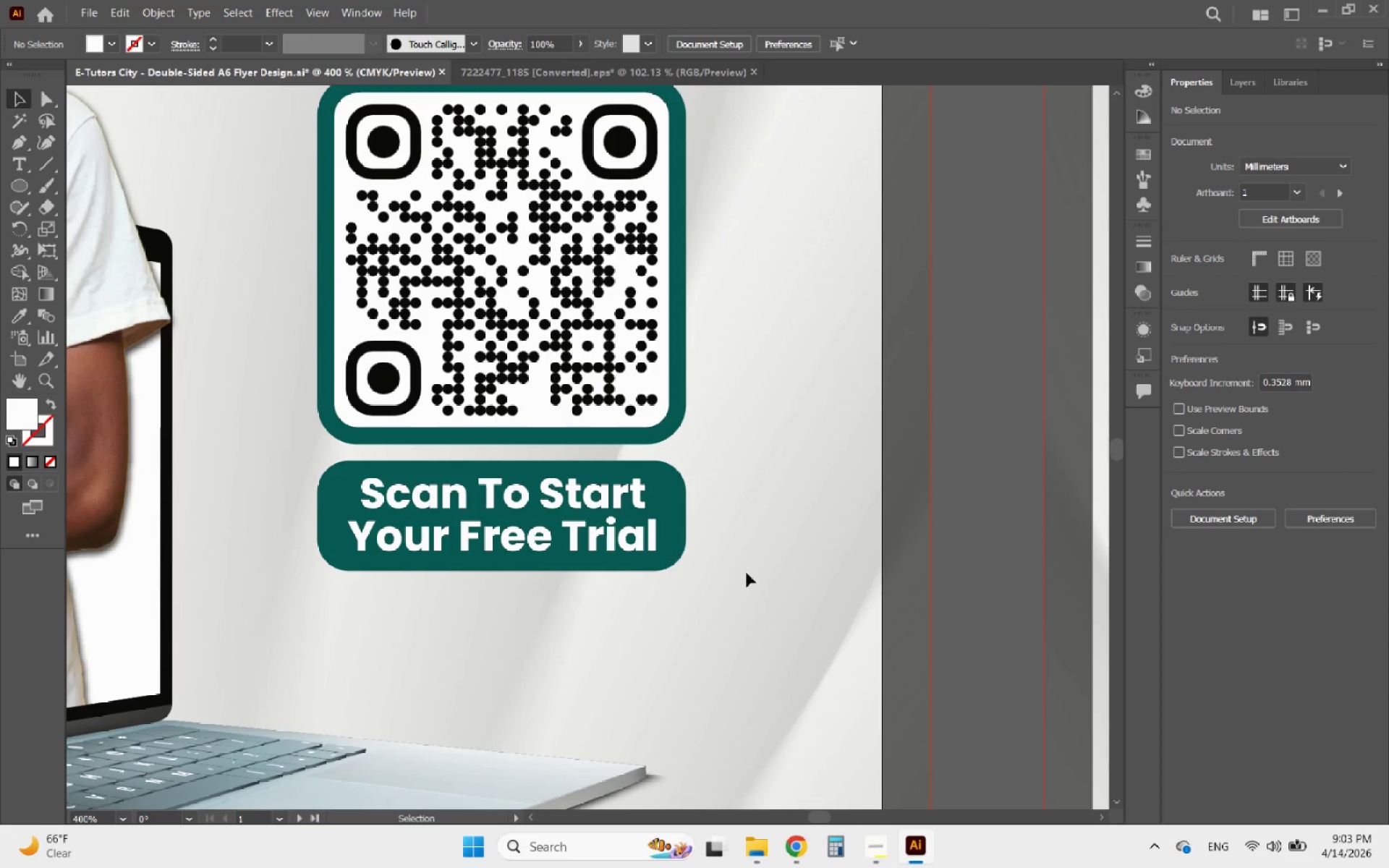 
hold_key(key=AltLeft, duration=0.77)
scroll: coordinate [716, 529], scroll_direction: down, amount: 2.0
 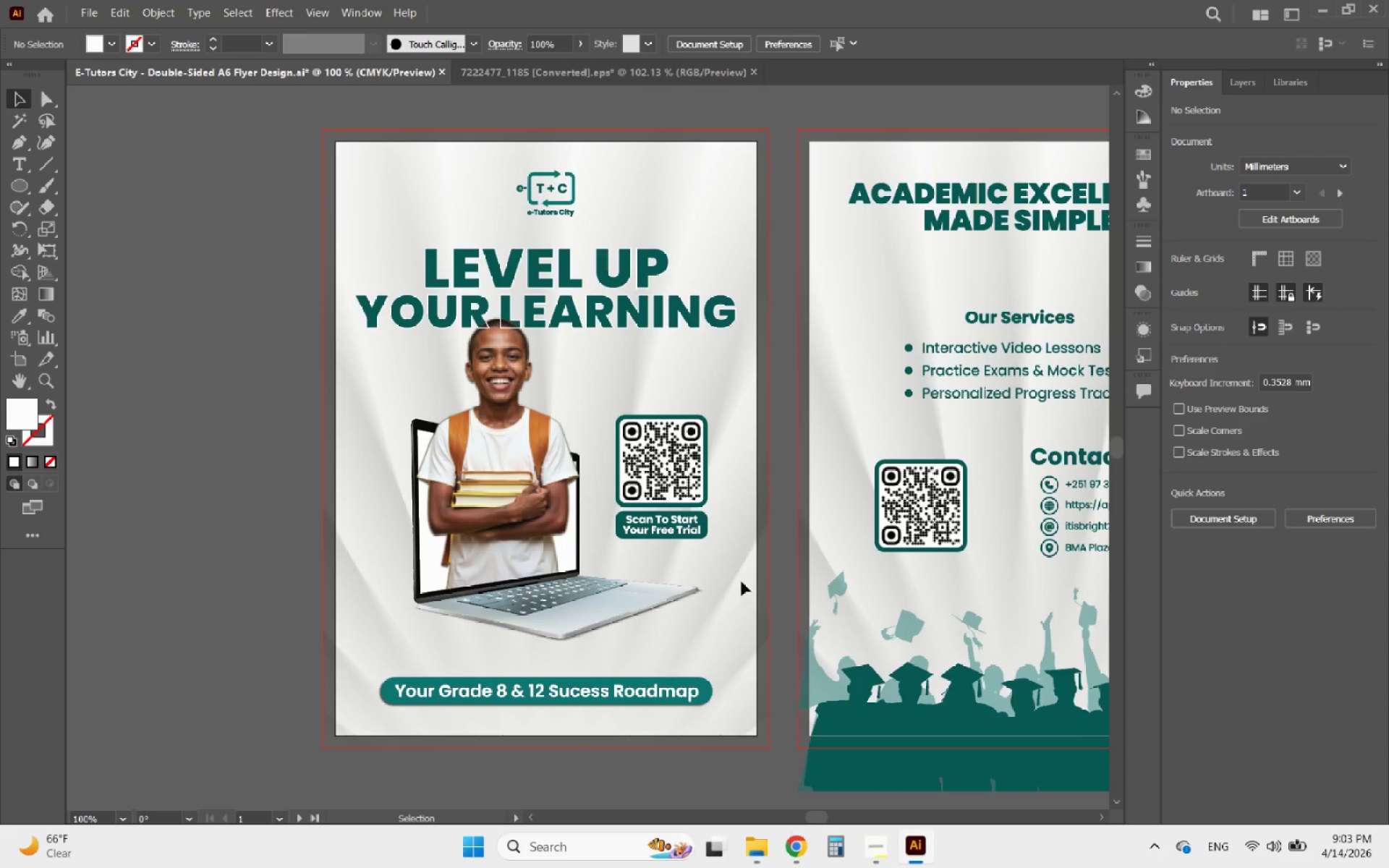 
hold_key(key=AltLeft, duration=0.62)
scroll: coordinate [694, 539], scroll_direction: up, amount: 3.0
 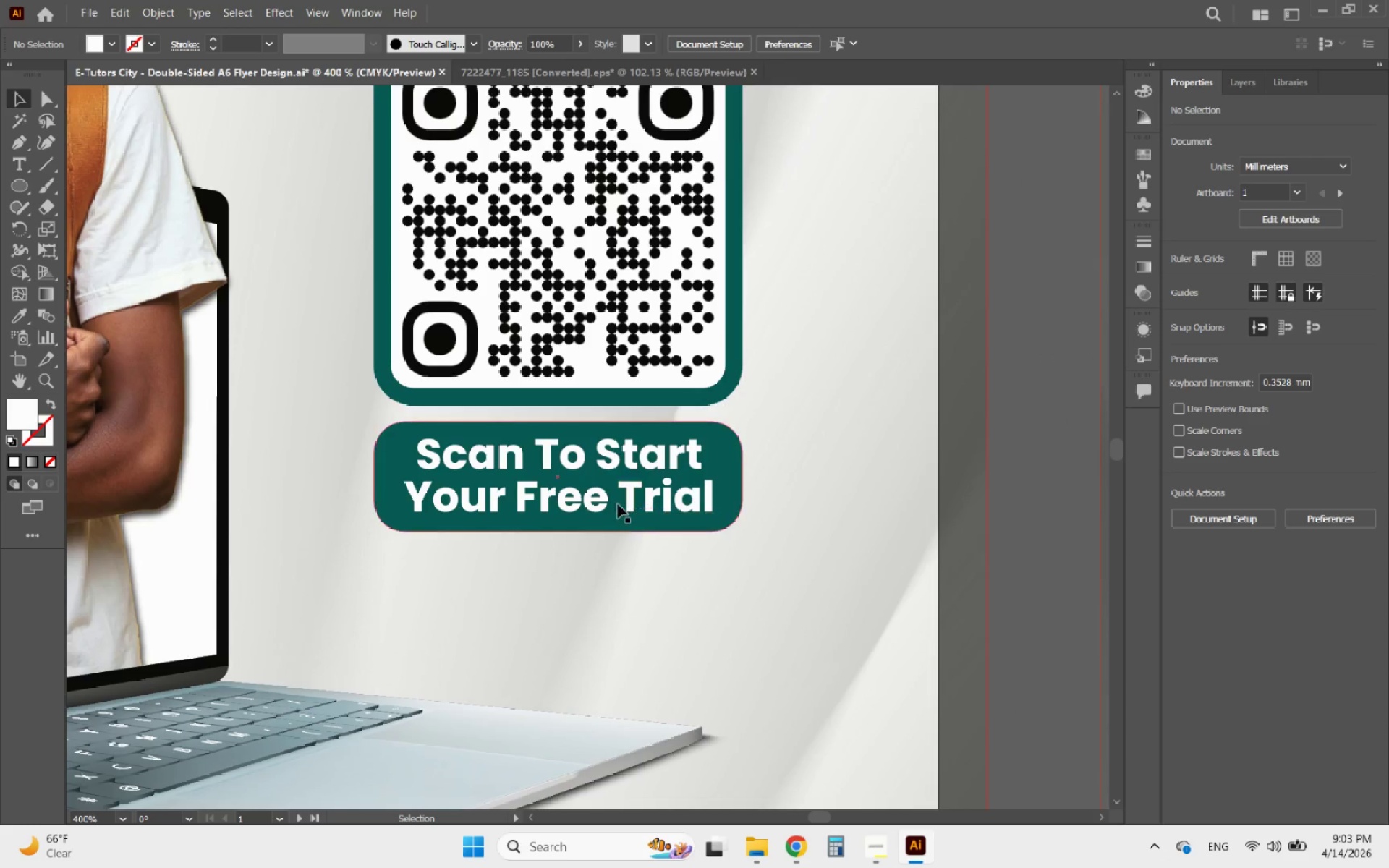 
left_click([618, 504])
 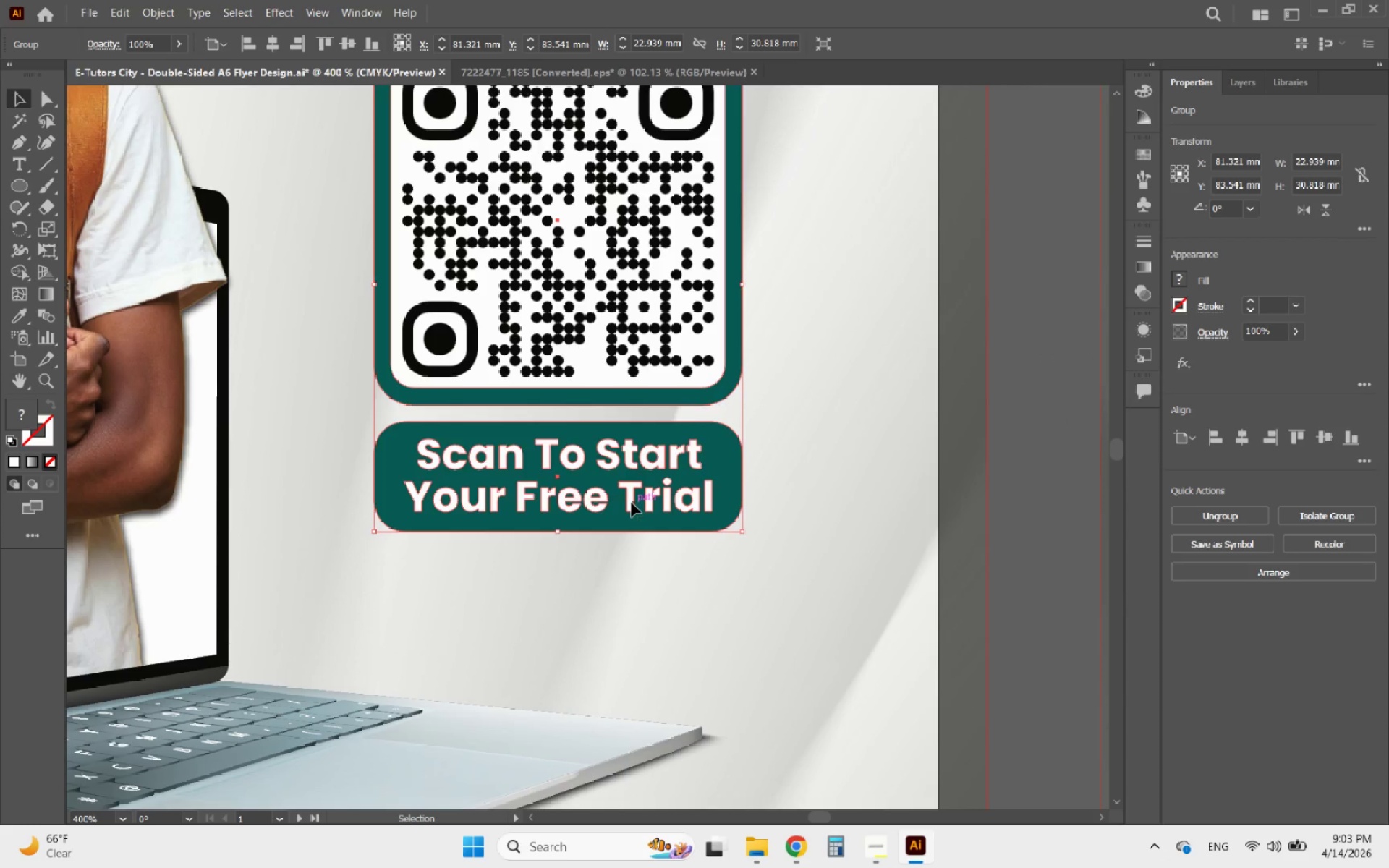 
double_click([632, 503])
 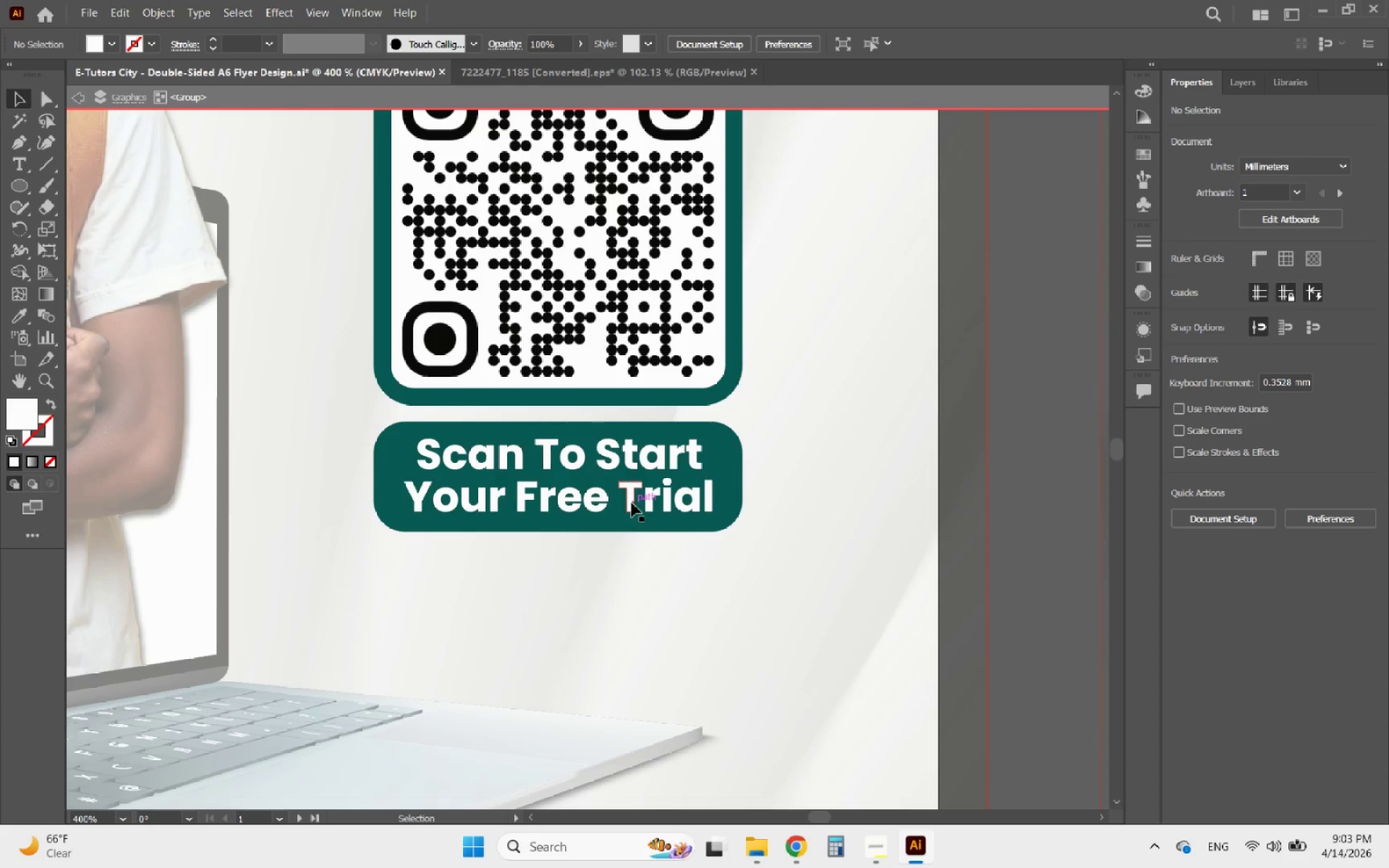 
triple_click([632, 503])
 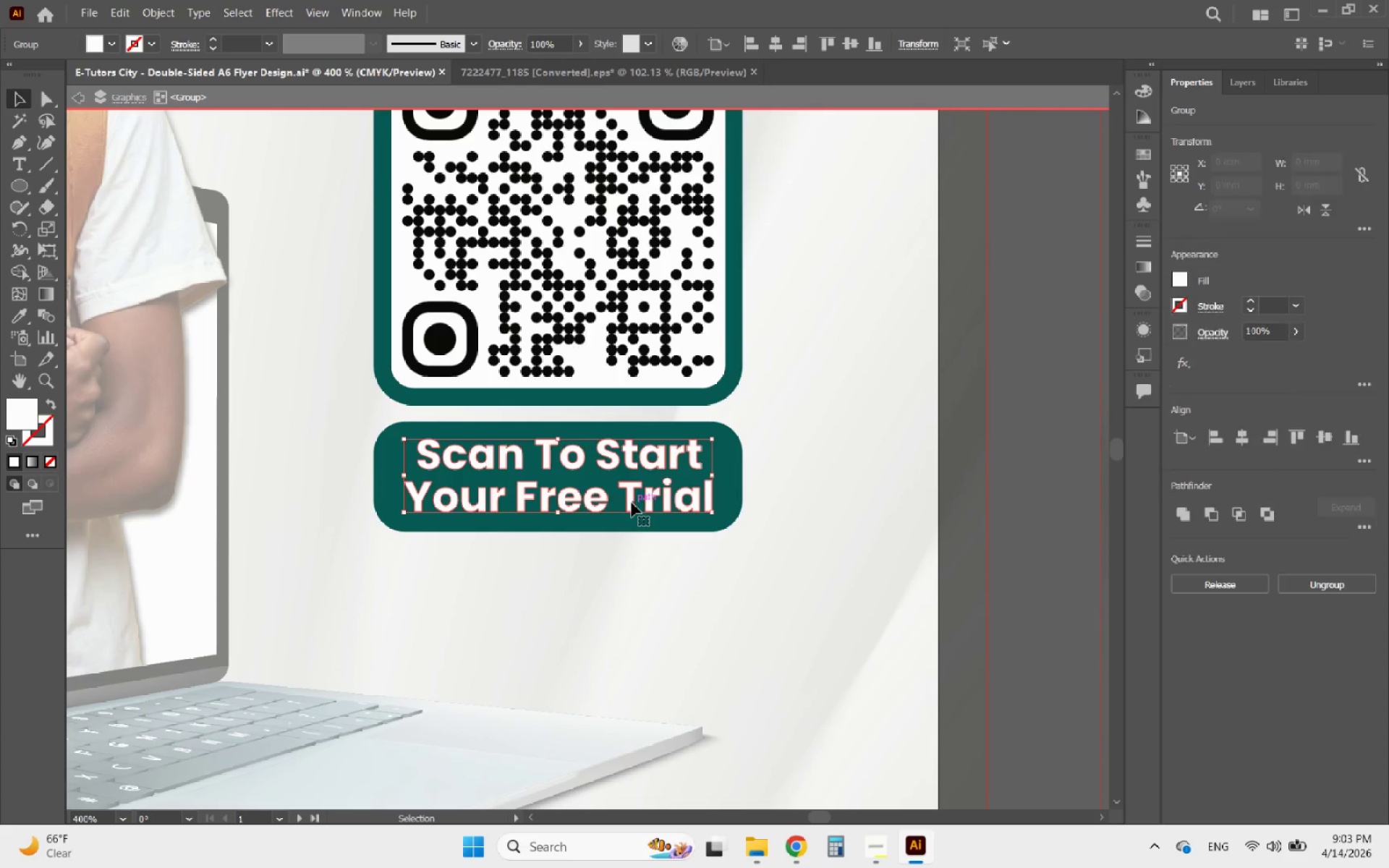 
hold_key(key=ShiftLeft, duration=2.98)
left_click_drag(start_coordinate=[561, 441], to_coordinate=[542, 448])
 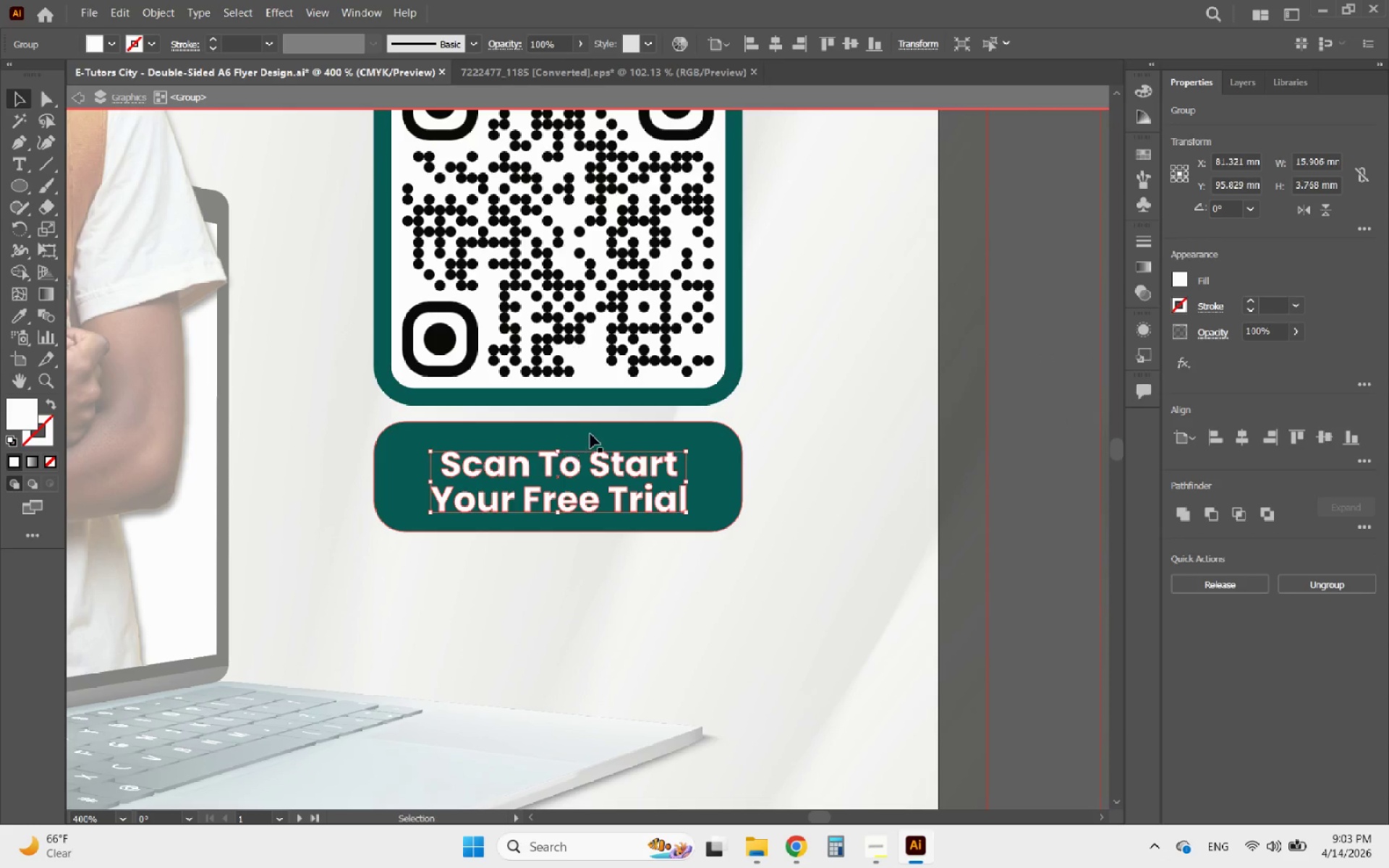 
hold_key(key=ShiftLeft, duration=0.34)
left_click([590, 434])
 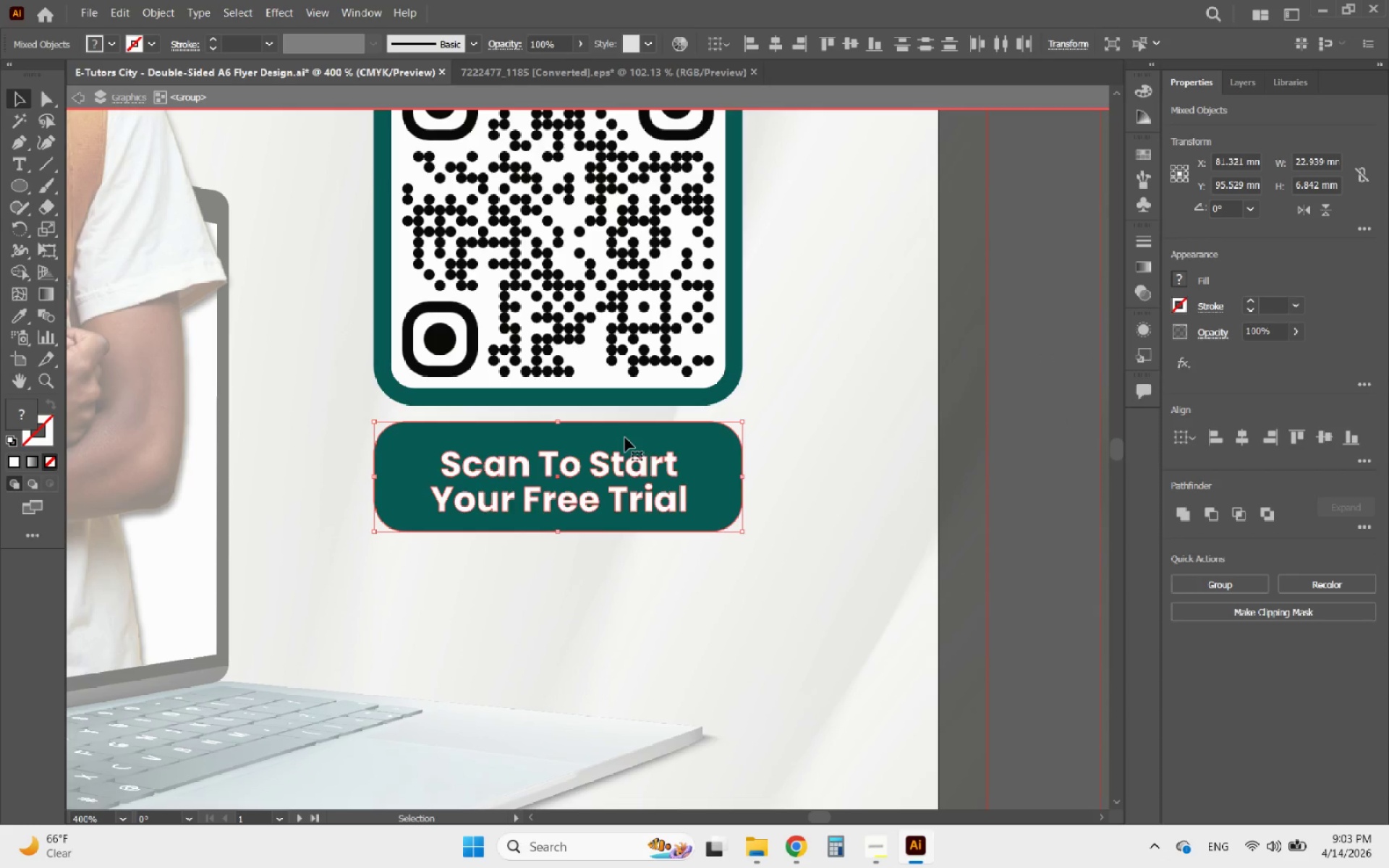 
left_click([625, 438])
 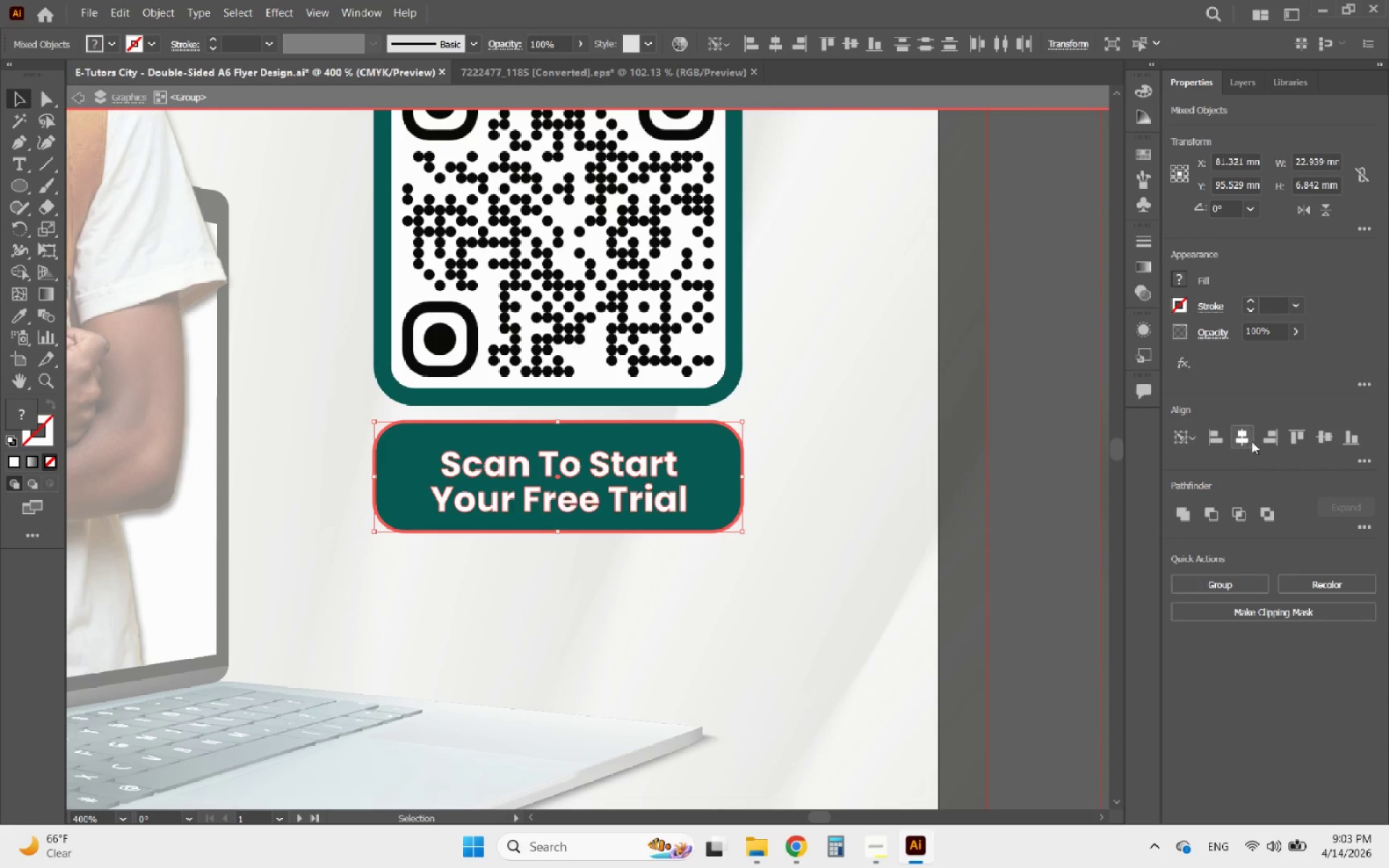 
double_click([1328, 443])
 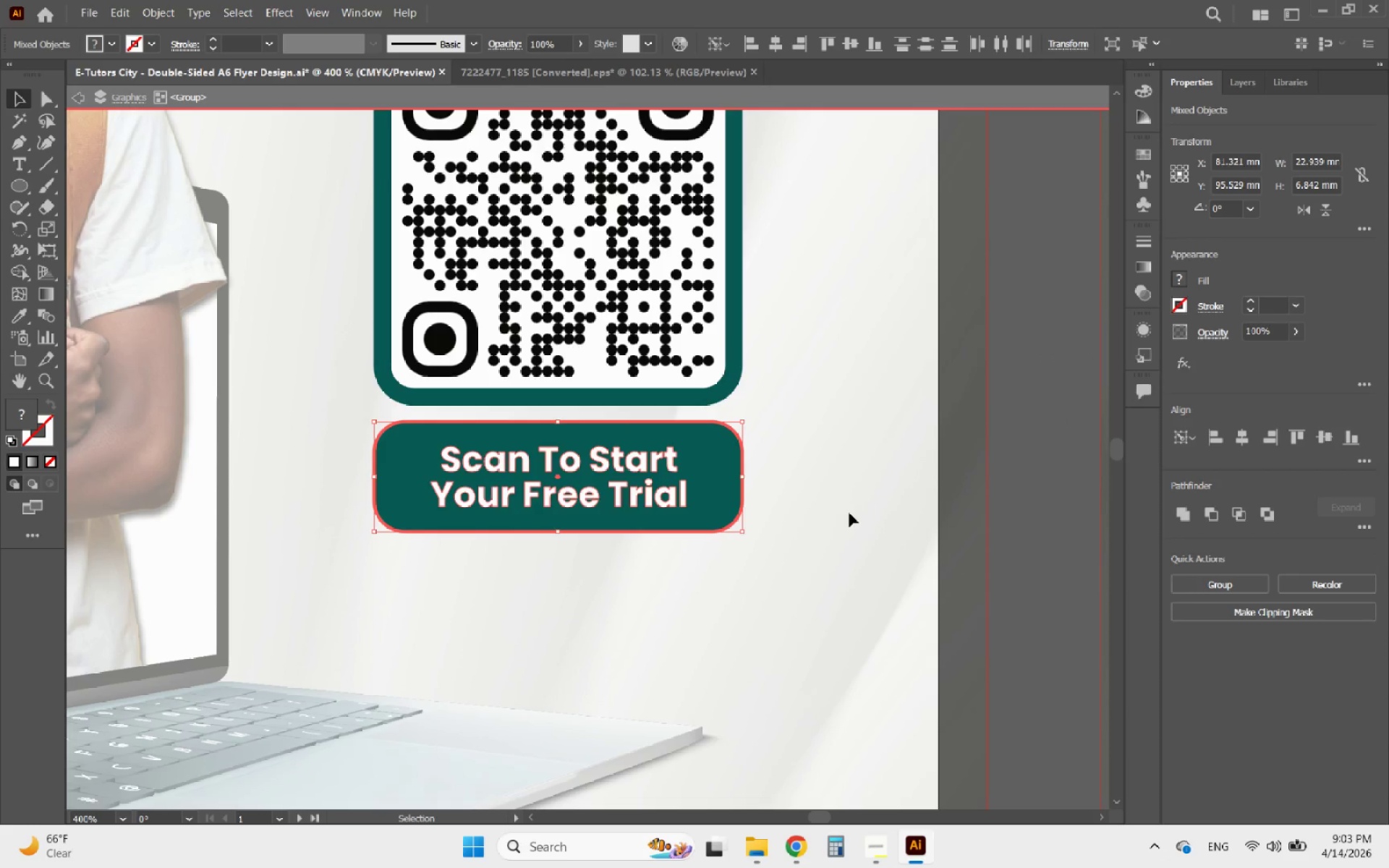 
triple_click([849, 513])
 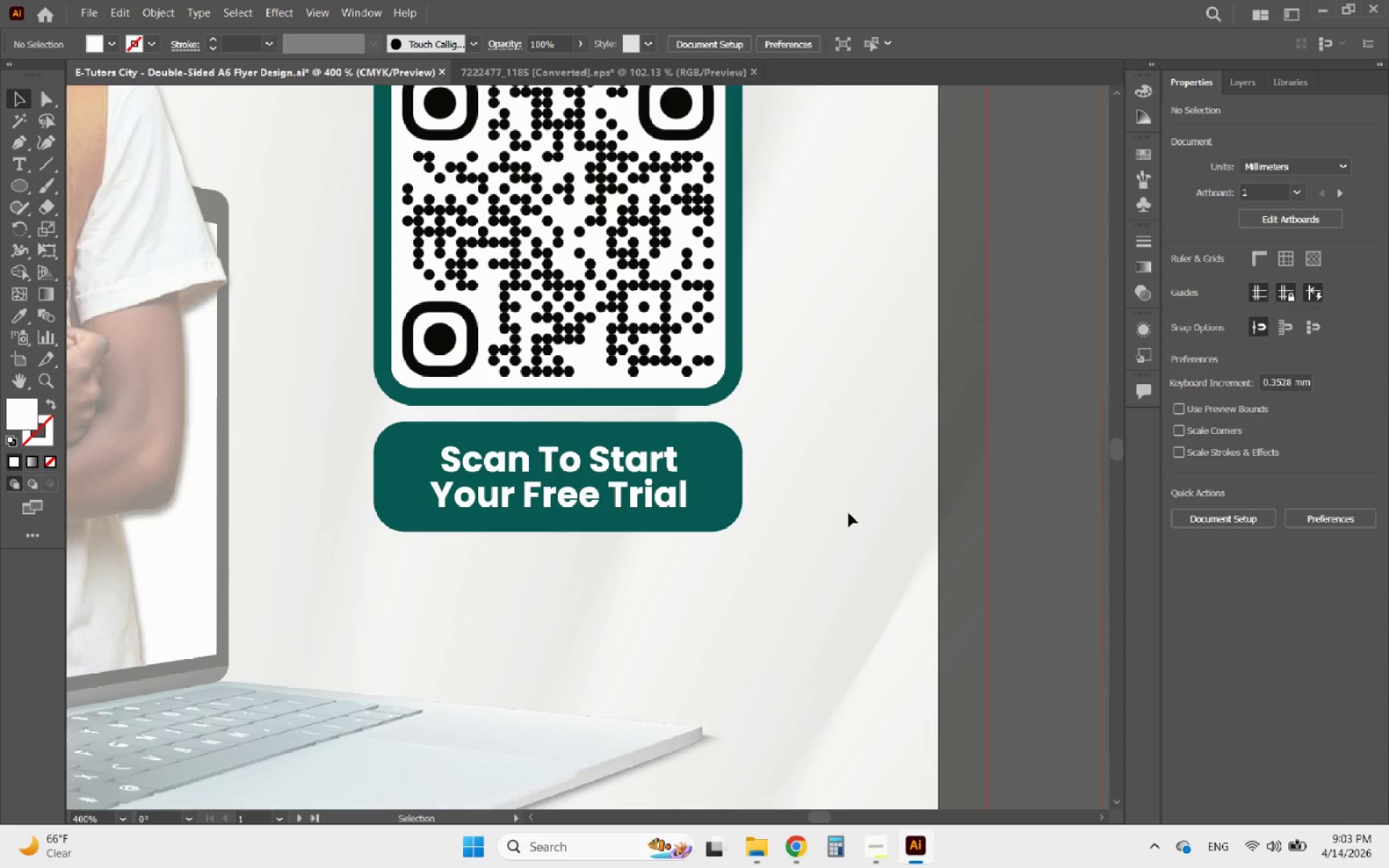 
hold_key(key=AltLeft, duration=3.91)
scroll: coordinate [535, 546], scroll_direction: down, amount: 6.0
 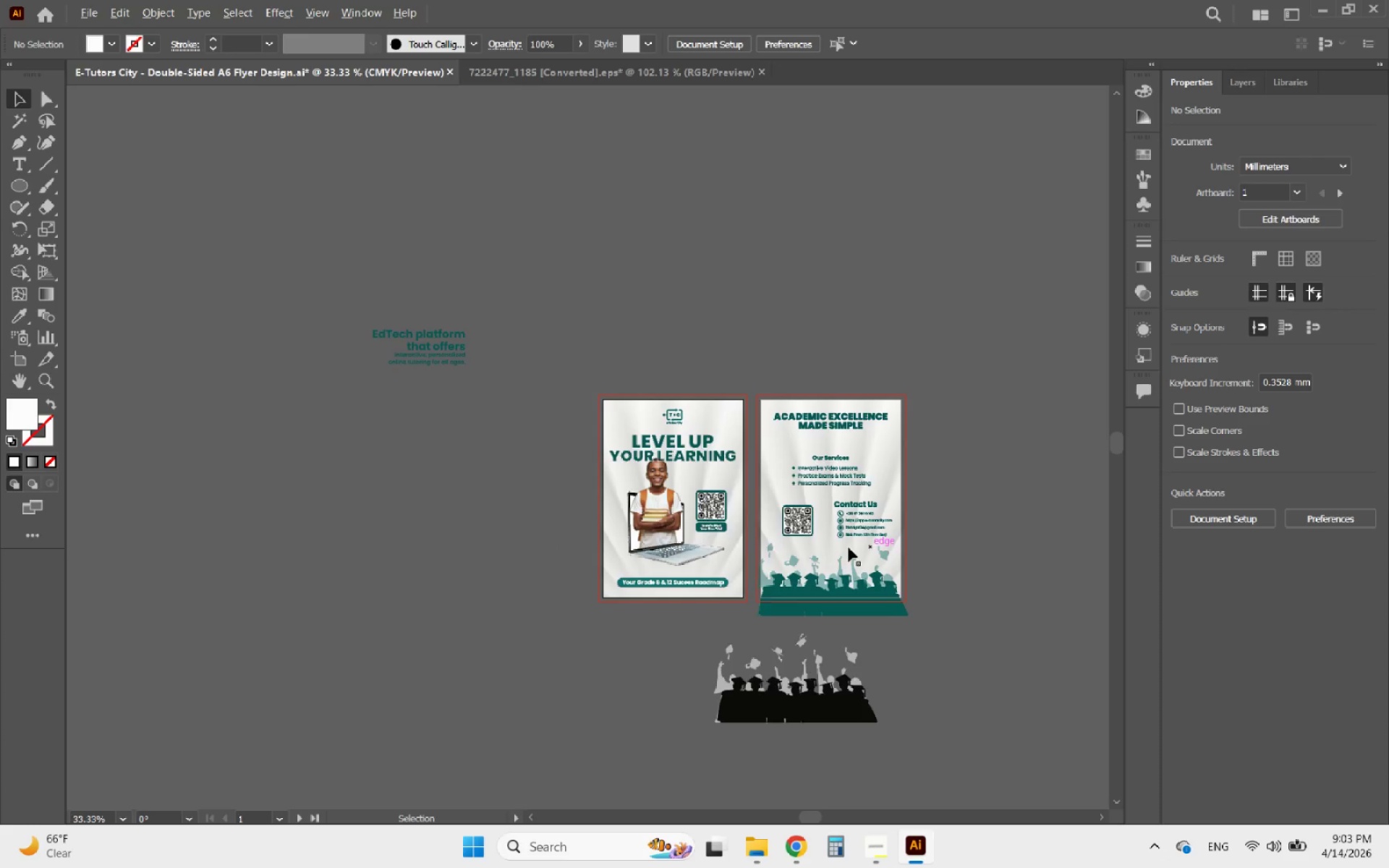 
scroll: coordinate [772, 536], scroll_direction: up, amount: 3.0
 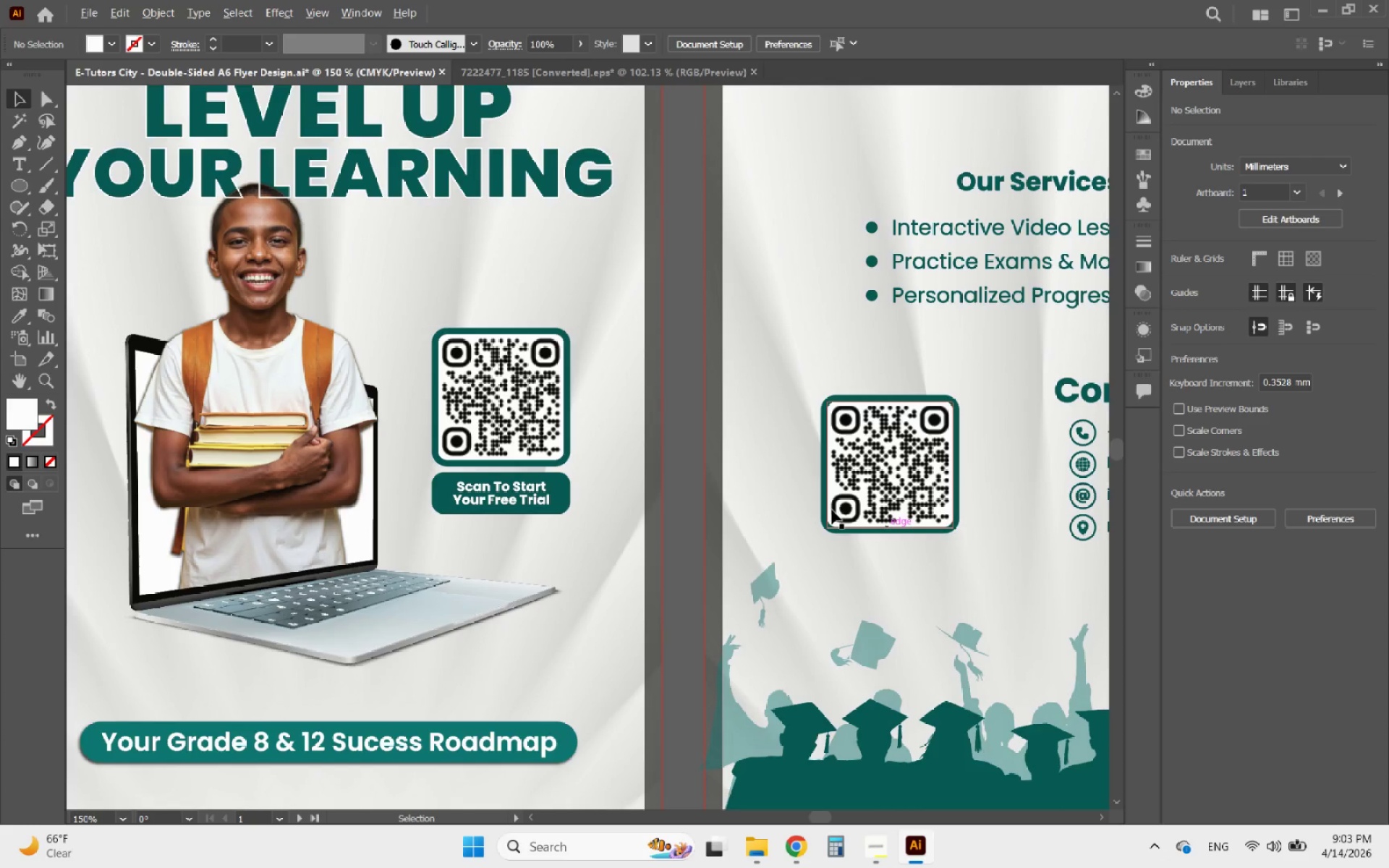 
scroll: coordinate [689, 459], scroll_direction: none, amount: 0.0
 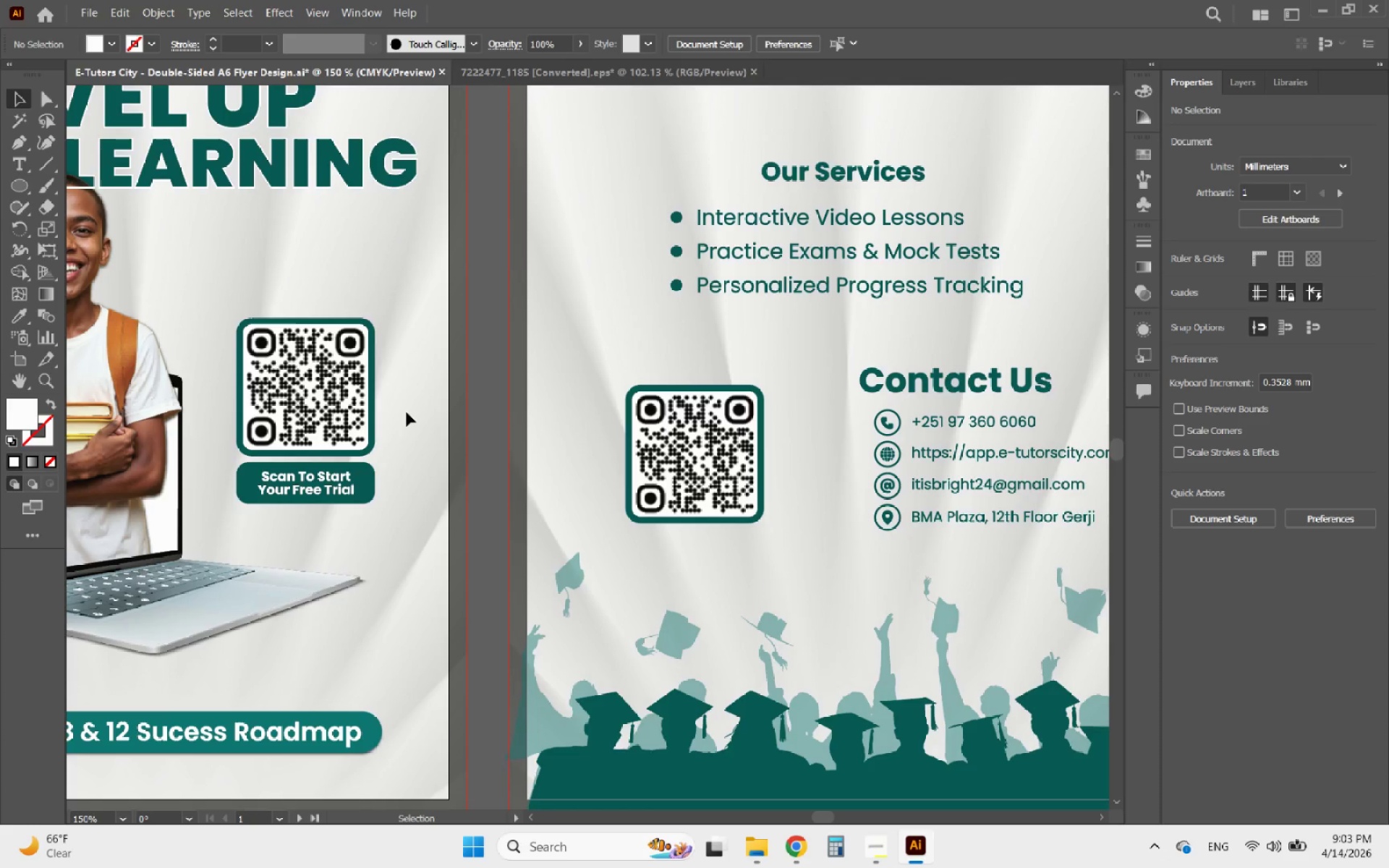 
left_click([344, 403])
 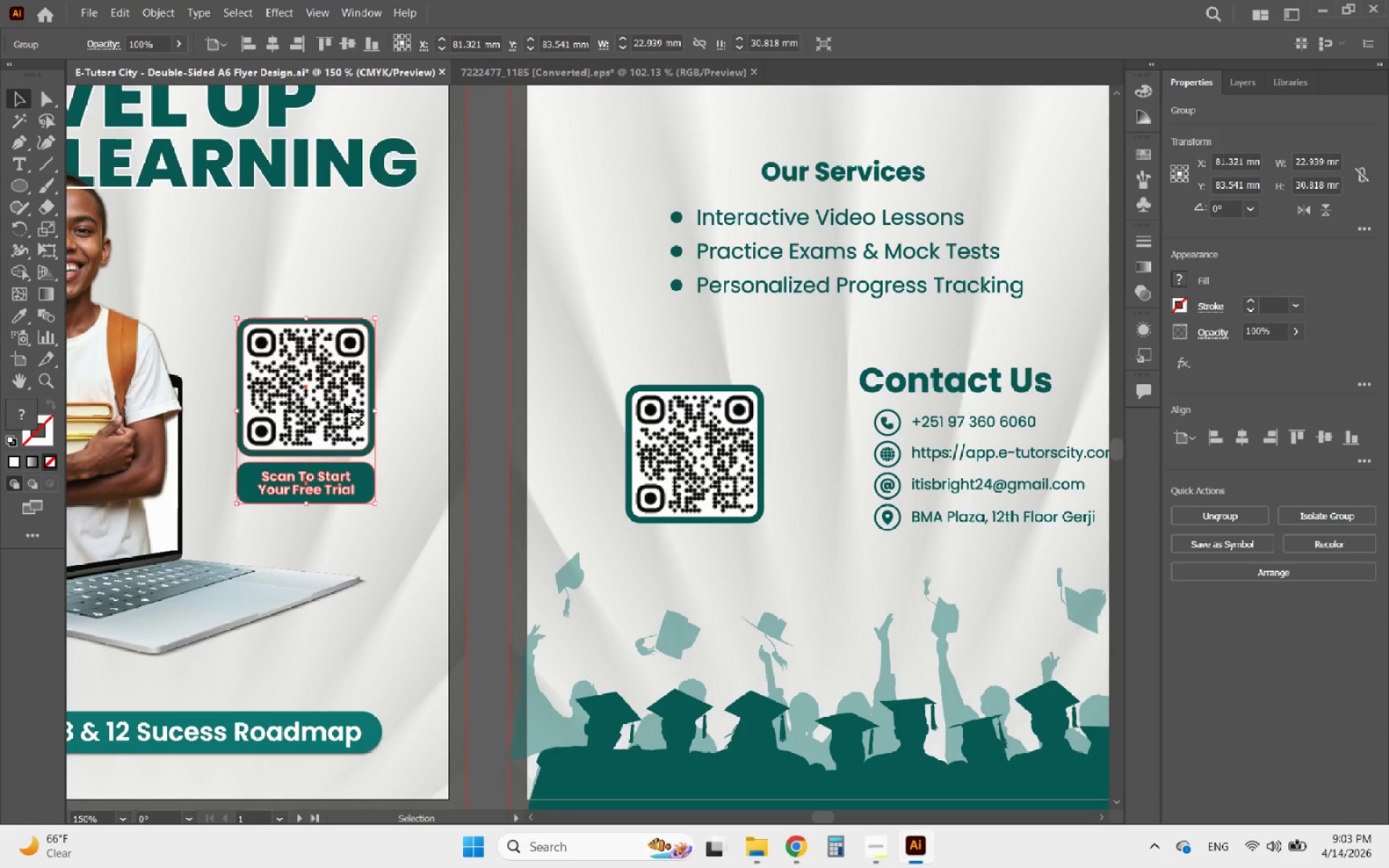 
hold_key(key=AltLeft, duration=3.69)
left_click_drag(start_coordinate=[344, 403], to_coordinate=[731, 415])
 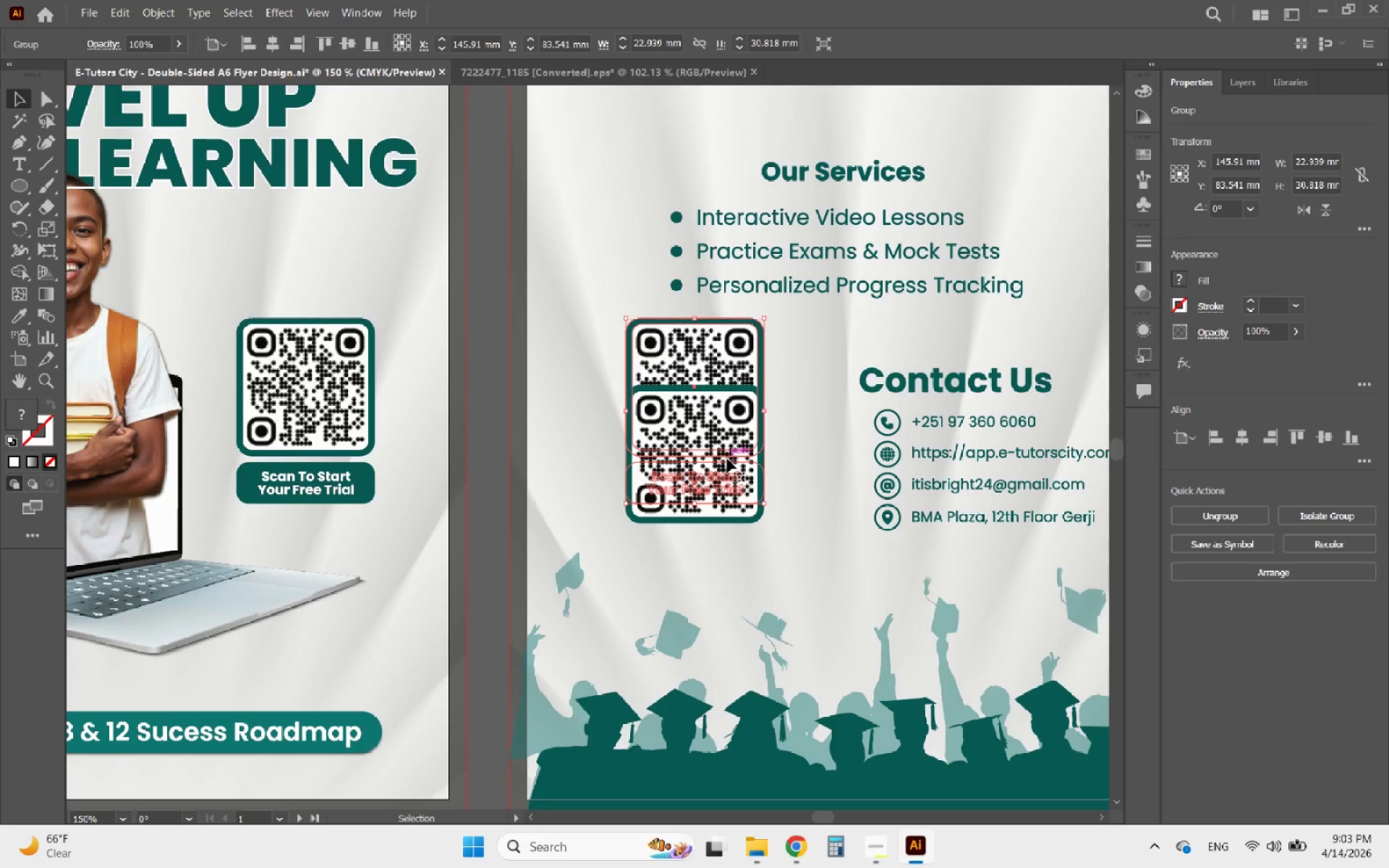 
hold_key(key=ShiftLeft, duration=2.97)
 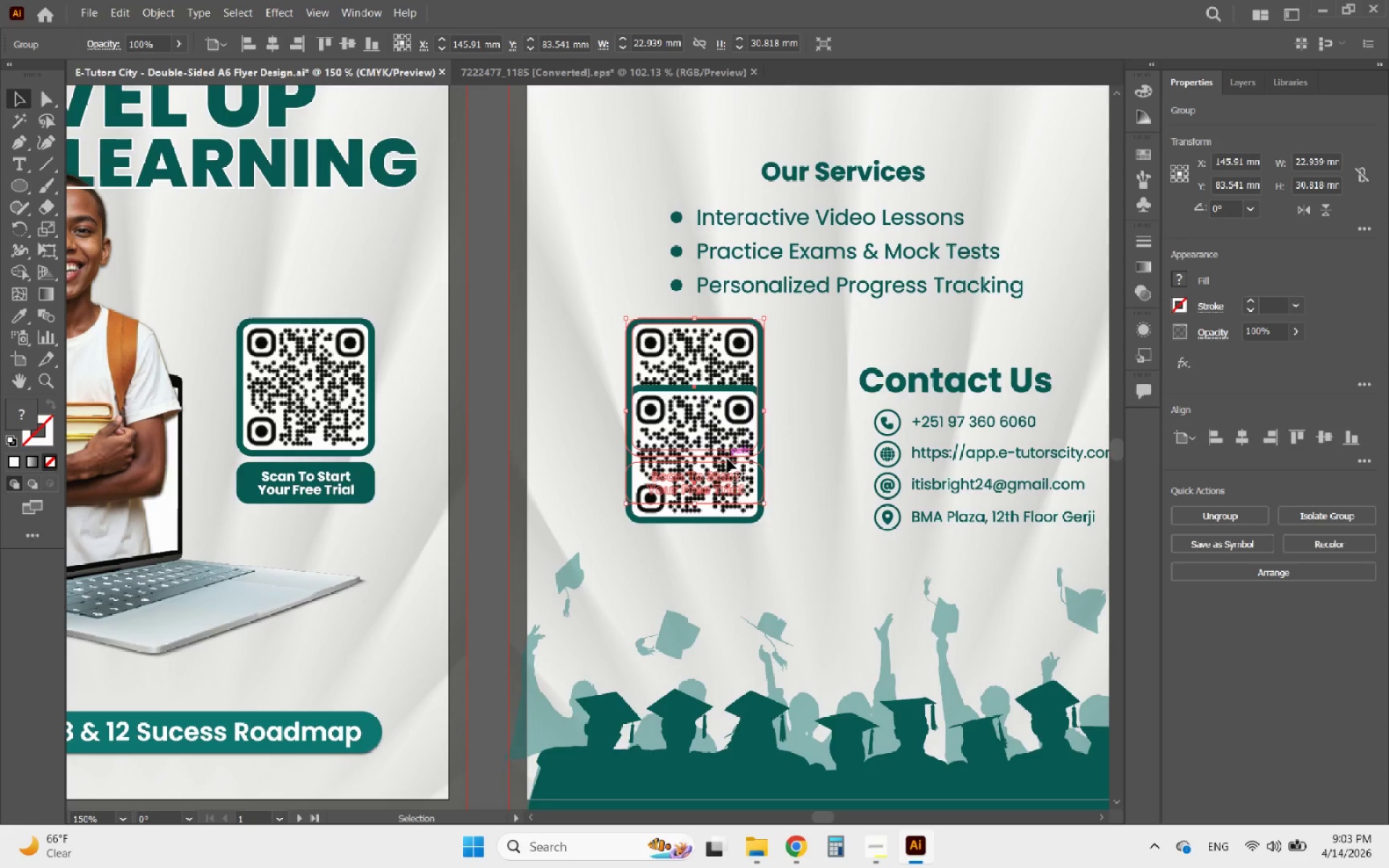 
hold_key(key=ArrowDown, duration=1.5)
 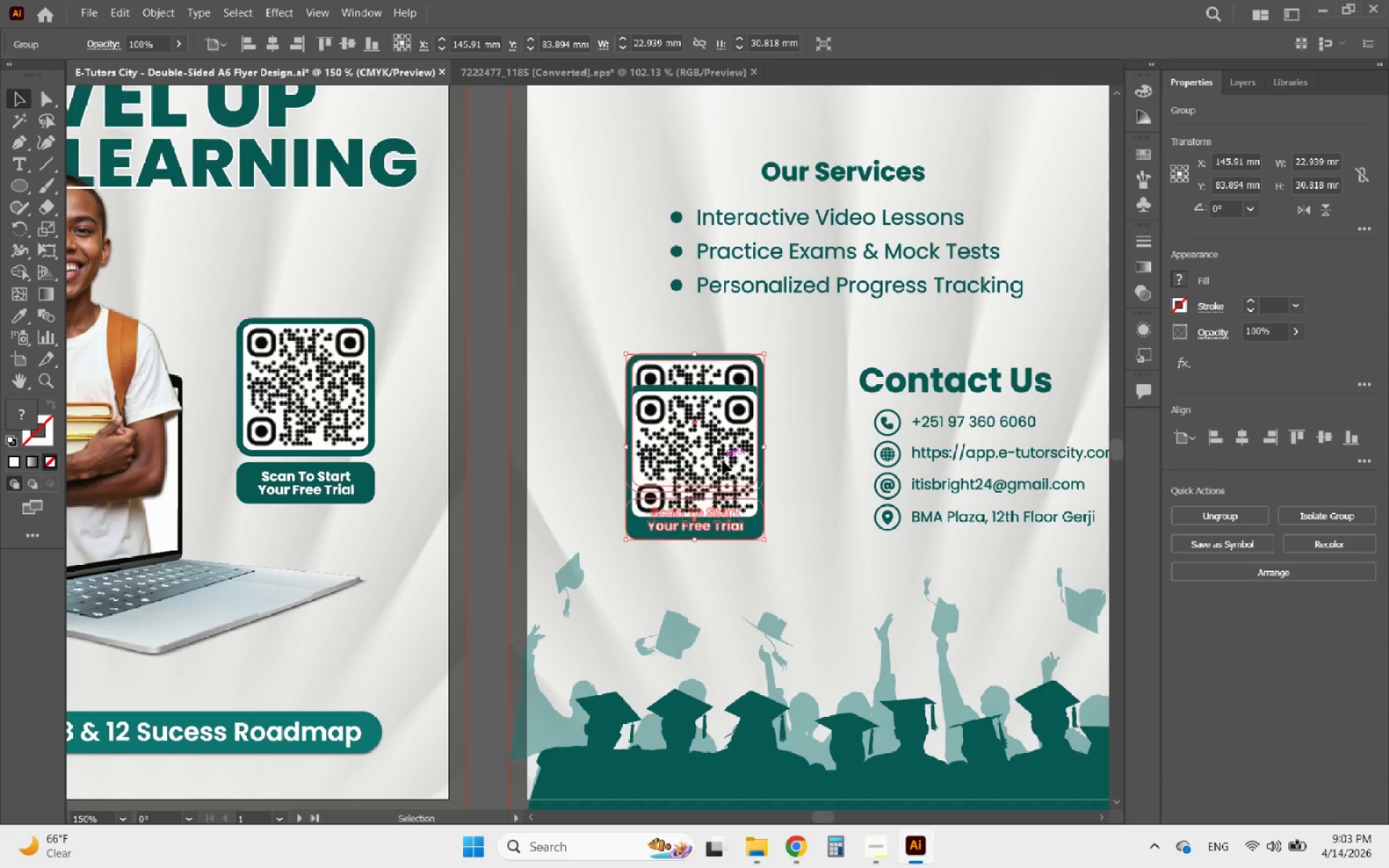 
key(ArrowDown)
 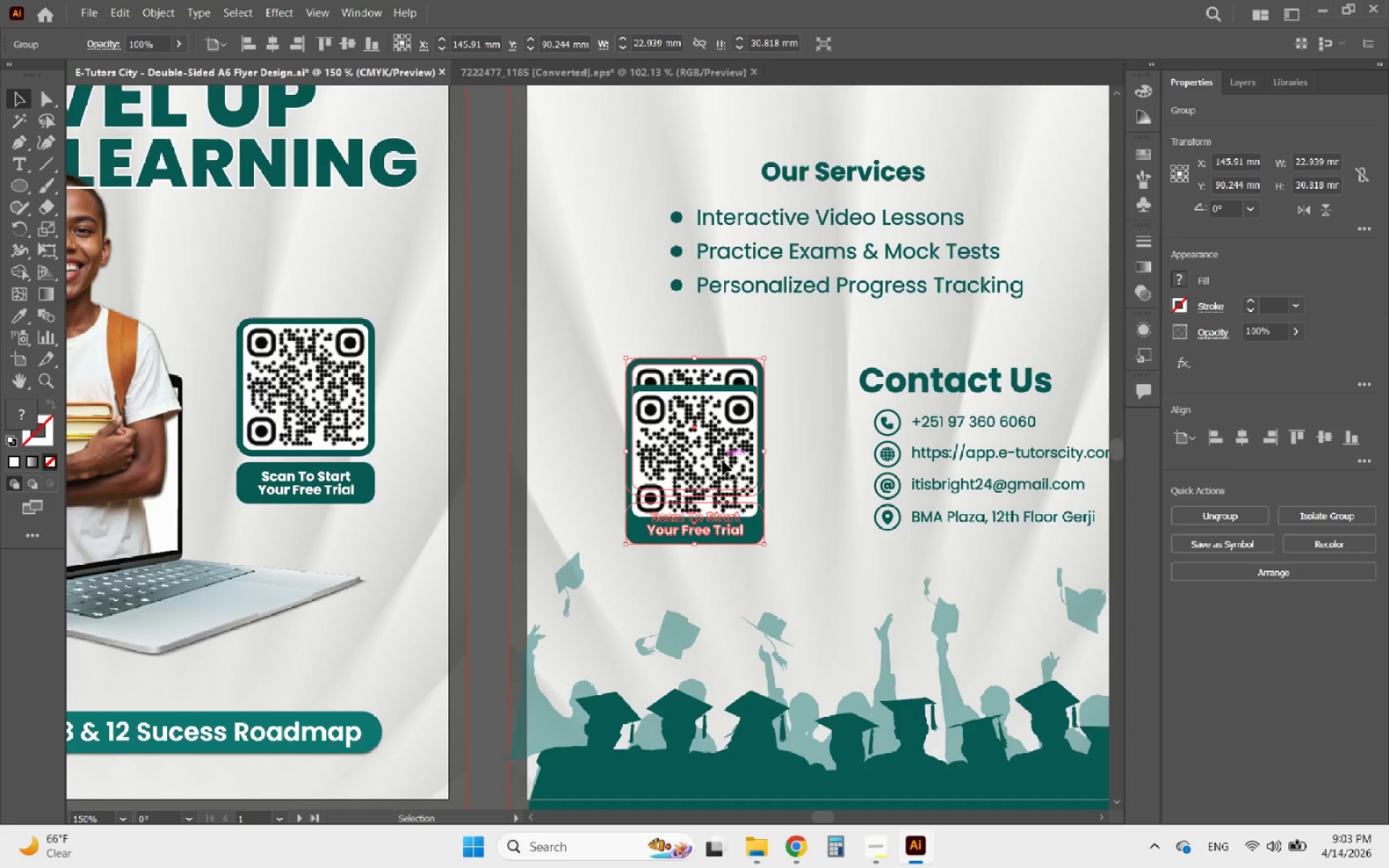 
key(ArrowUp)
 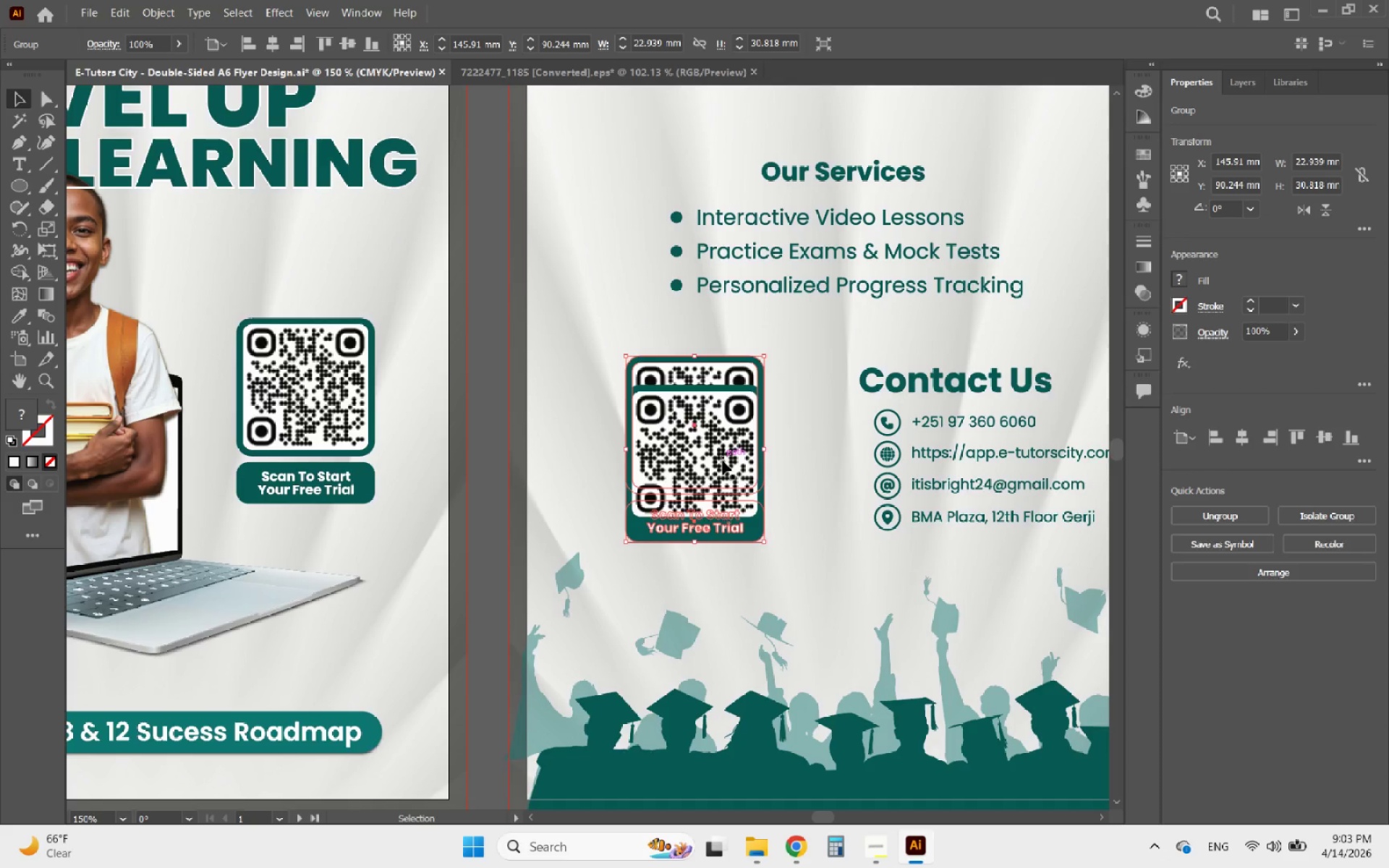 
key(ArrowUp)
 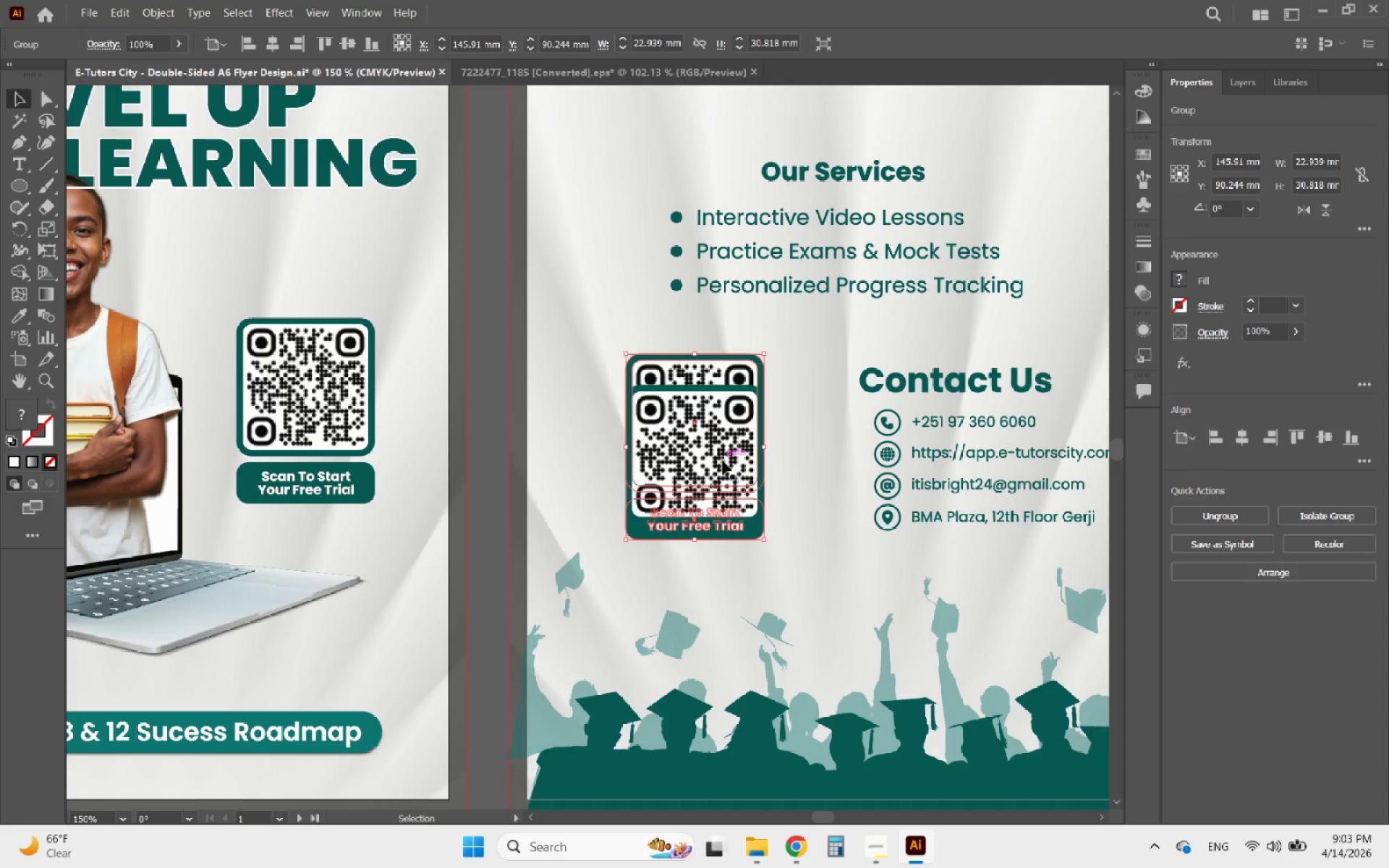 
key(ArrowUp)
 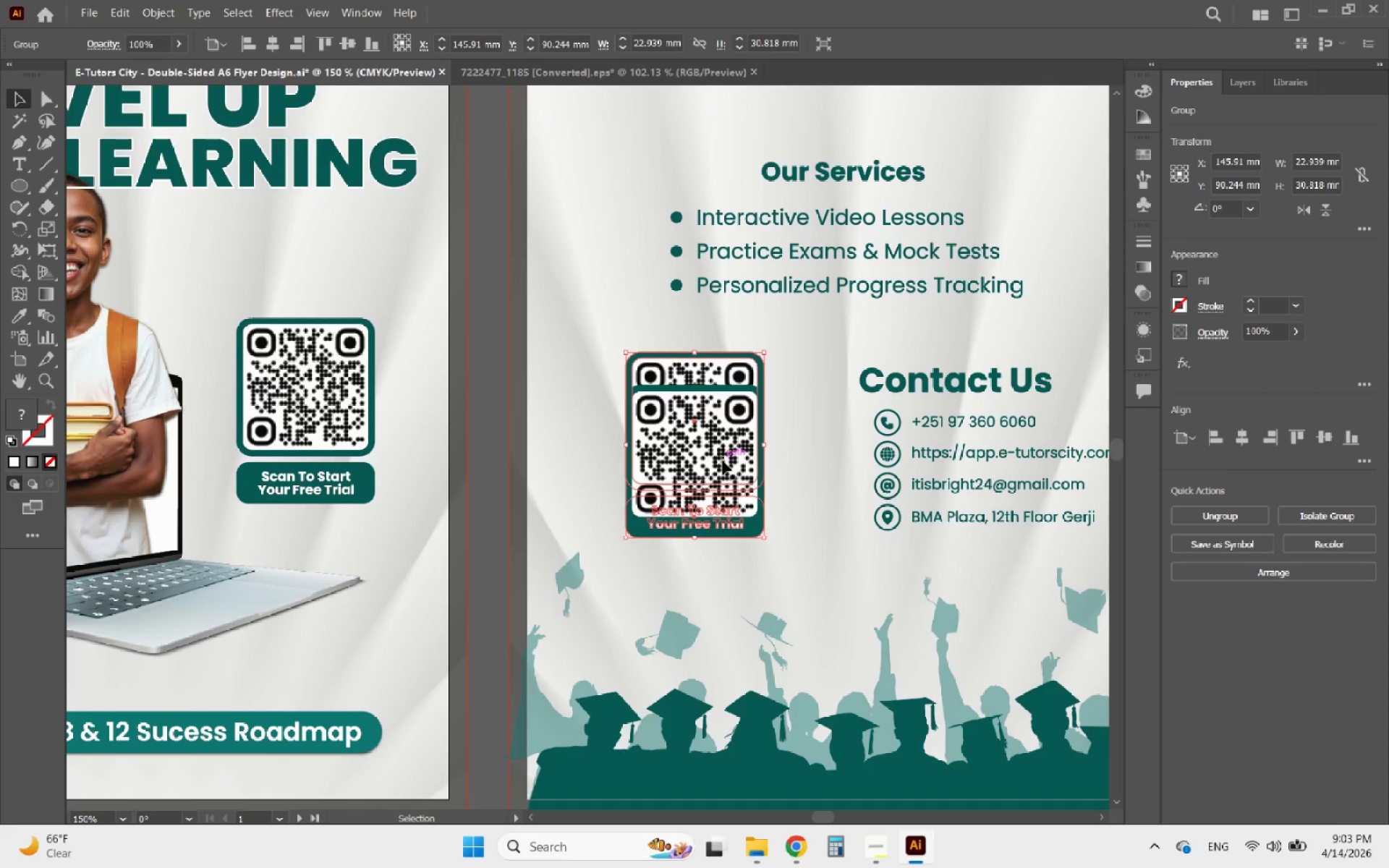 
key(ArrowUp)
 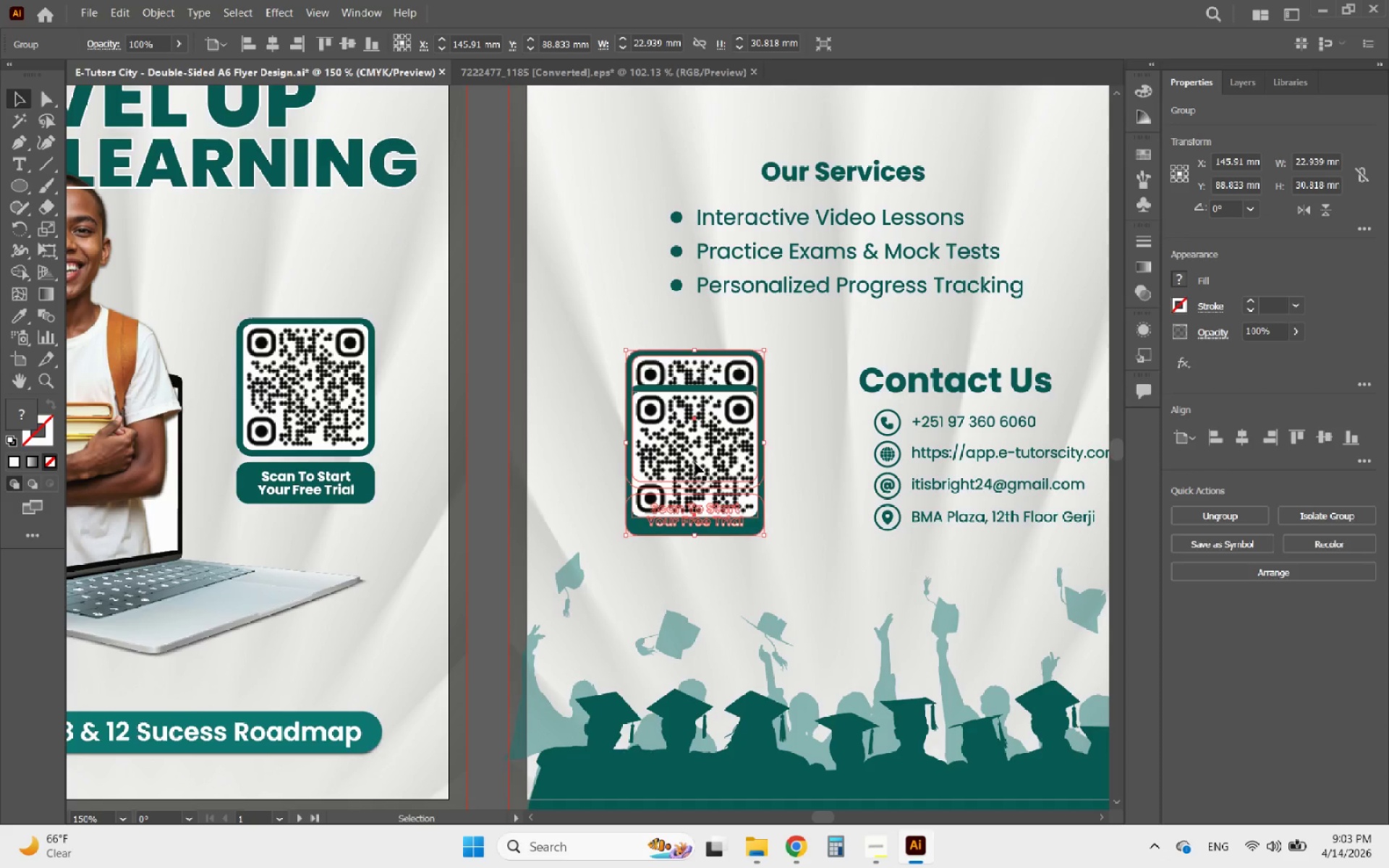 
left_click([689, 433])
 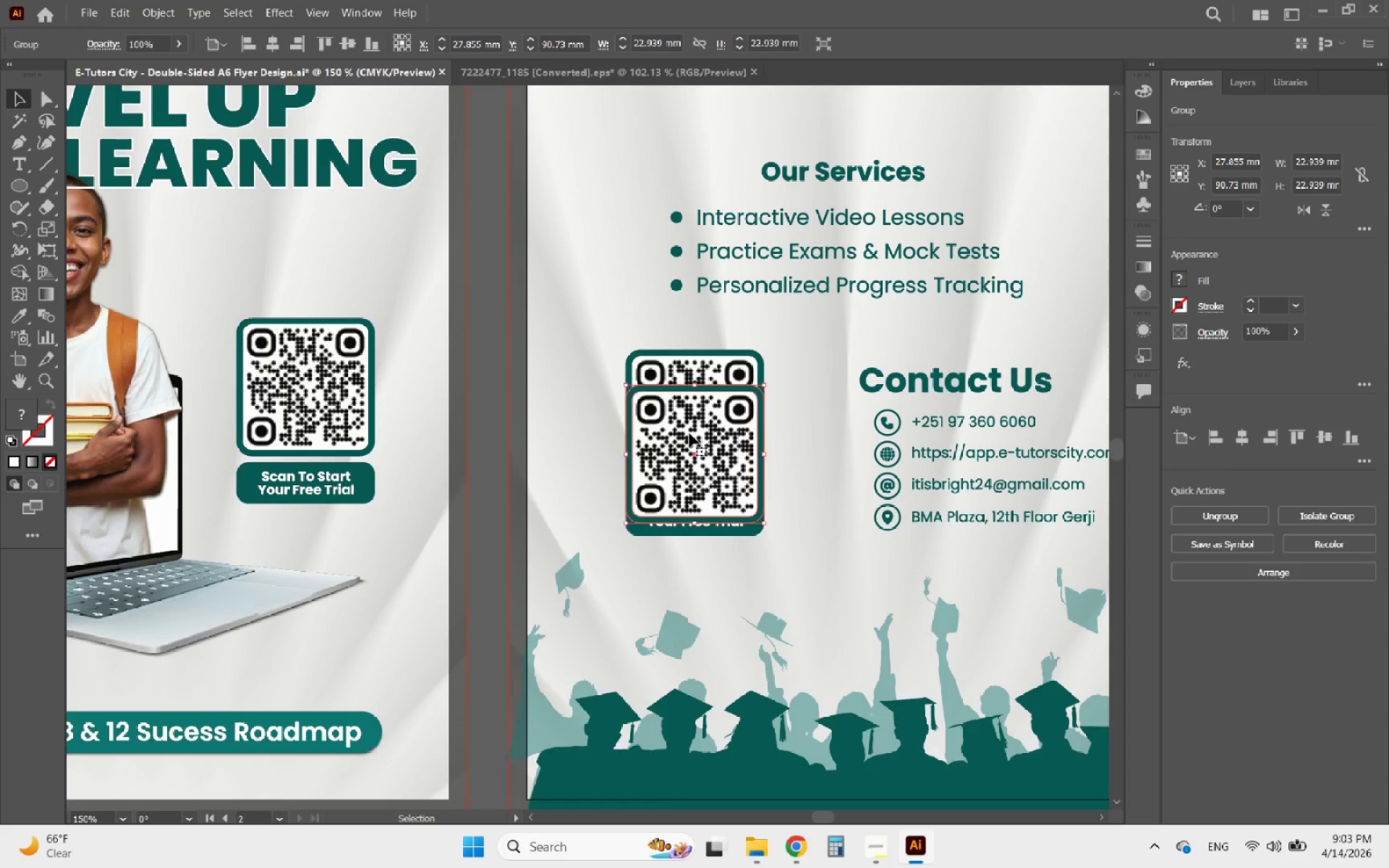 
key(Delete)
 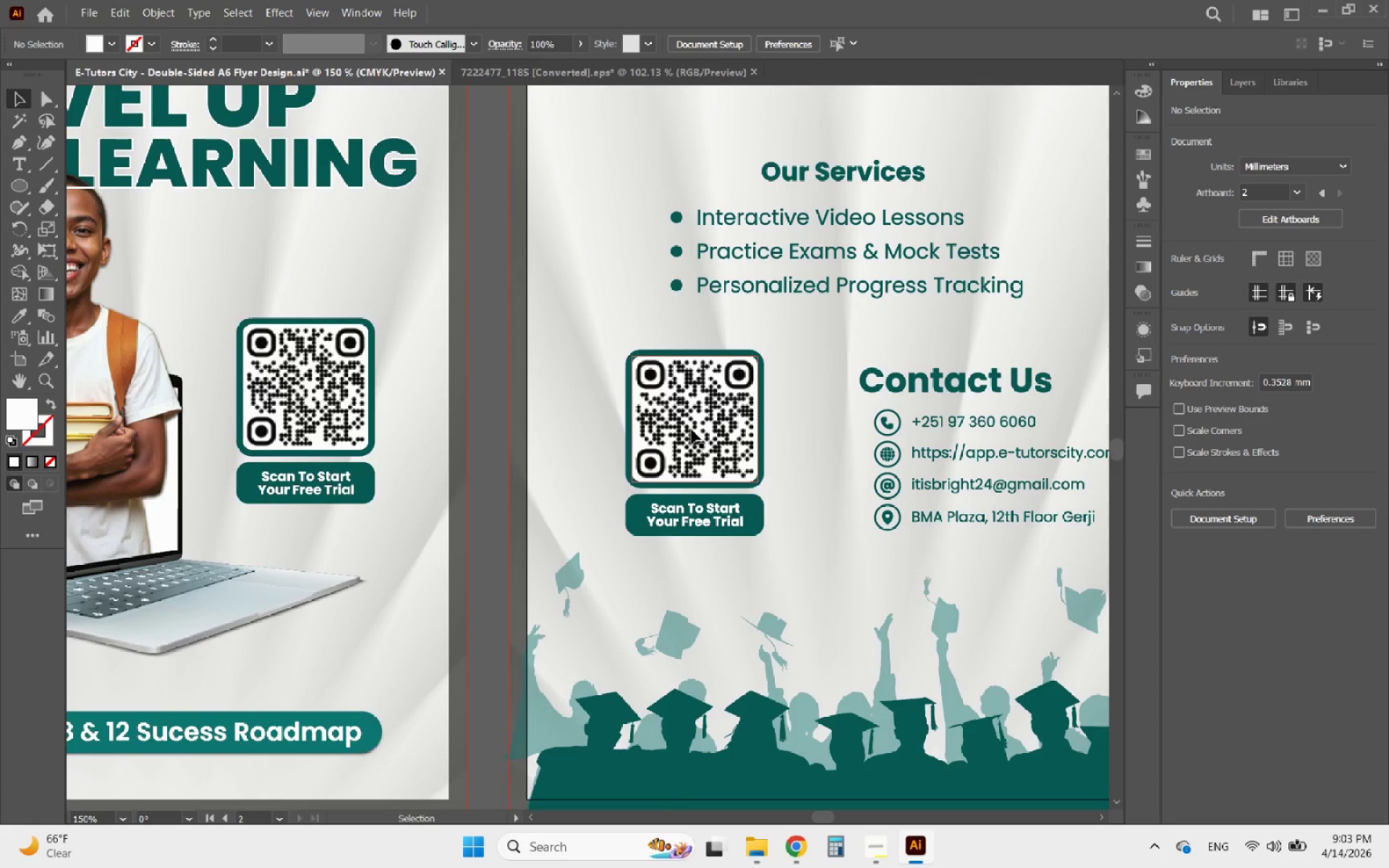 
hold_key(key=AltLeft, duration=1.11)
scroll: coordinate [752, 595], scroll_direction: none, amount: 0.0
 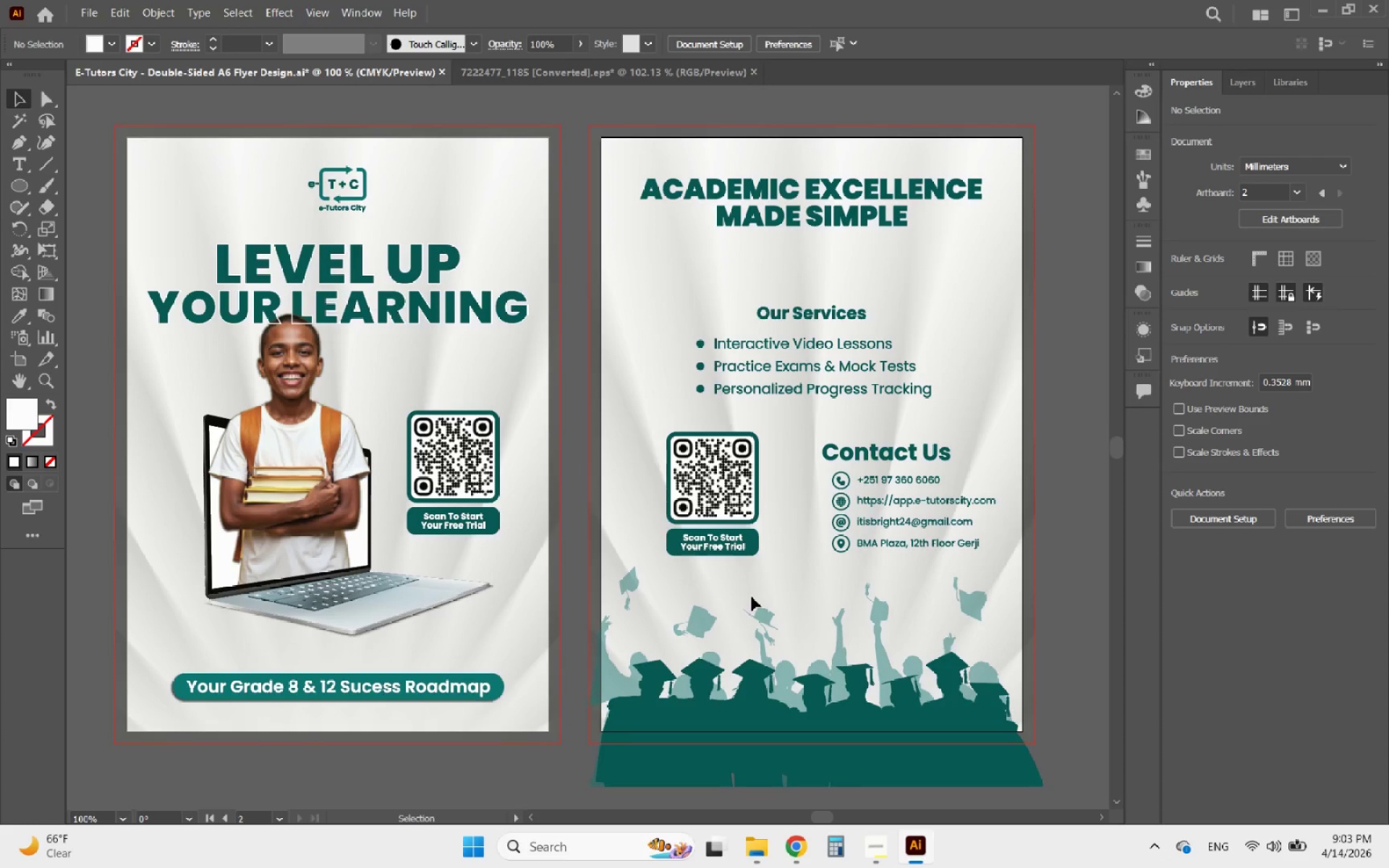 
wait(10.16)
 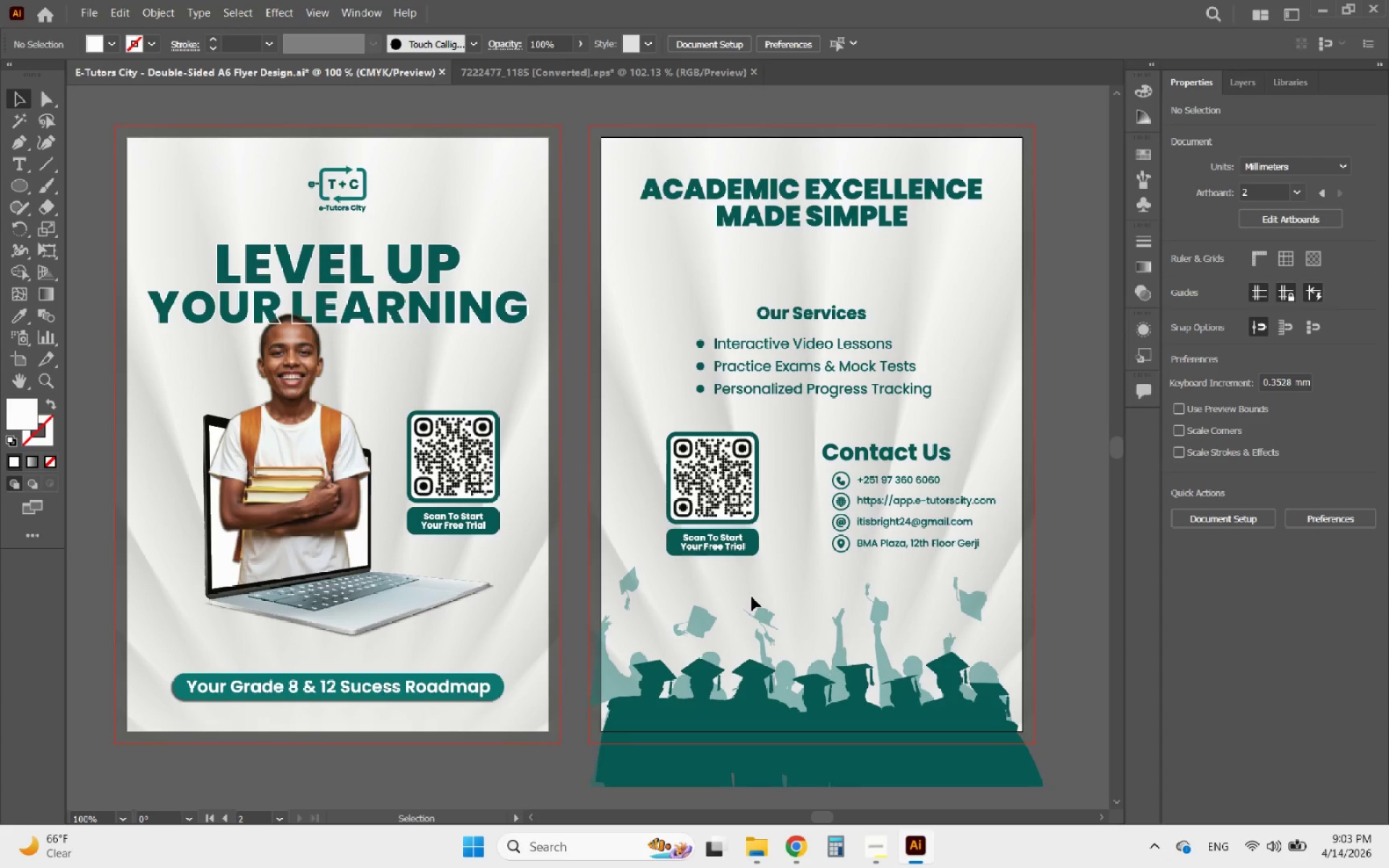 
left_click([301, 12])
 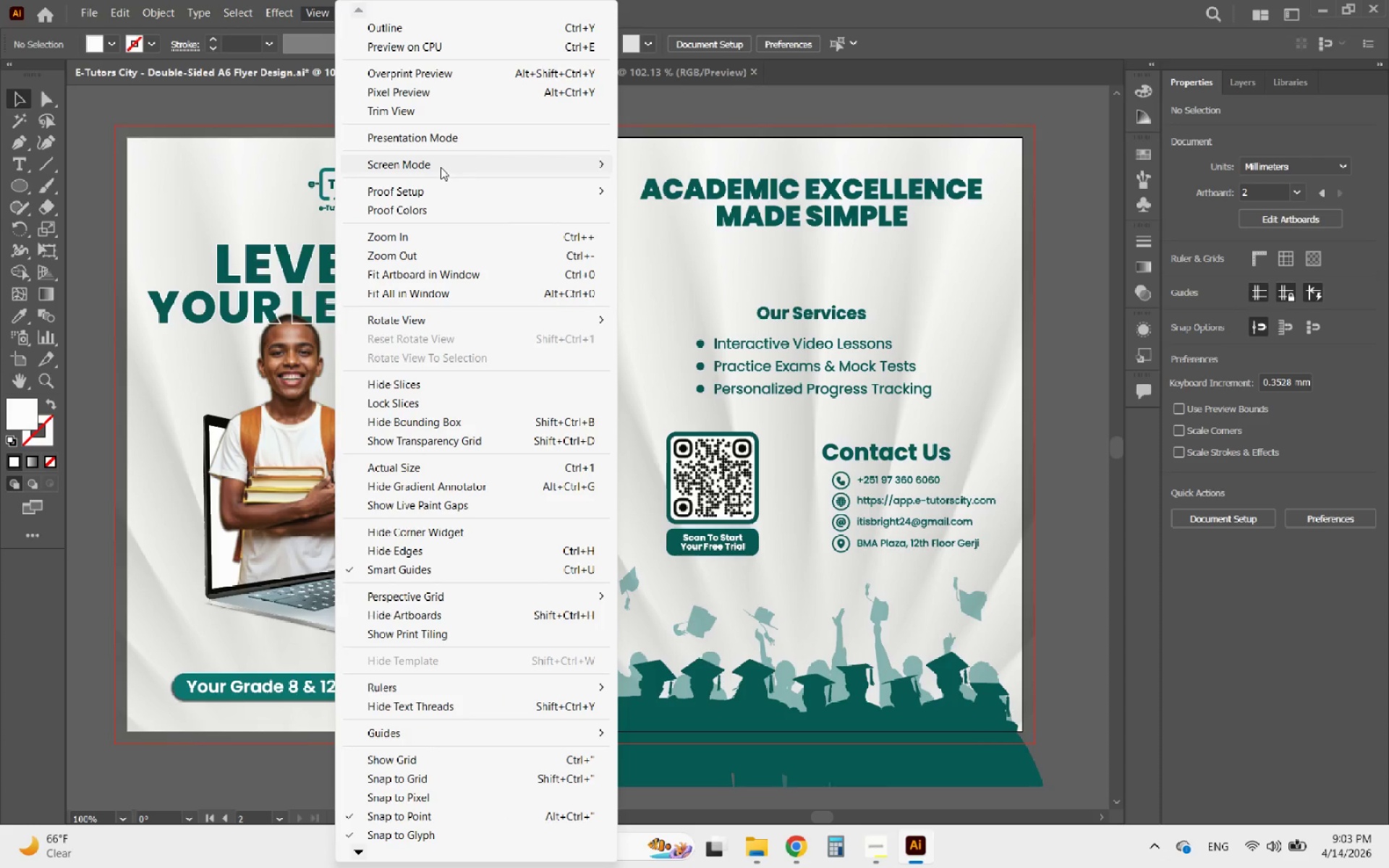 
left_click([398, 139])
 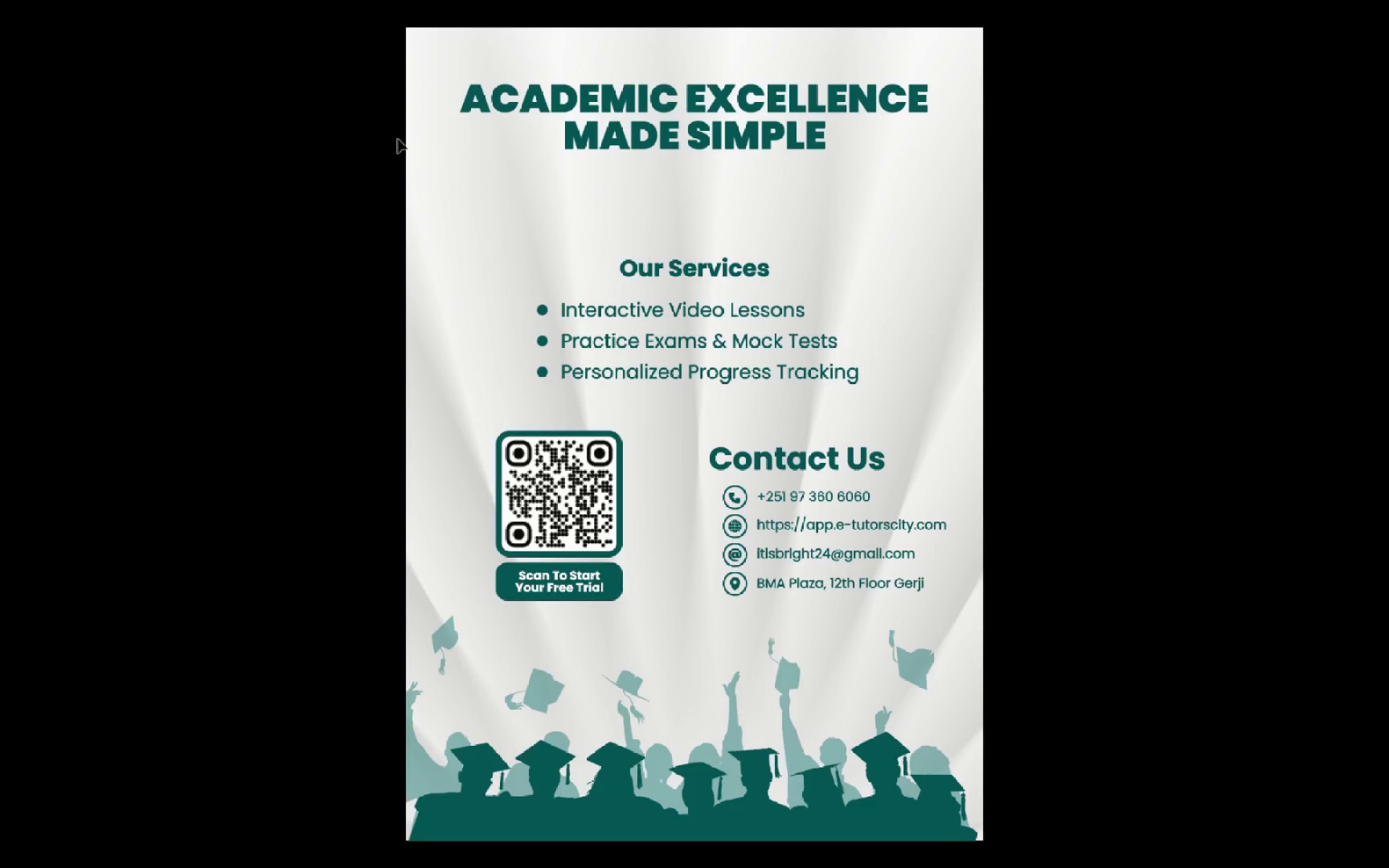 
key(ArrowLeft)
 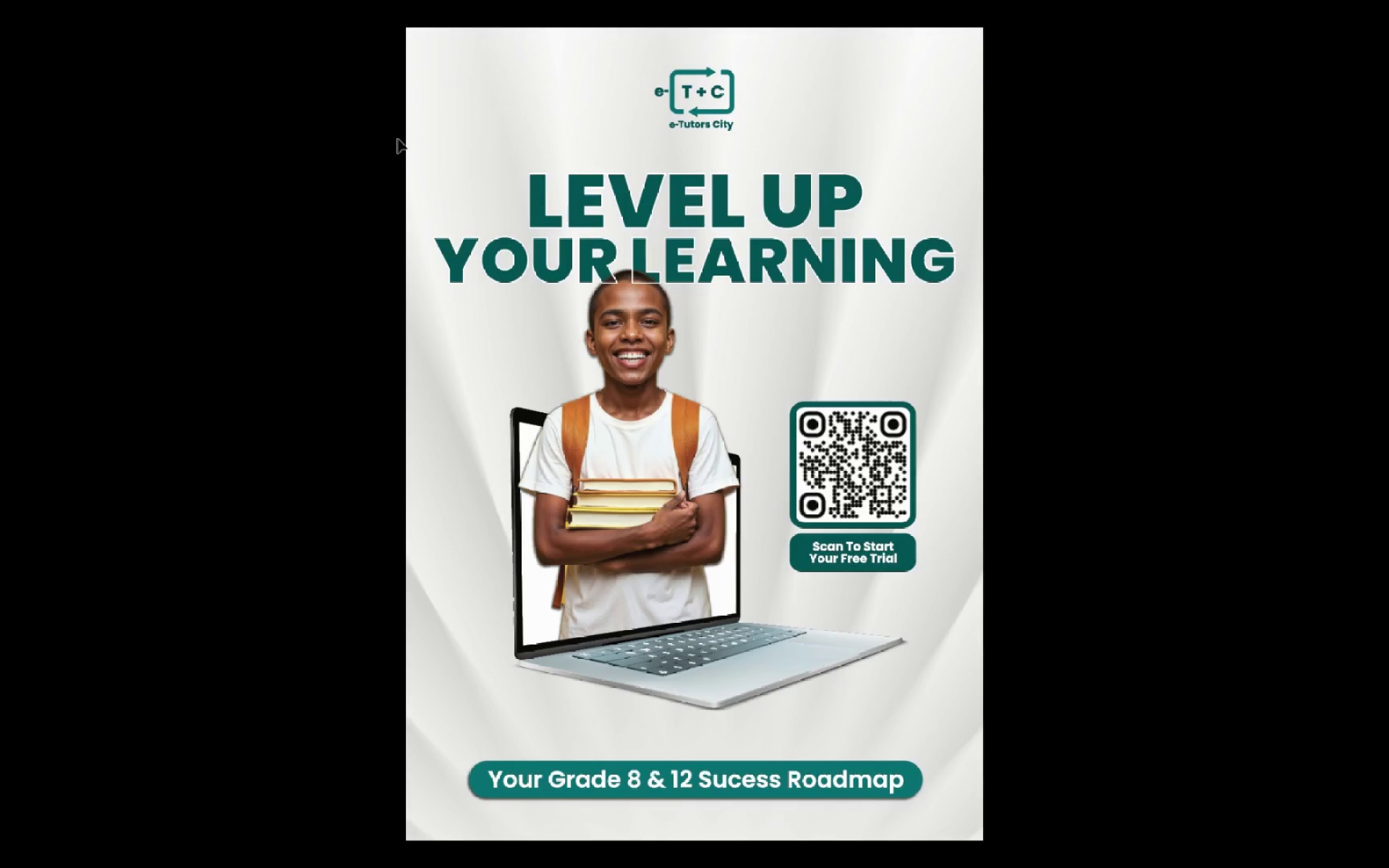 
wait(6.11)
 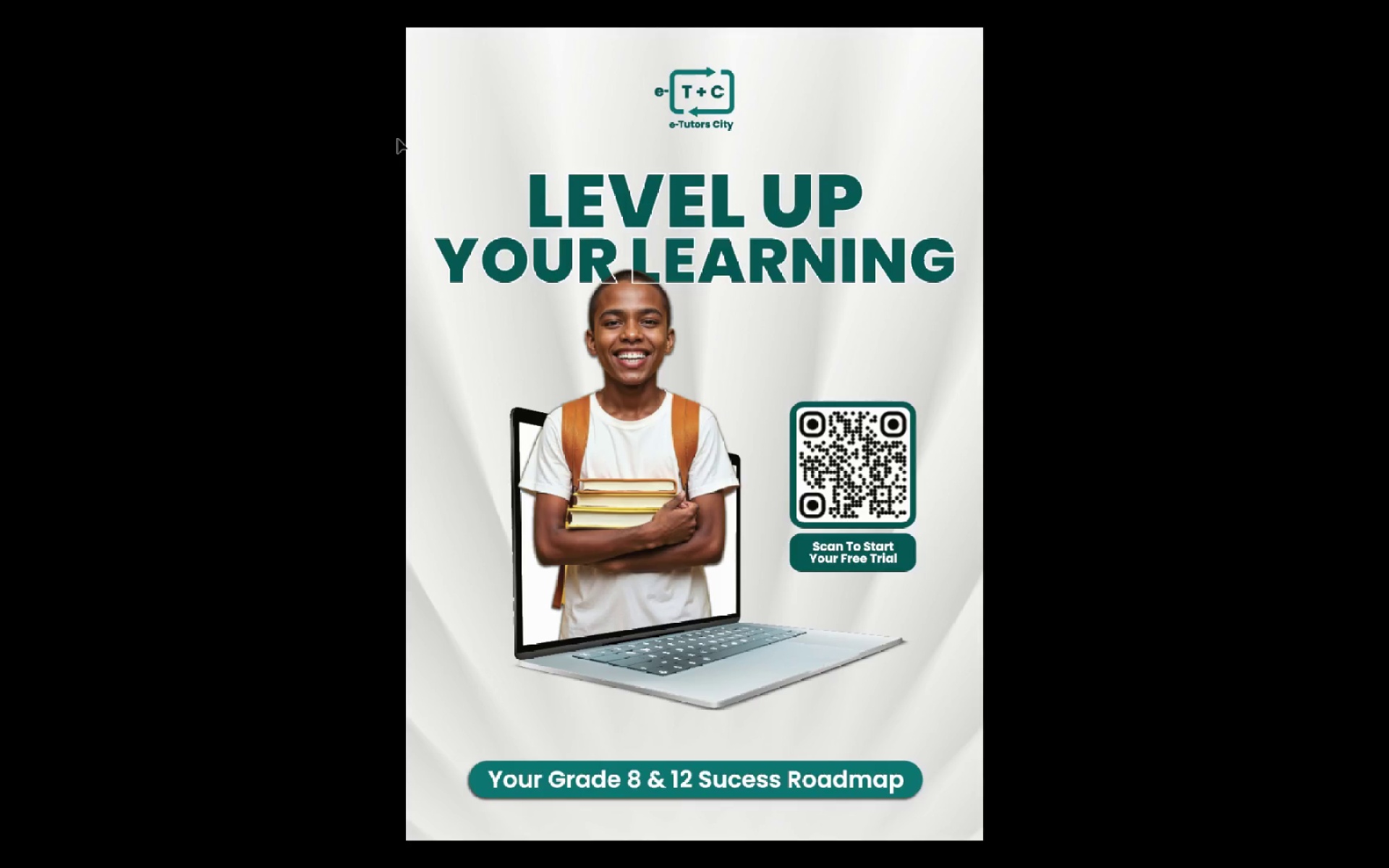 
key(ArrowRight)
 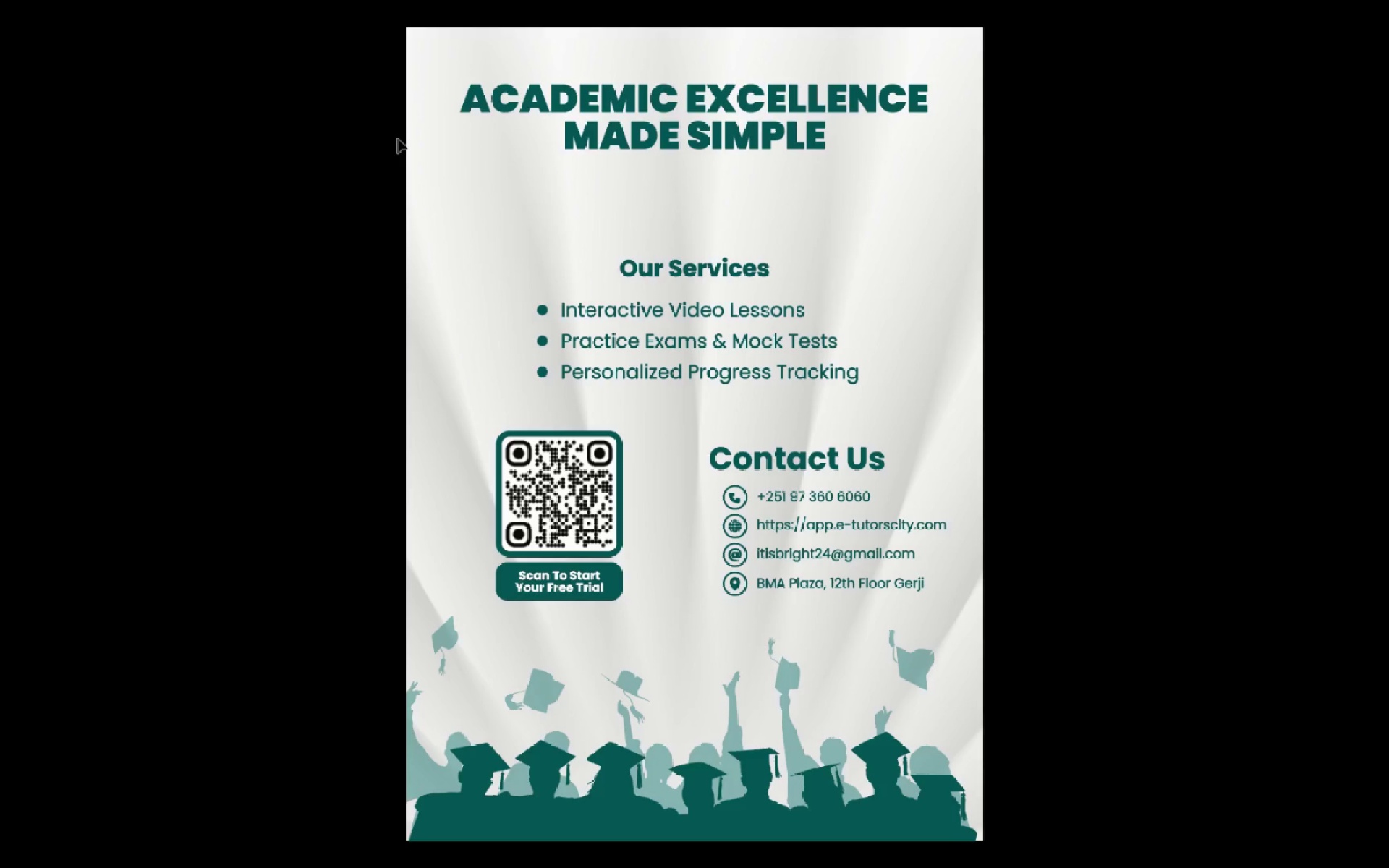 
key(ArrowLeft)
 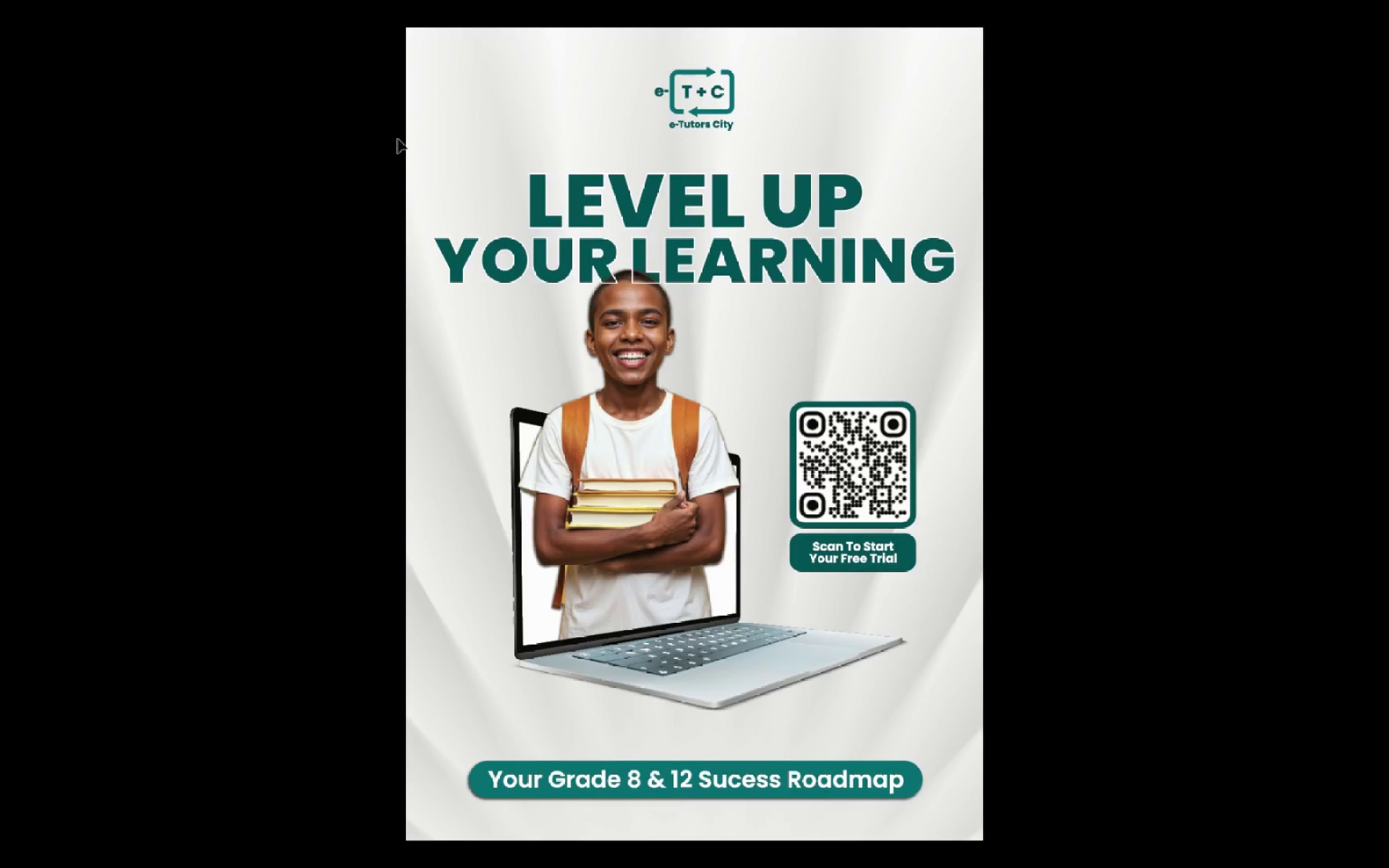 
key(Escape)
 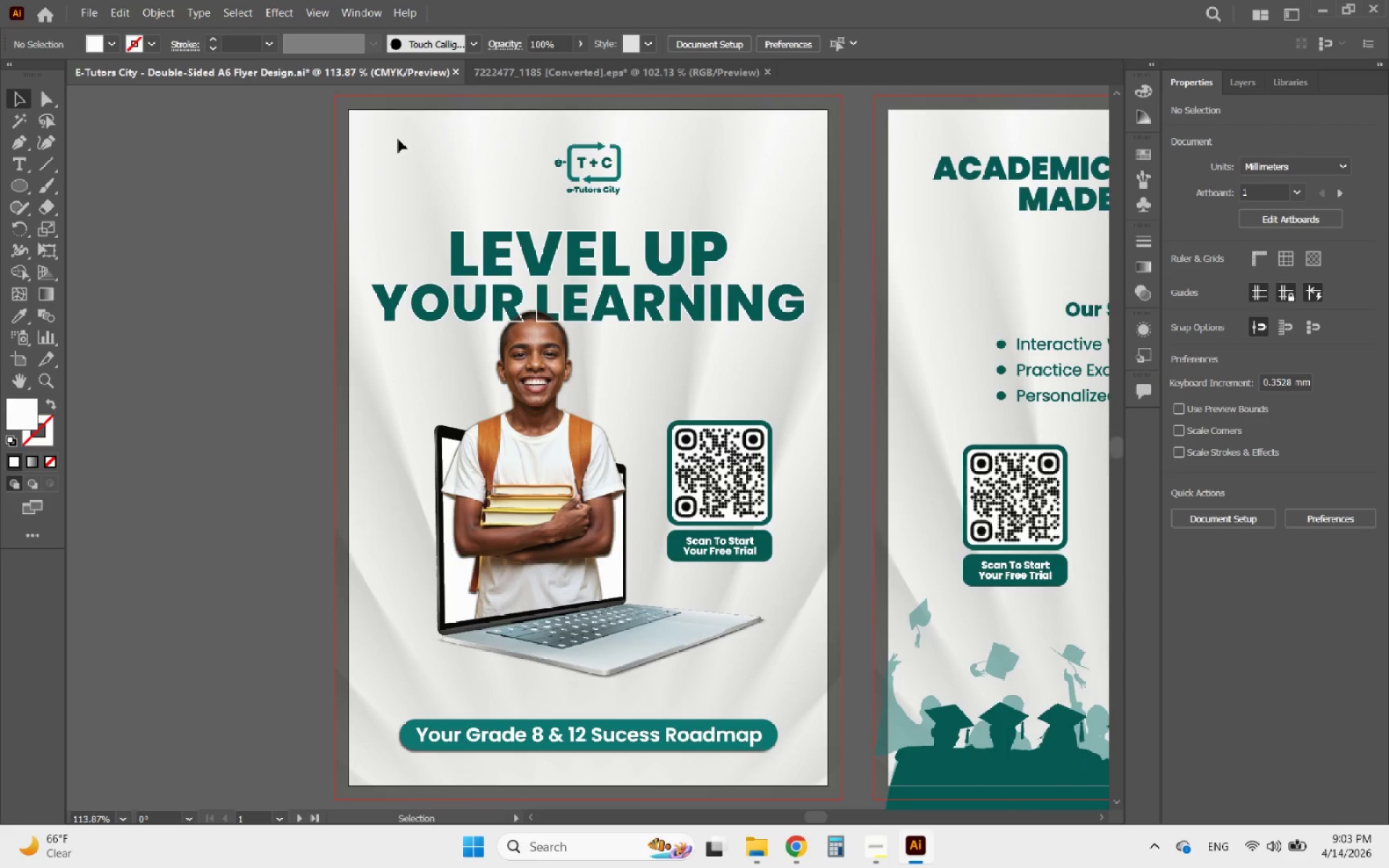 
hold_key(key=AltLeft, duration=7.59)
scroll: coordinate [593, 505], scroll_direction: up, amount: 5.0
 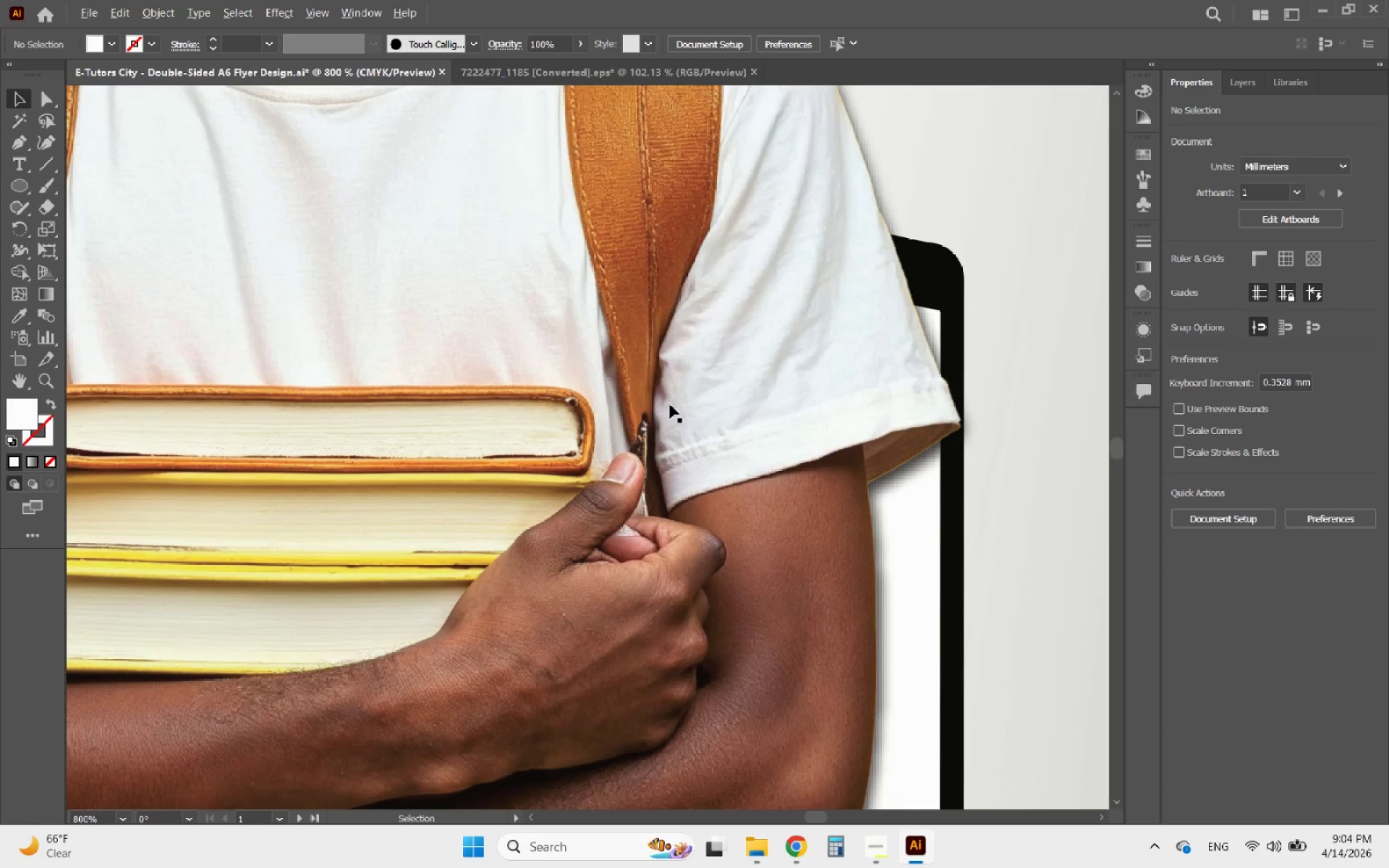 
scroll: coordinate [443, 560], scroll_direction: down, amount: 5.0
 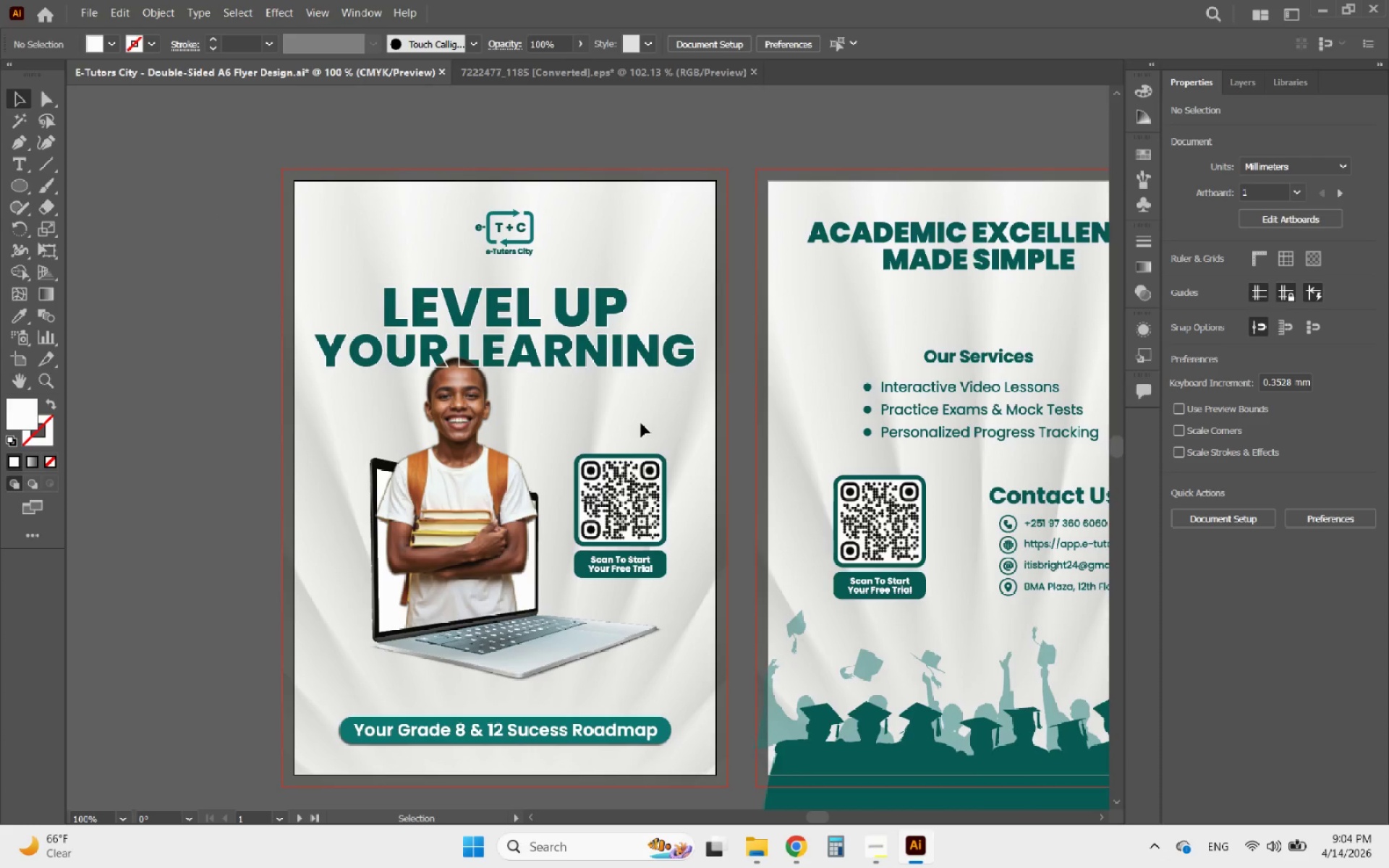 
hold_key(key=AltLeft, duration=0.61)
scroll: coordinate [306, 684], scroll_direction: up, amount: 1.0
 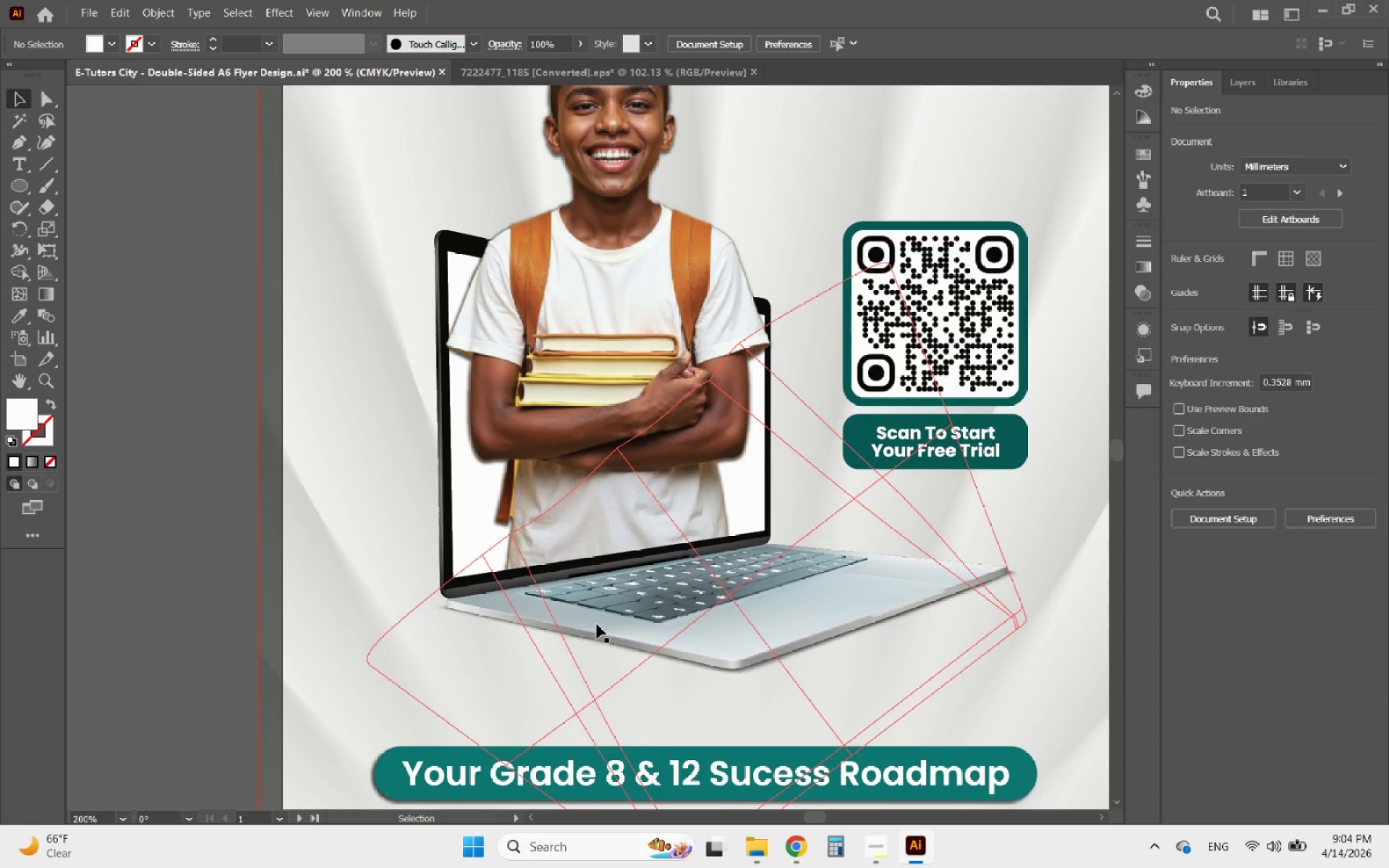 
hold_key(key=AltLeft, duration=0.73)
scroll: coordinate [655, 628], scroll_direction: down, amount: 3.0
 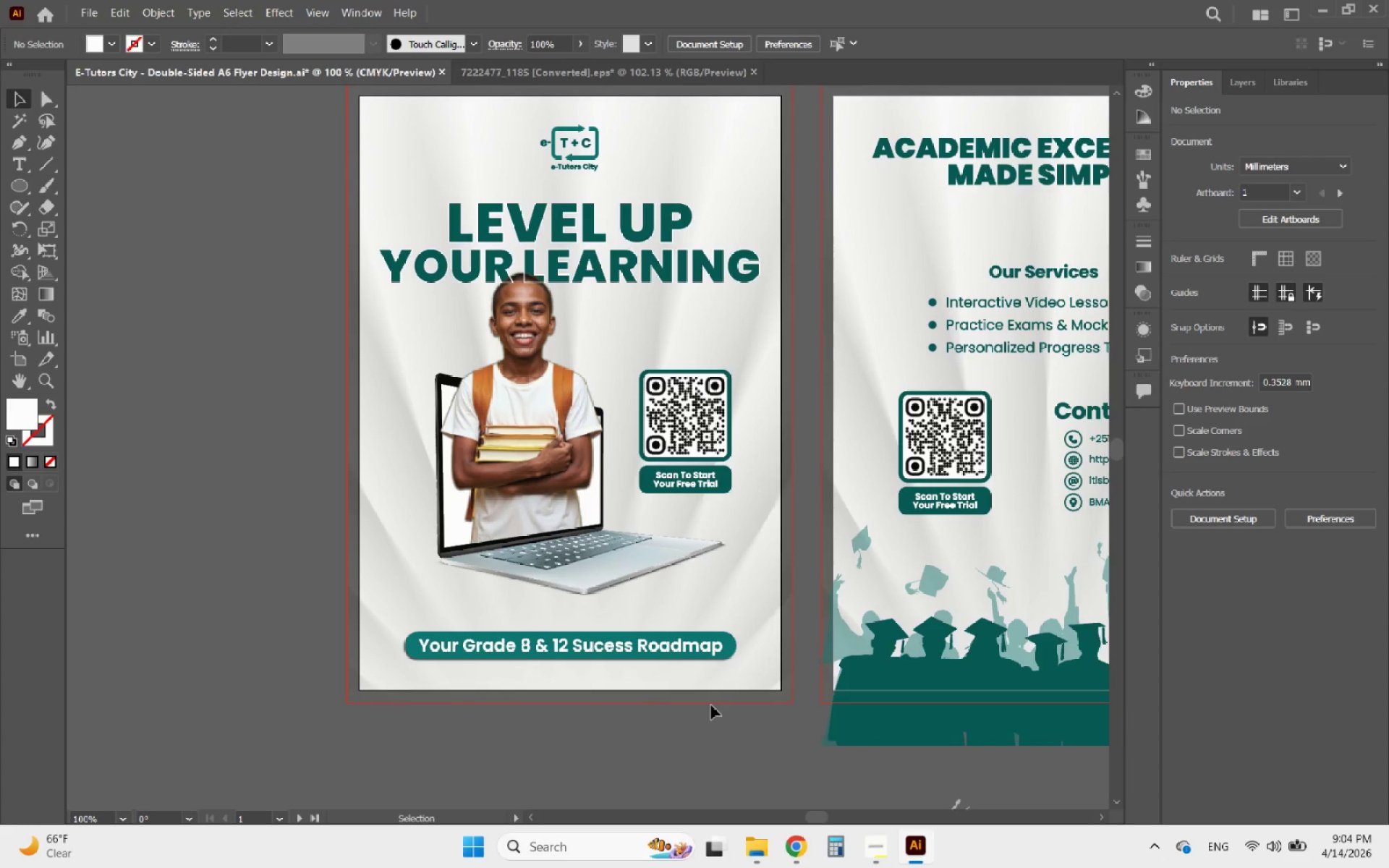 
hold_key(key=AltLeft, duration=0.64)
 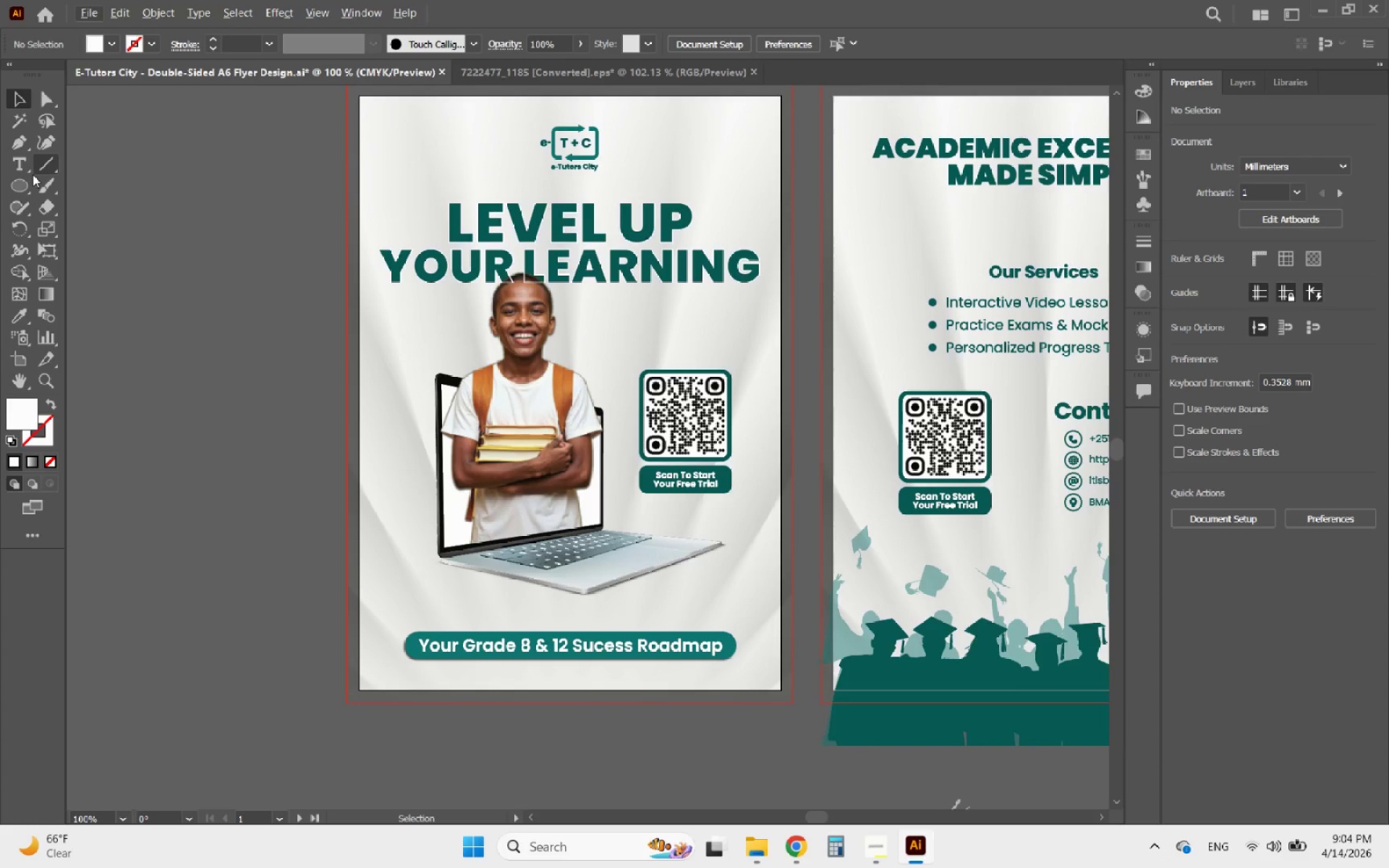 
left_click([18, 179])
 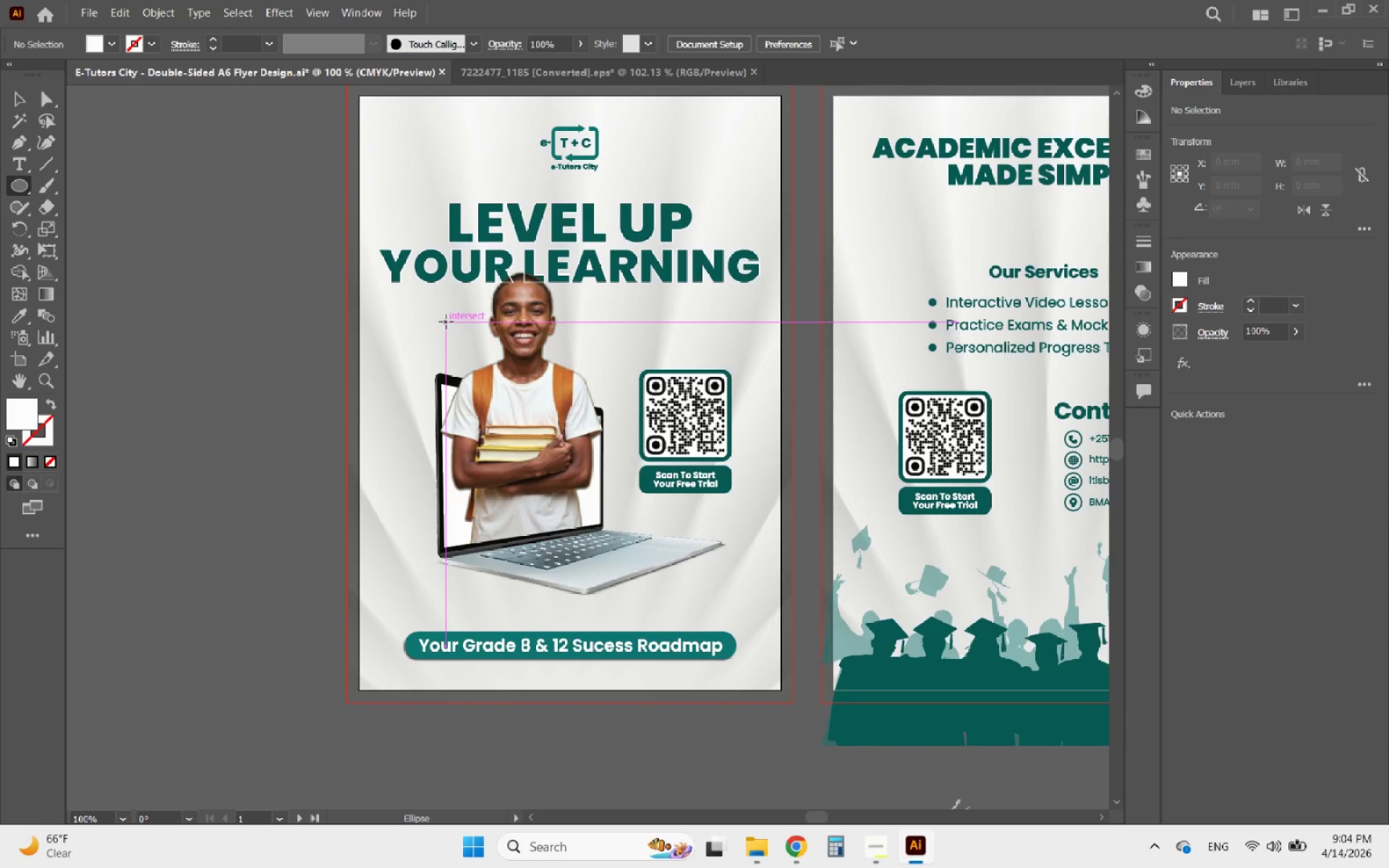 
hold_key(key=ShiftLeft, duration=4.17)
left_click_drag(start_coordinate=[412, 316], to_coordinate=[702, 514])
 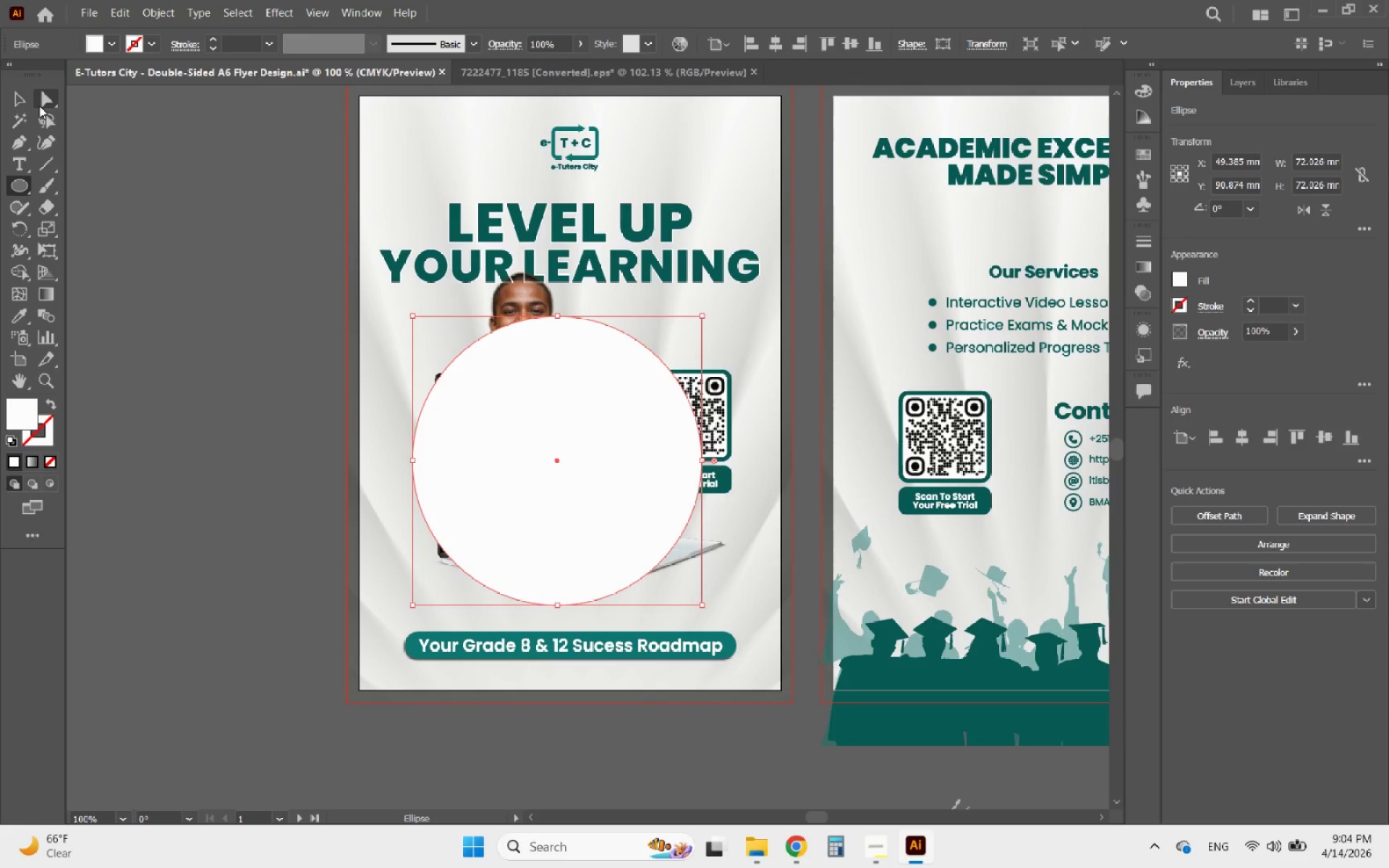 
left_click([20, 101])
 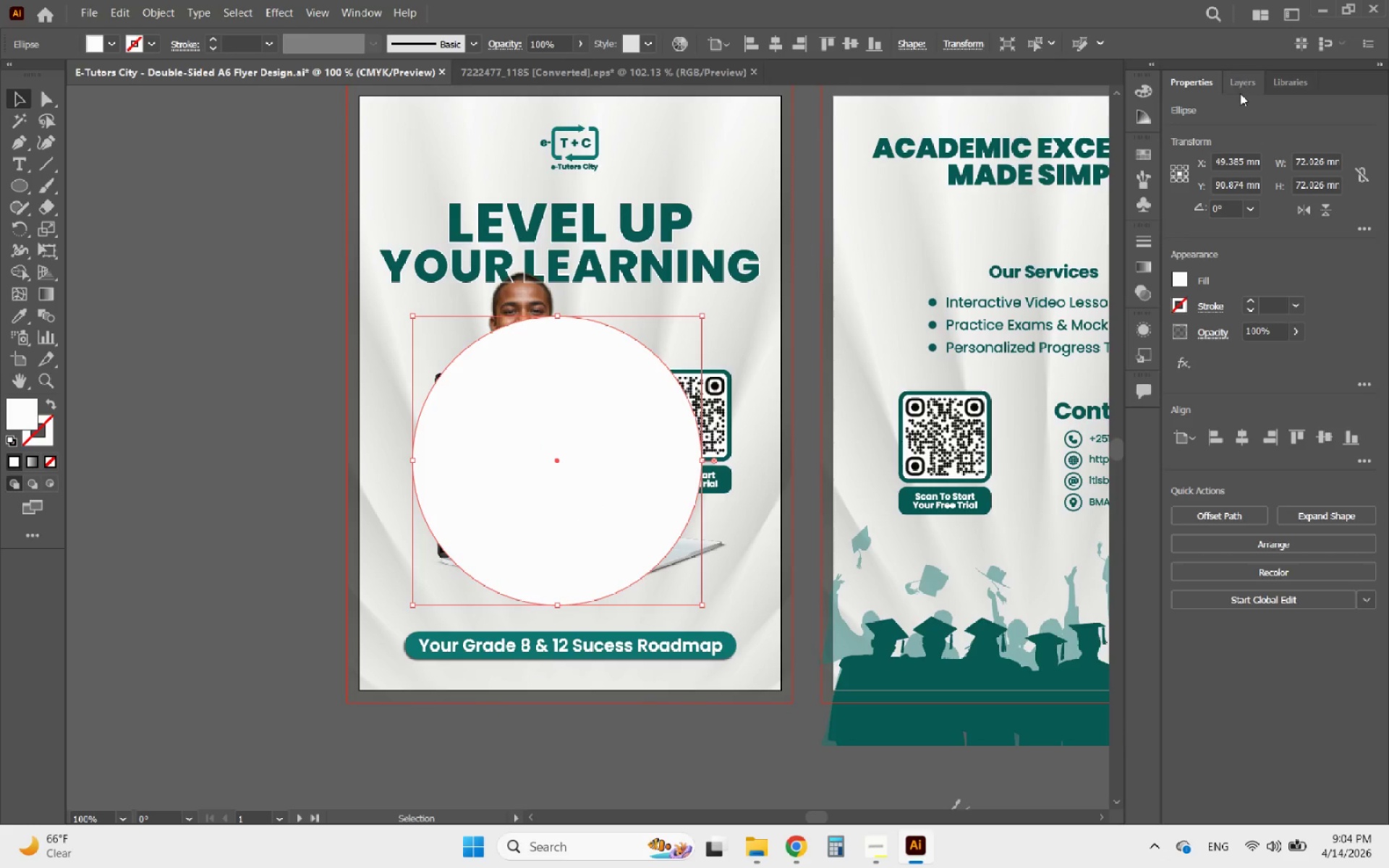 
left_click([1238, 92])
 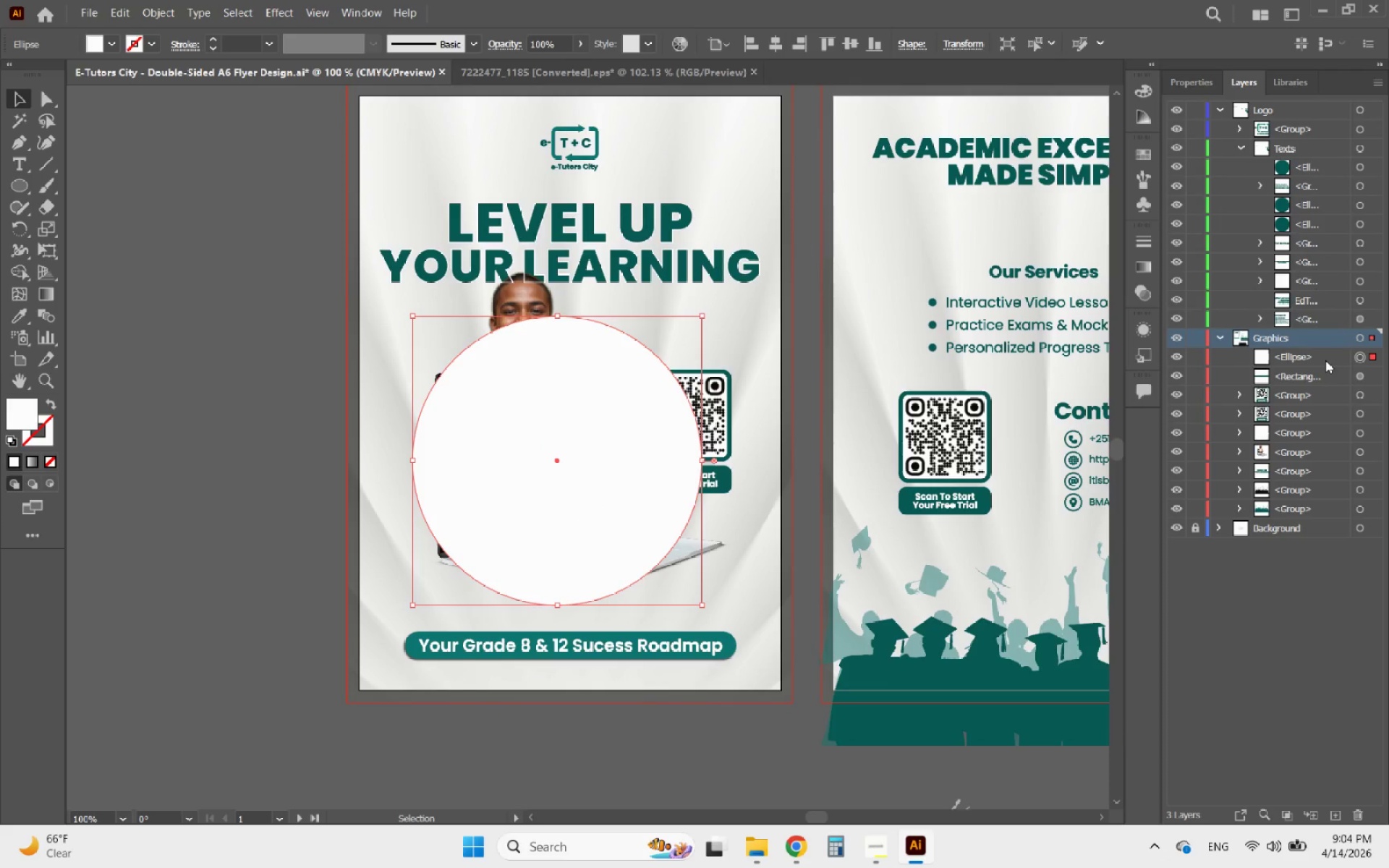 
left_click_drag(start_coordinate=[1316, 357], to_coordinate=[1305, 520])
 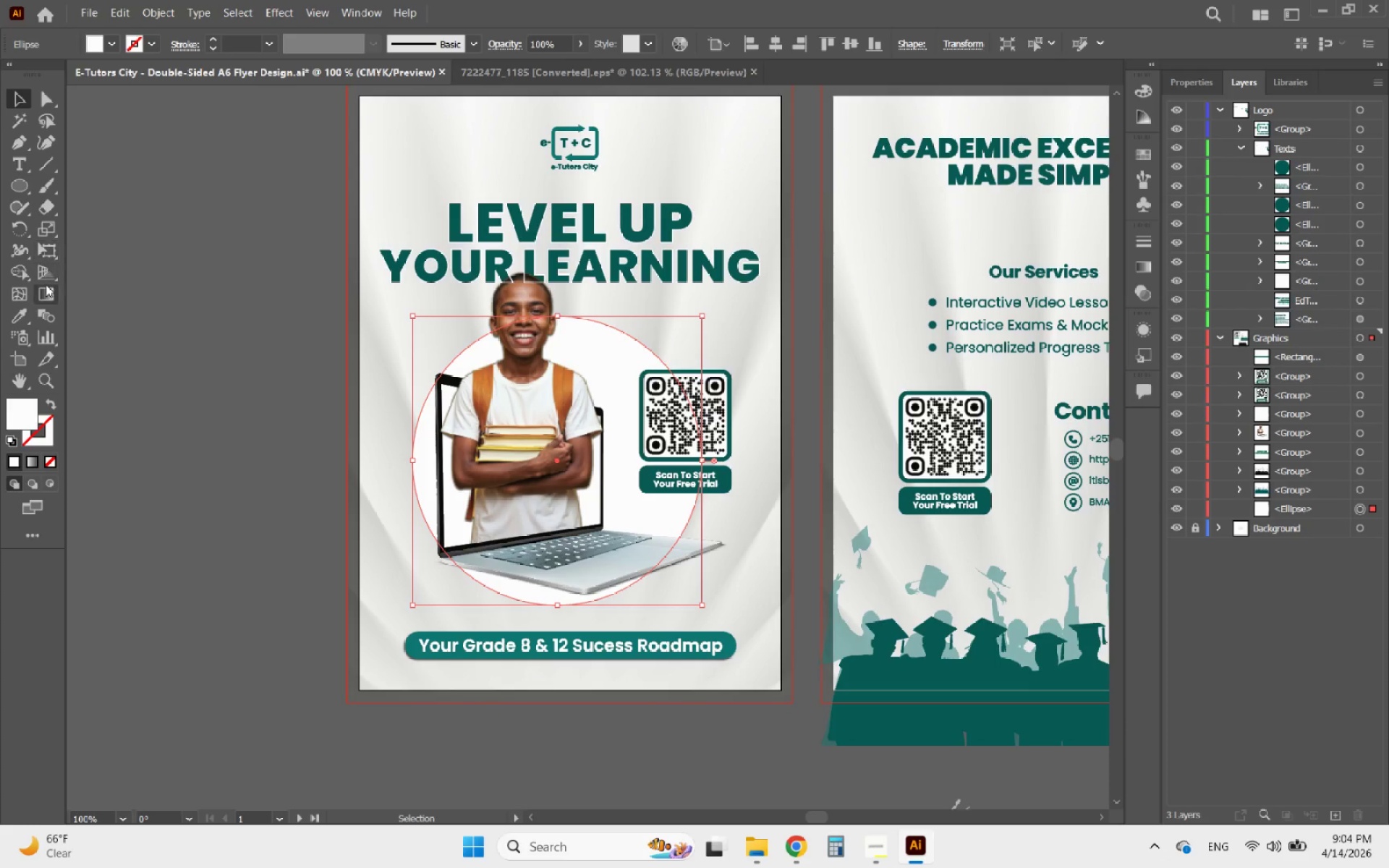 
left_click([20, 311])
 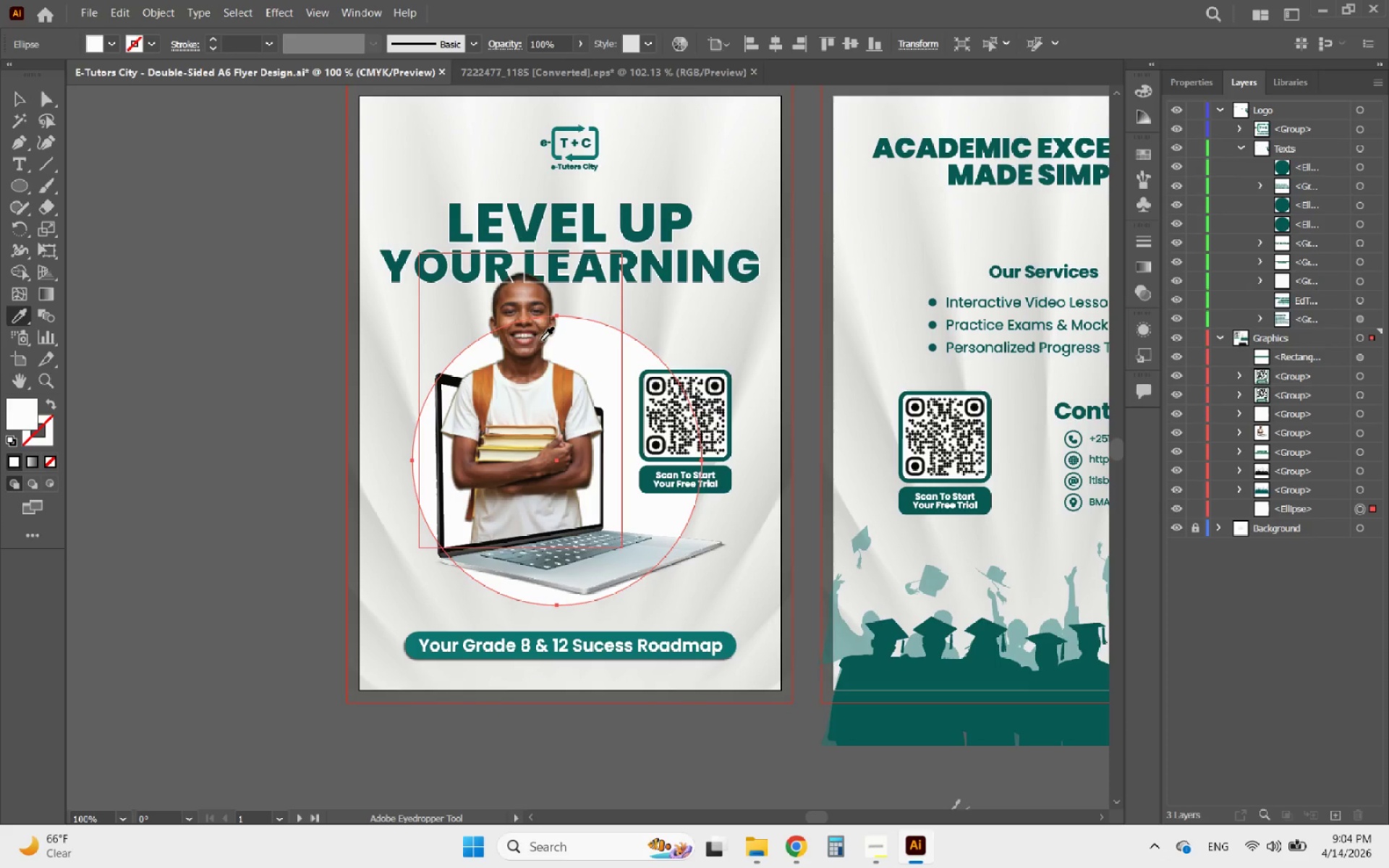 
hold_key(key=AltLeft, duration=0.45)
scroll: coordinate [598, 480], scroll_direction: down, amount: 1.0
 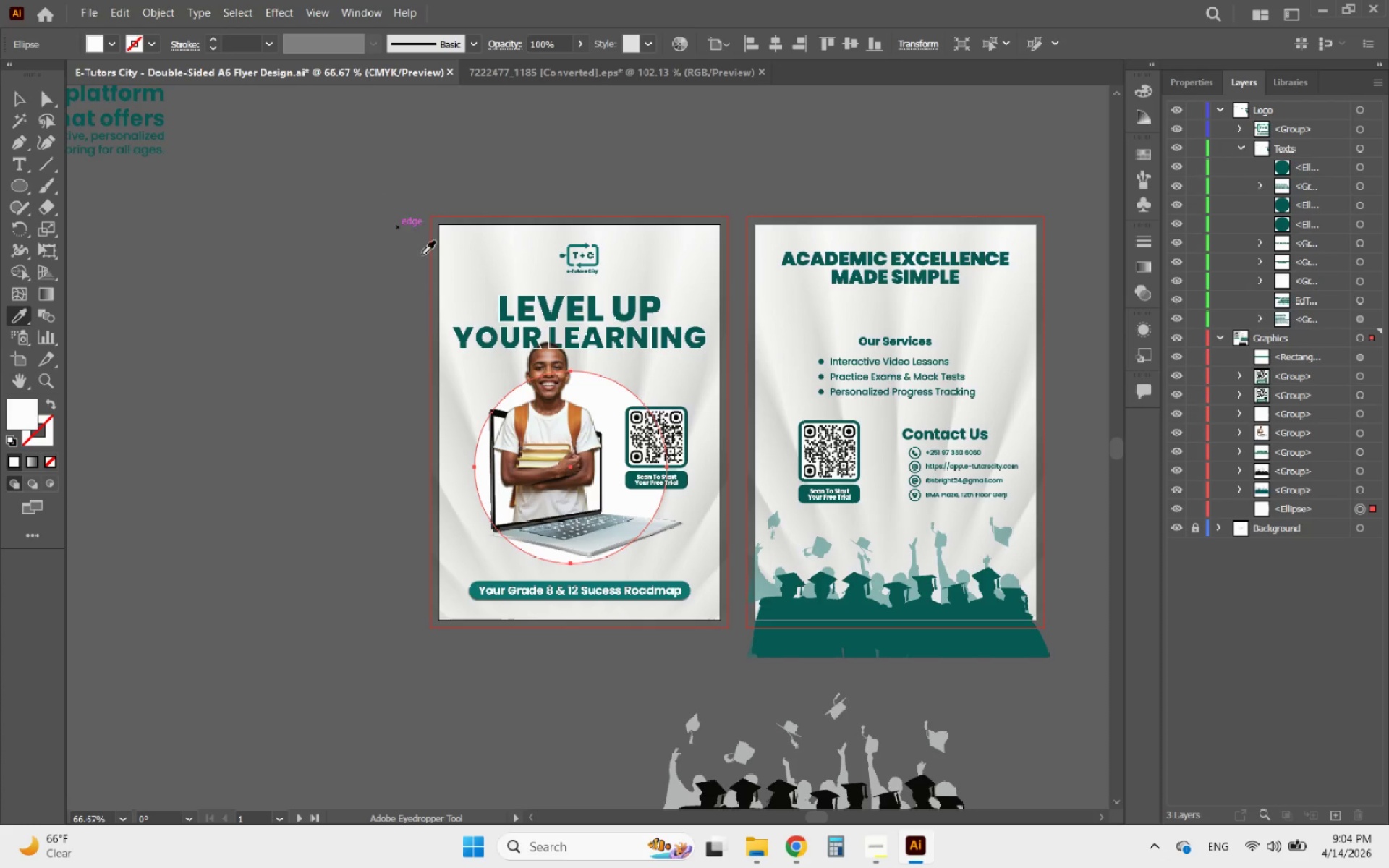 
hold_key(key=AltLeft, duration=0.81)
scroll: coordinate [663, 584], scroll_direction: up, amount: 3.0
 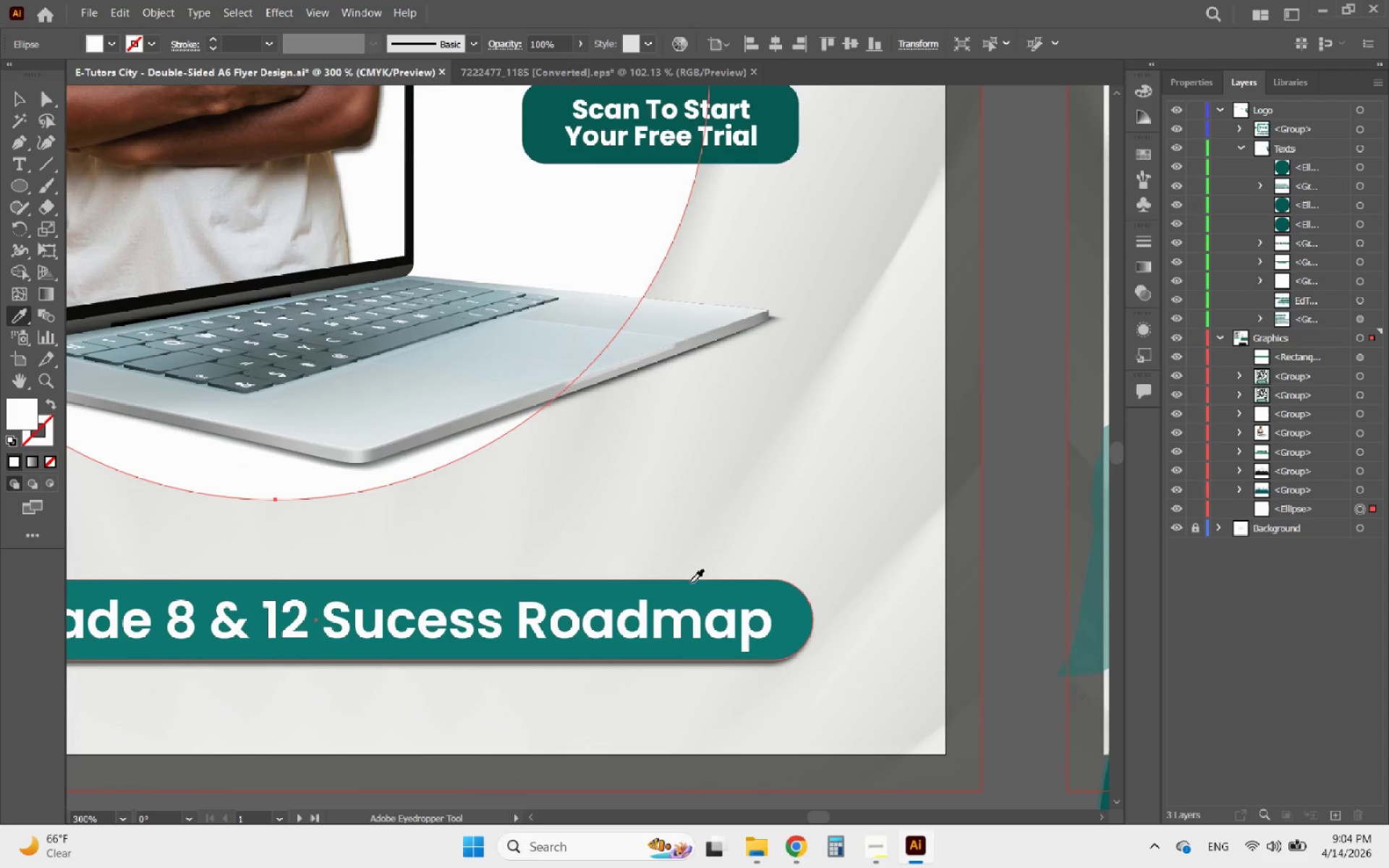 
left_click([691, 583])
 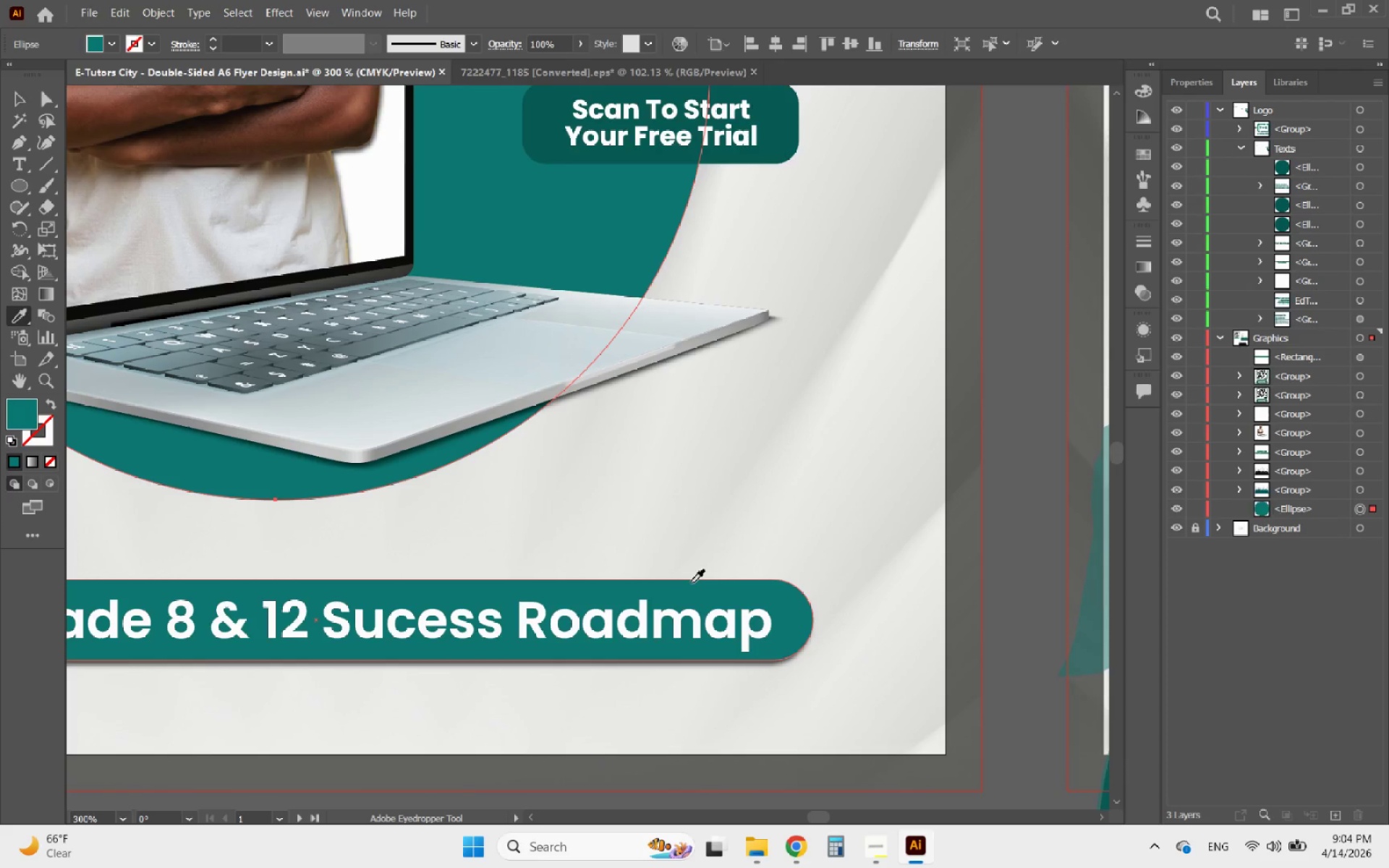 
hold_key(key=AltLeft, duration=0.58)
scroll: coordinate [691, 583], scroll_direction: down, amount: 2.0
 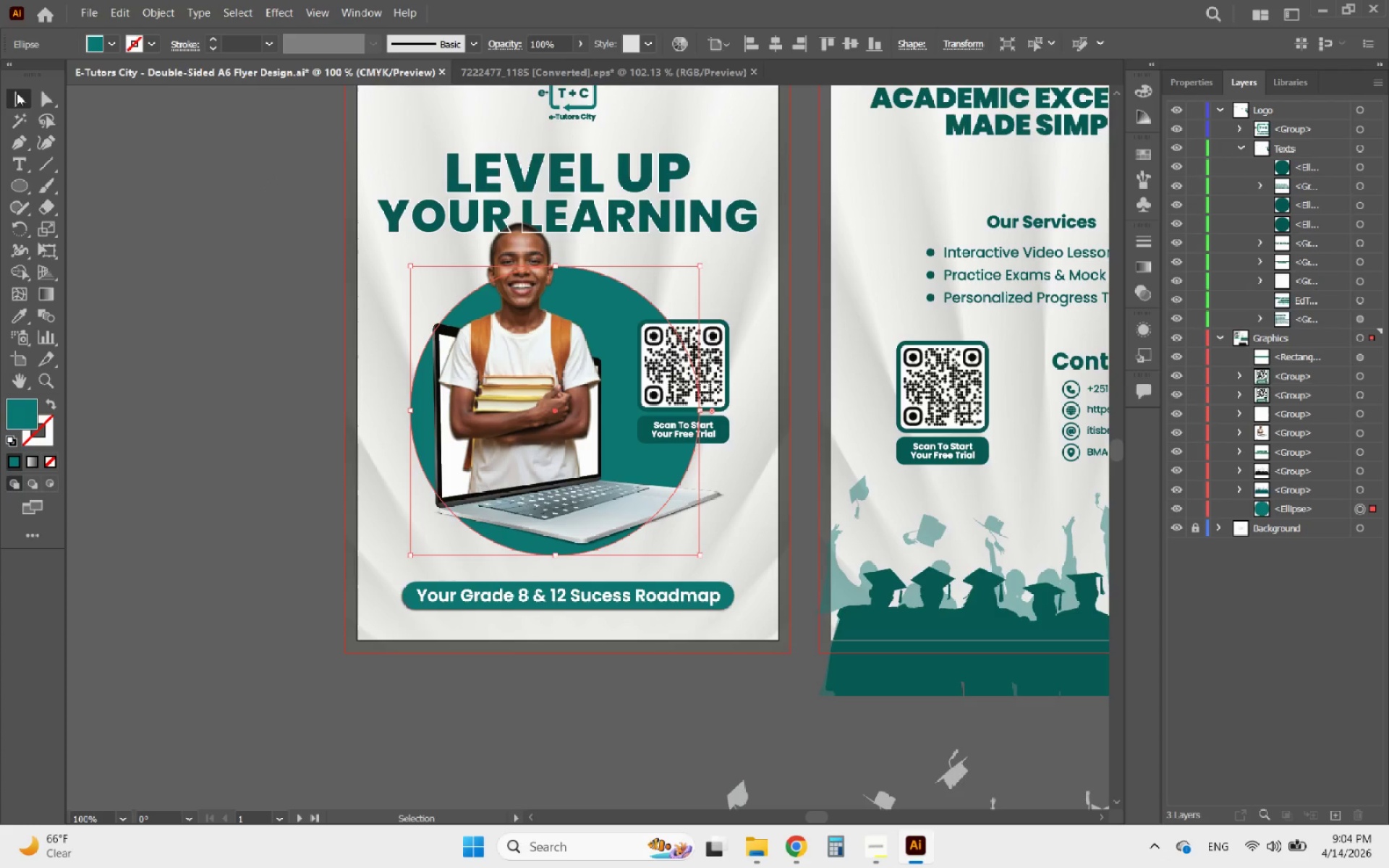 
hold_key(key=AltLeft, duration=0.52)
scroll: coordinate [666, 477], scroll_direction: none, amount: 0.0
 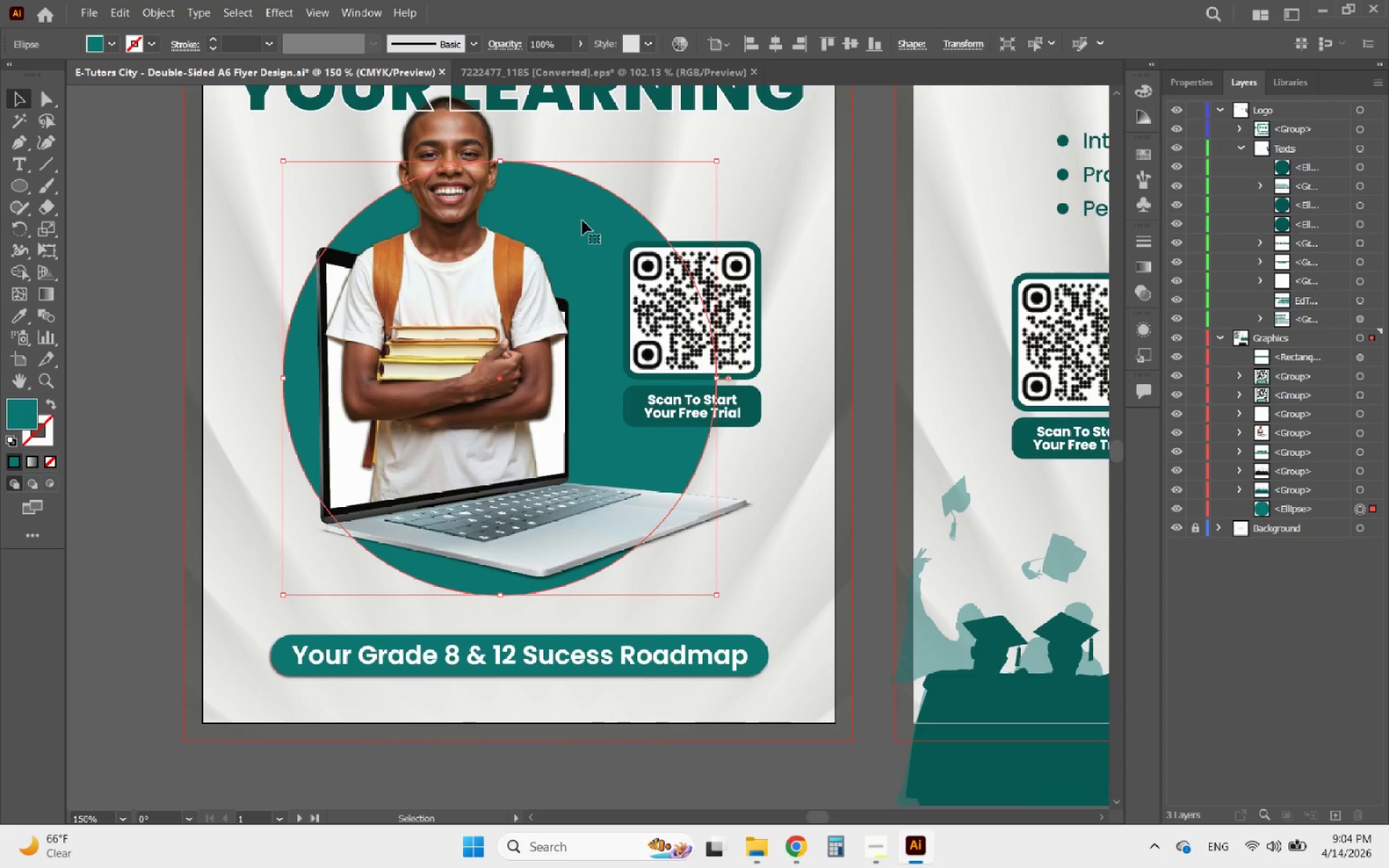 
left_click_drag(start_coordinate=[582, 221], to_coordinate=[600, 213])
 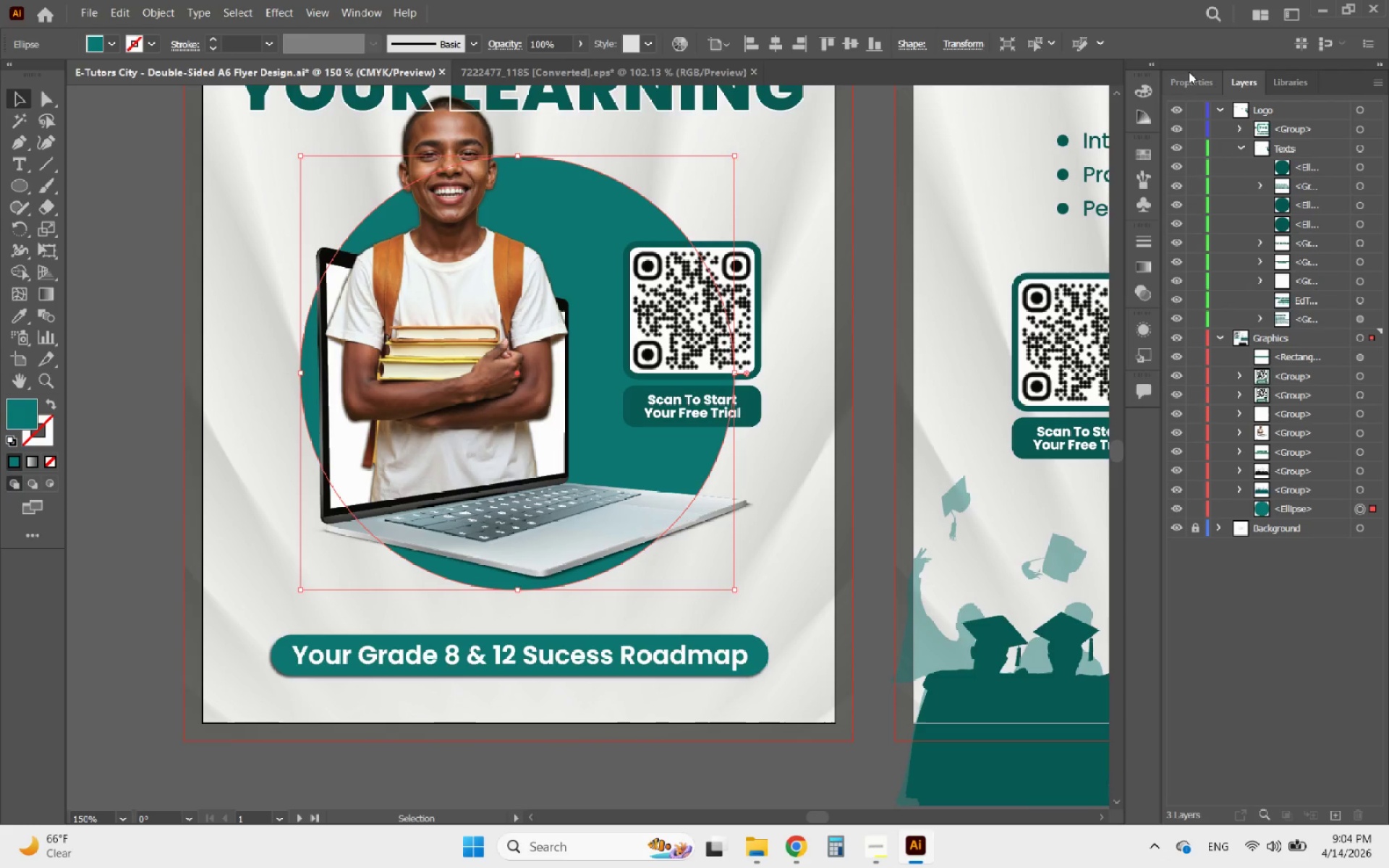 
left_click([1189, 75])
 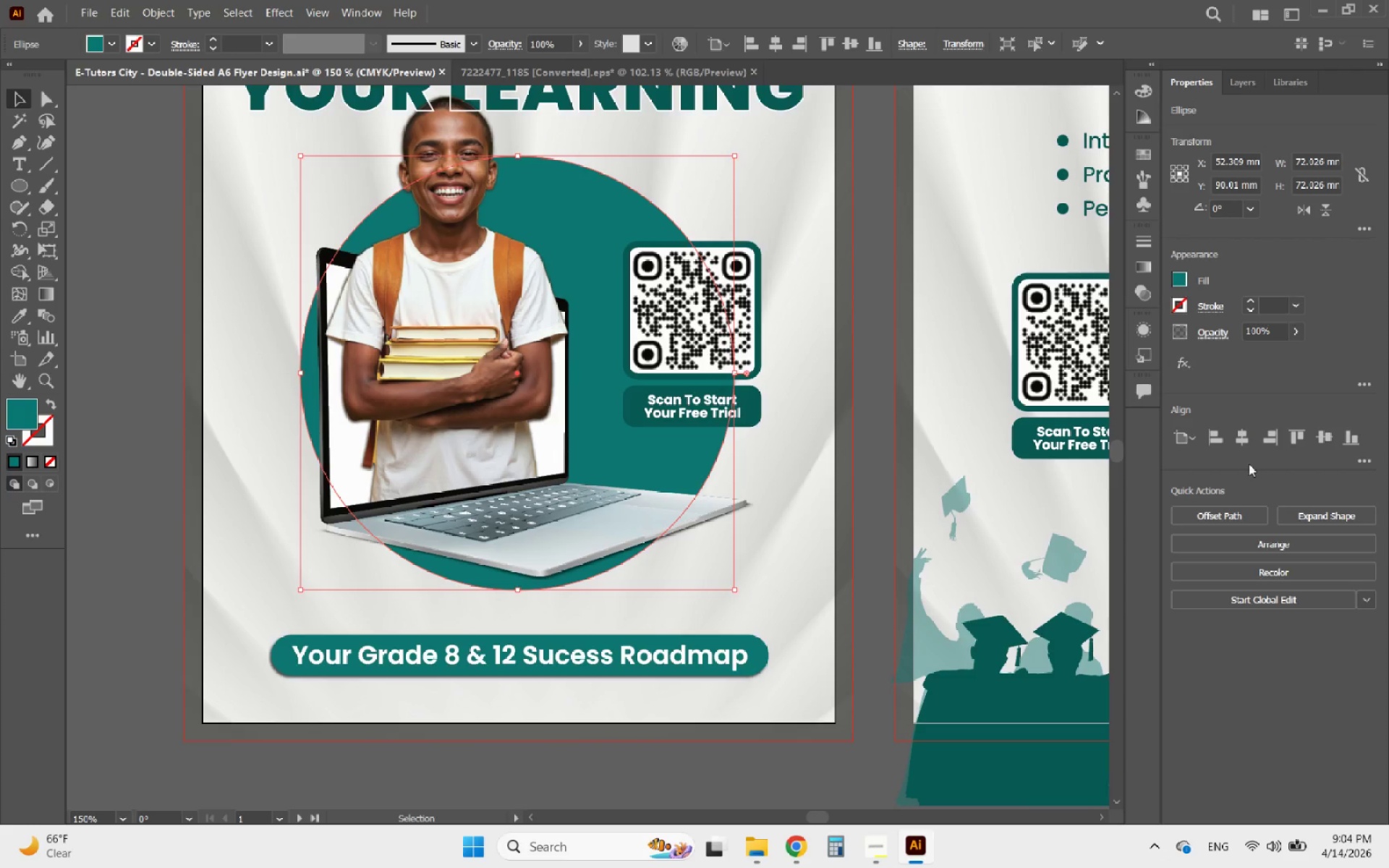 
left_click([1246, 444])
 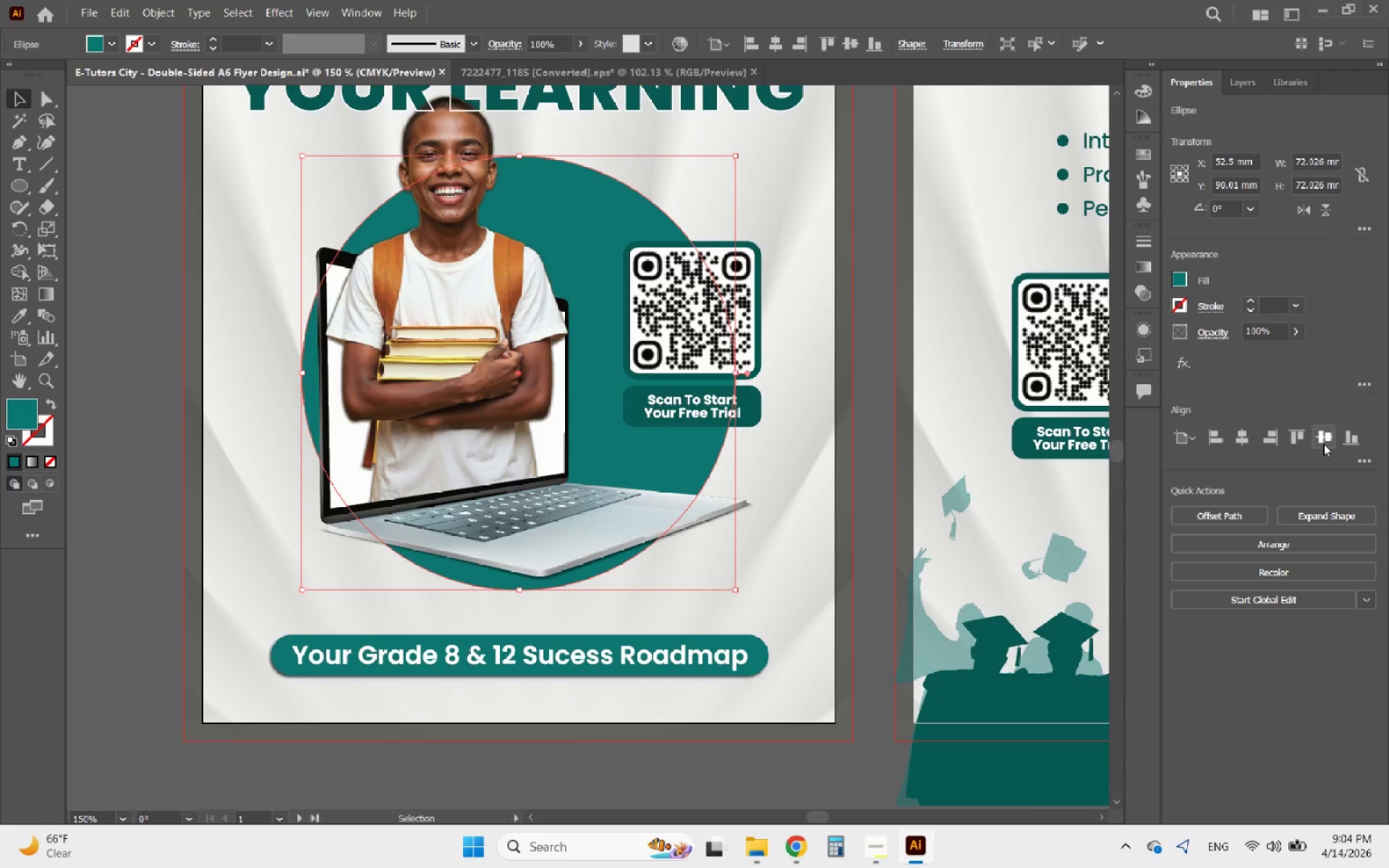 
left_click([1324, 443])
 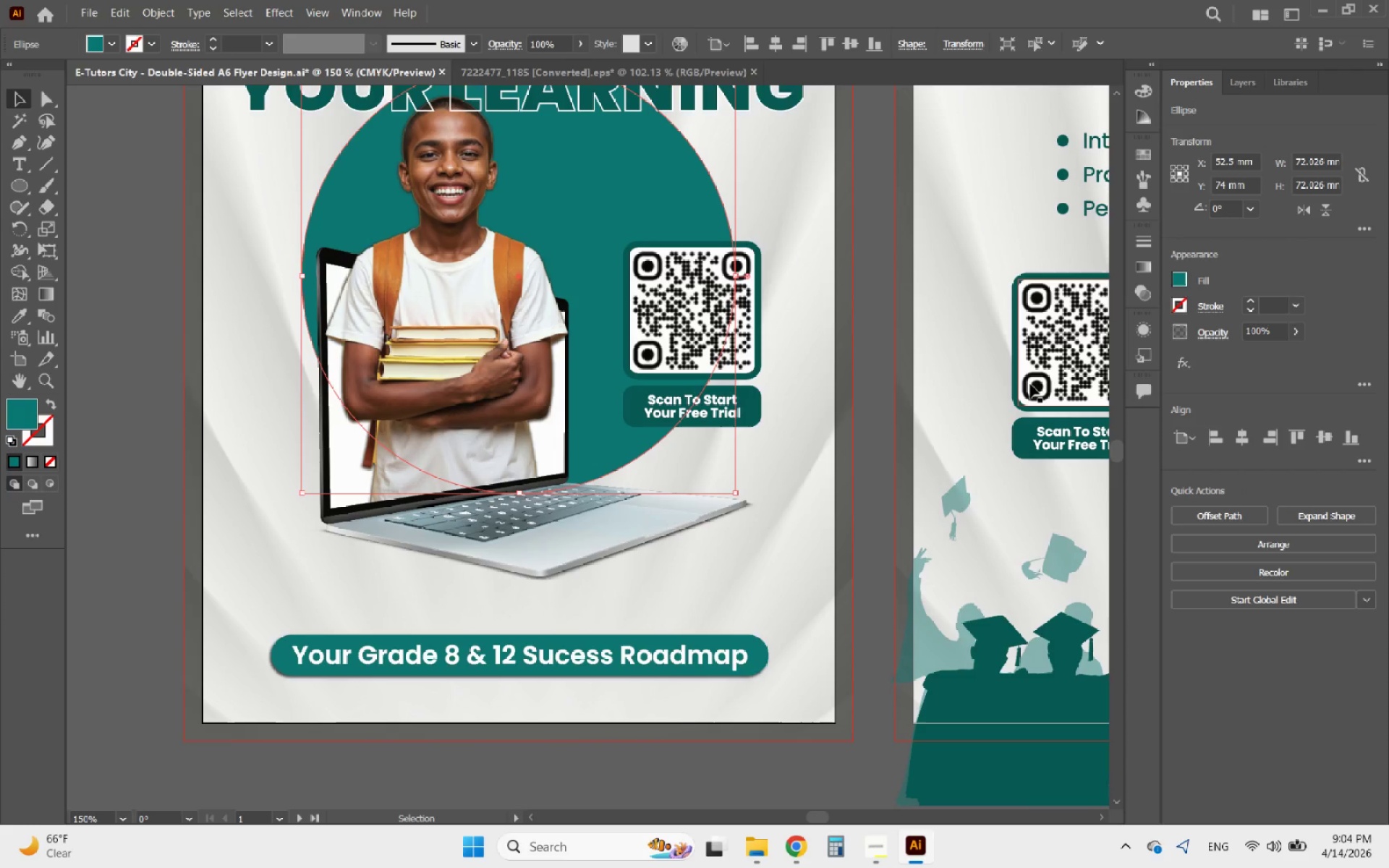 
key(Control+ControlLeft)
 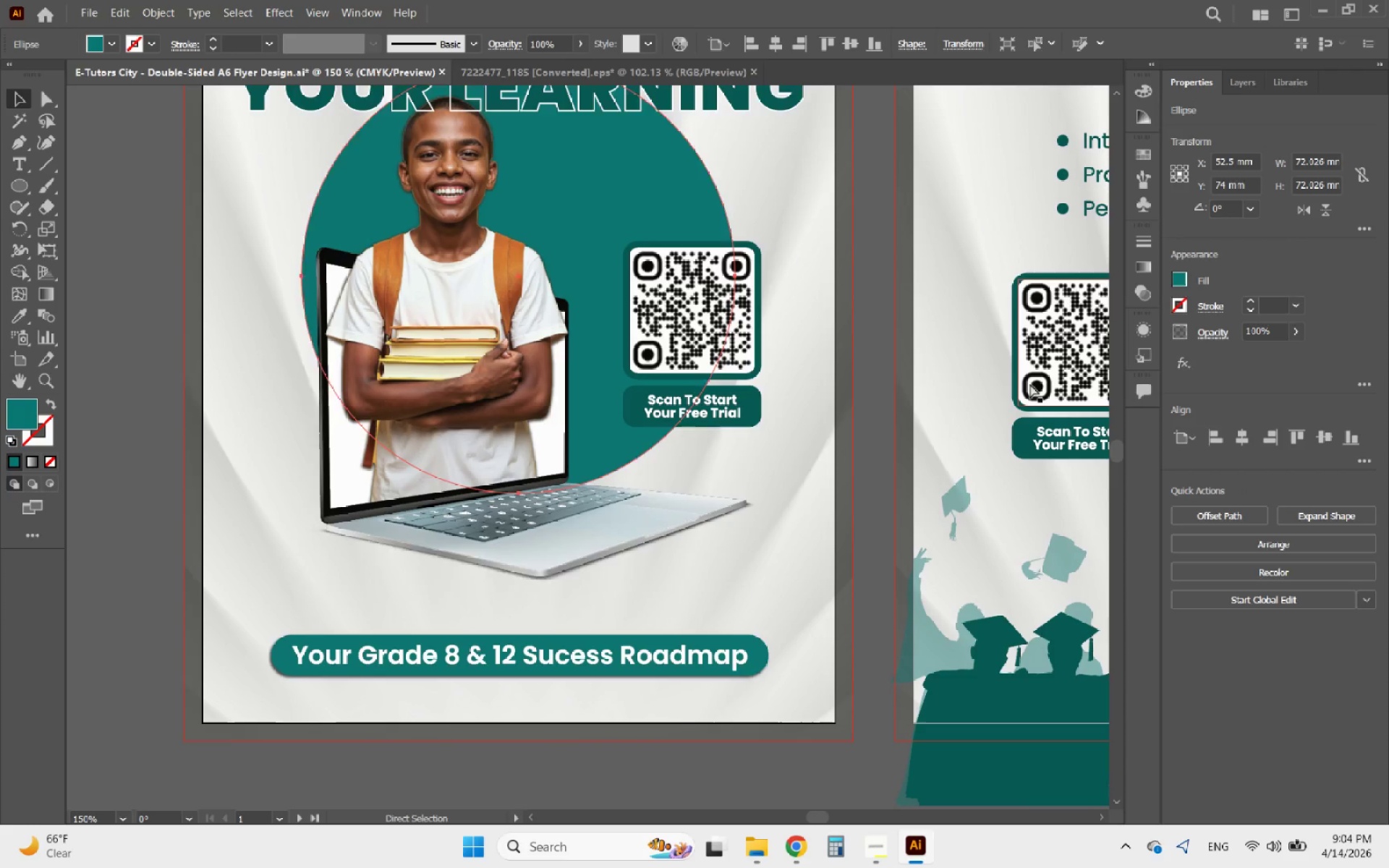 
key(Control+Z)
 